 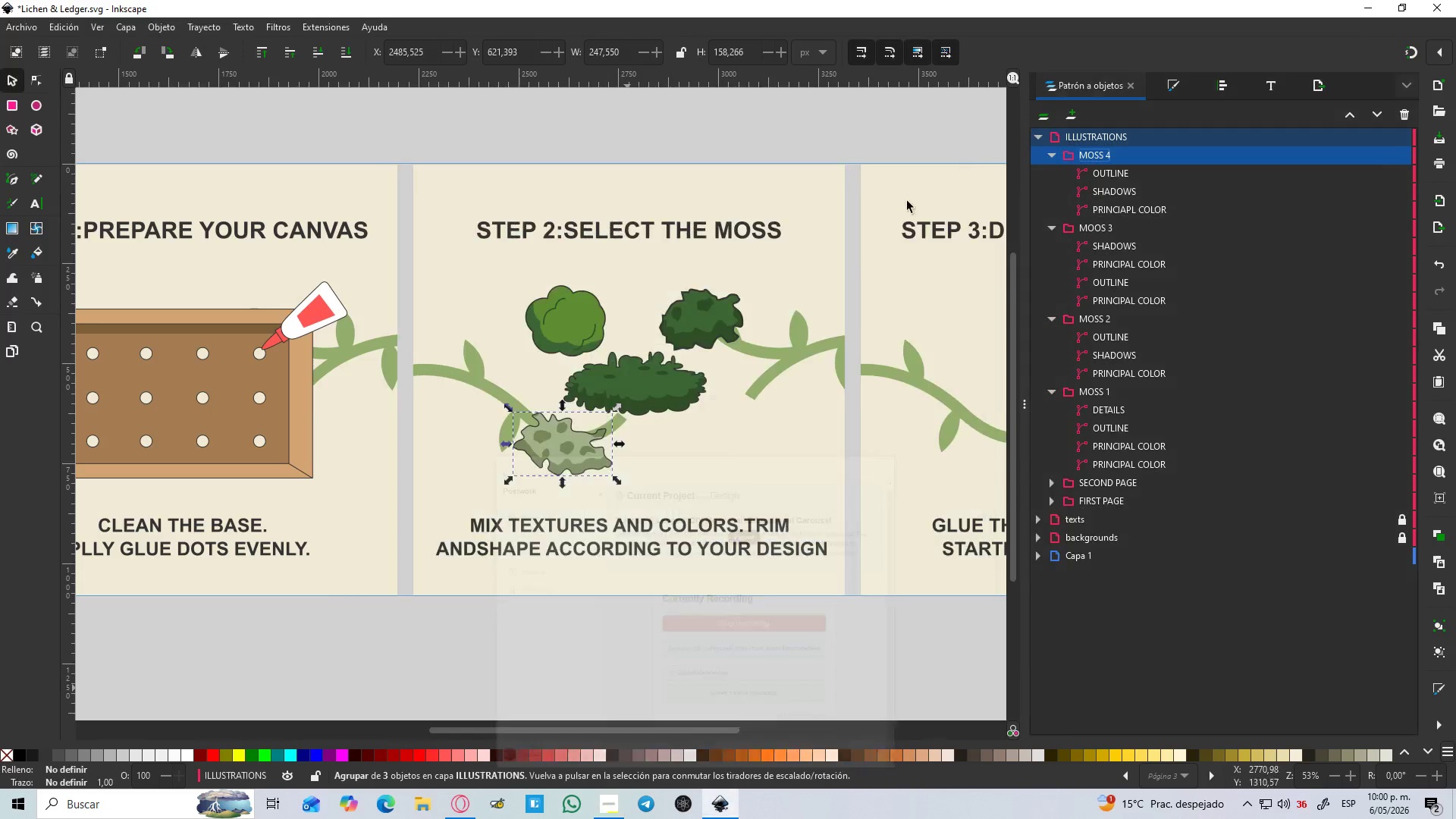 
left_click([621, 390])
 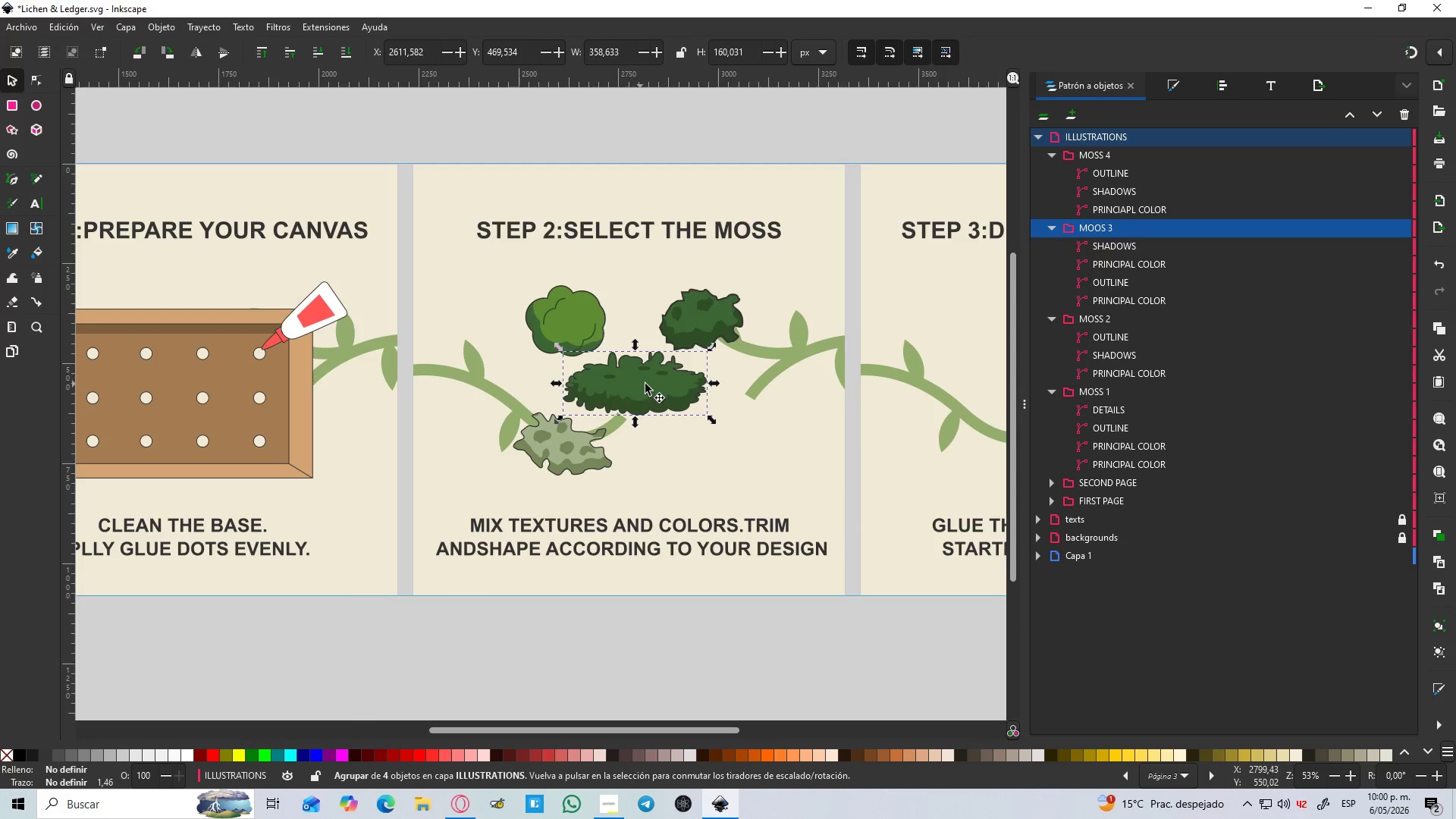 
left_click_drag(start_coordinate=[649, 383], to_coordinate=[684, 400])
 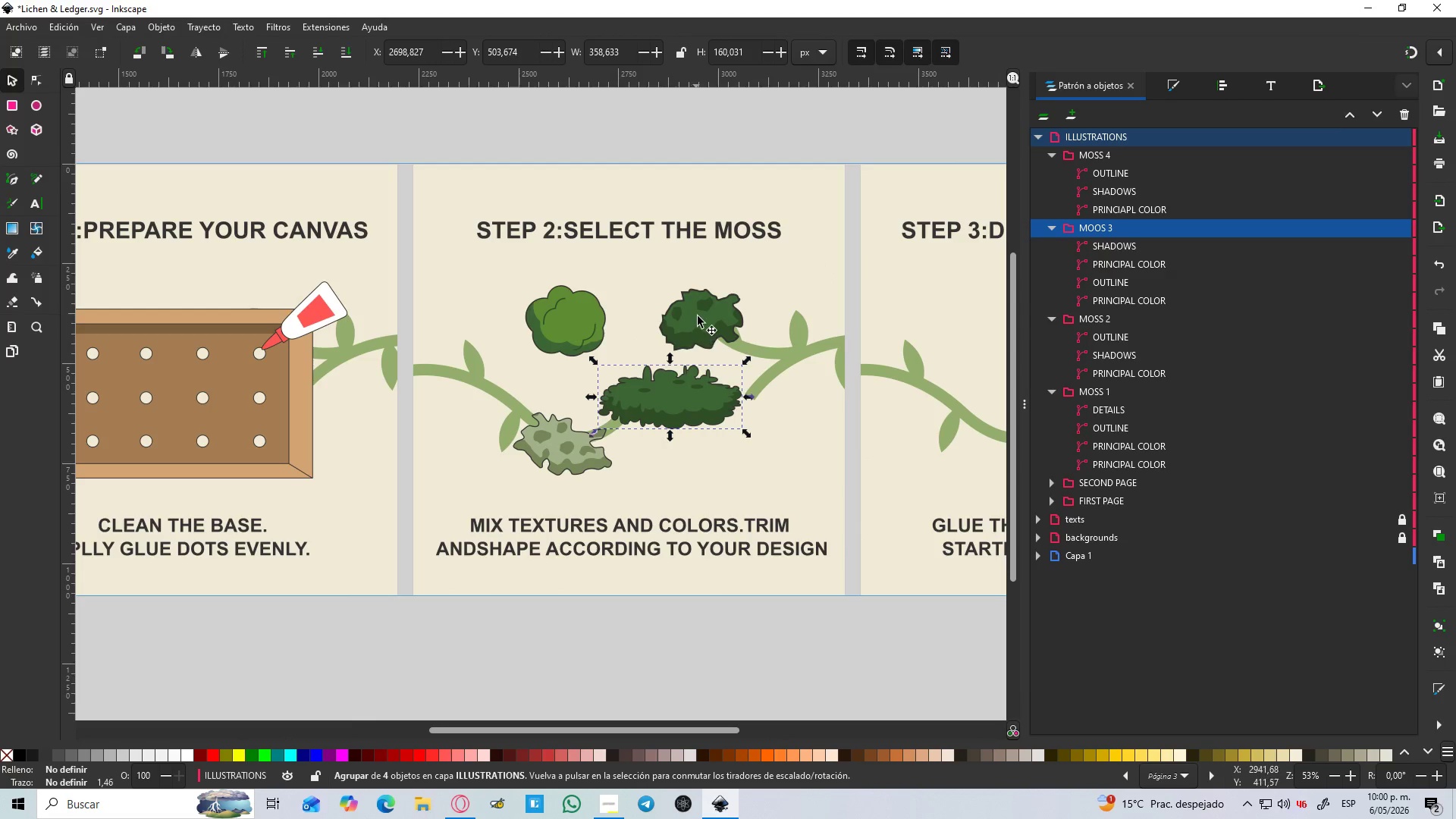 
left_click_drag(start_coordinate=[698, 315], to_coordinate=[725, 315])
 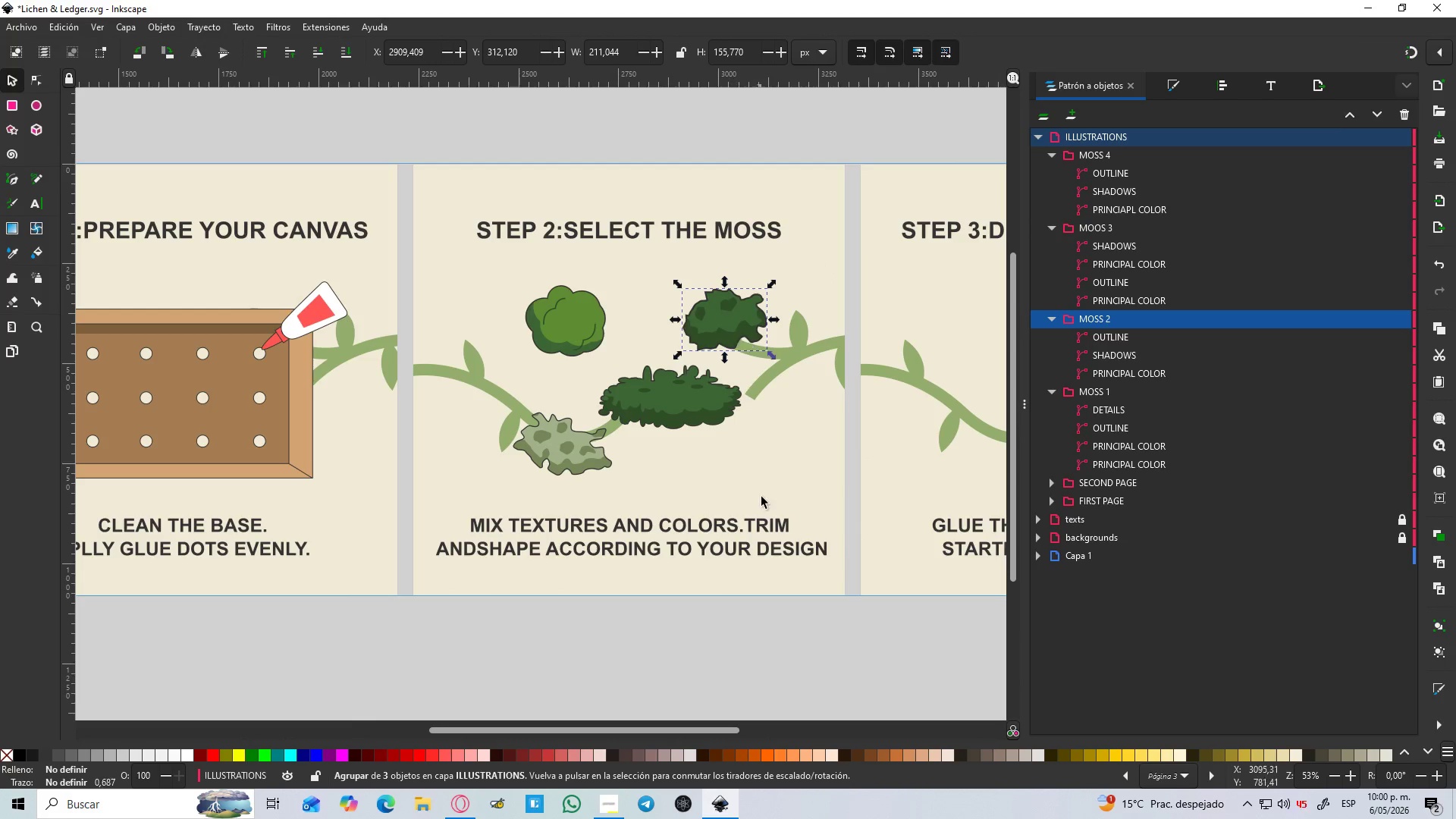 
left_click_drag(start_coordinate=[763, 505], to_coordinate=[764, 500])
 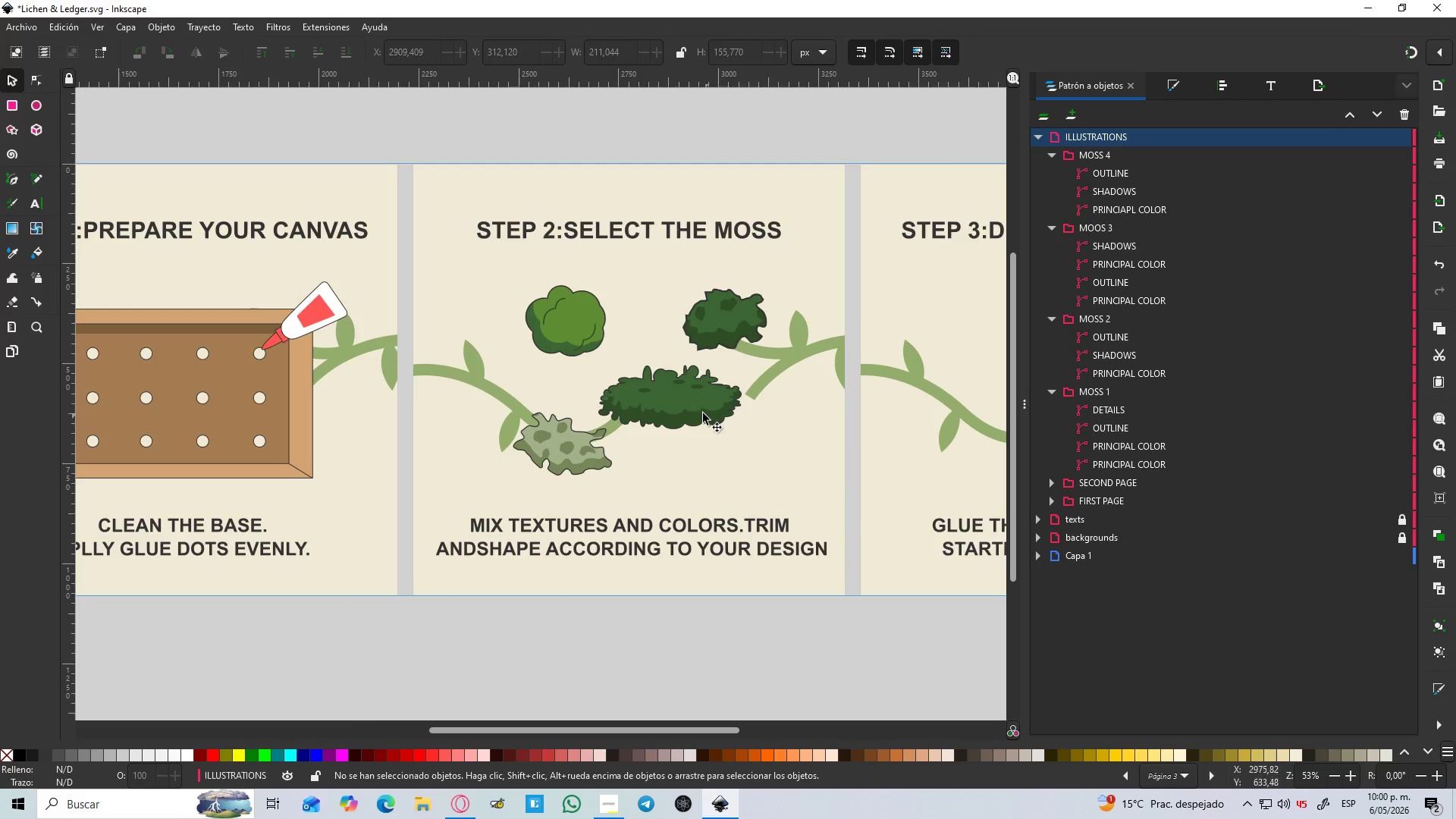 
left_click_drag(start_coordinate=[691, 406], to_coordinate=[673, 396])
 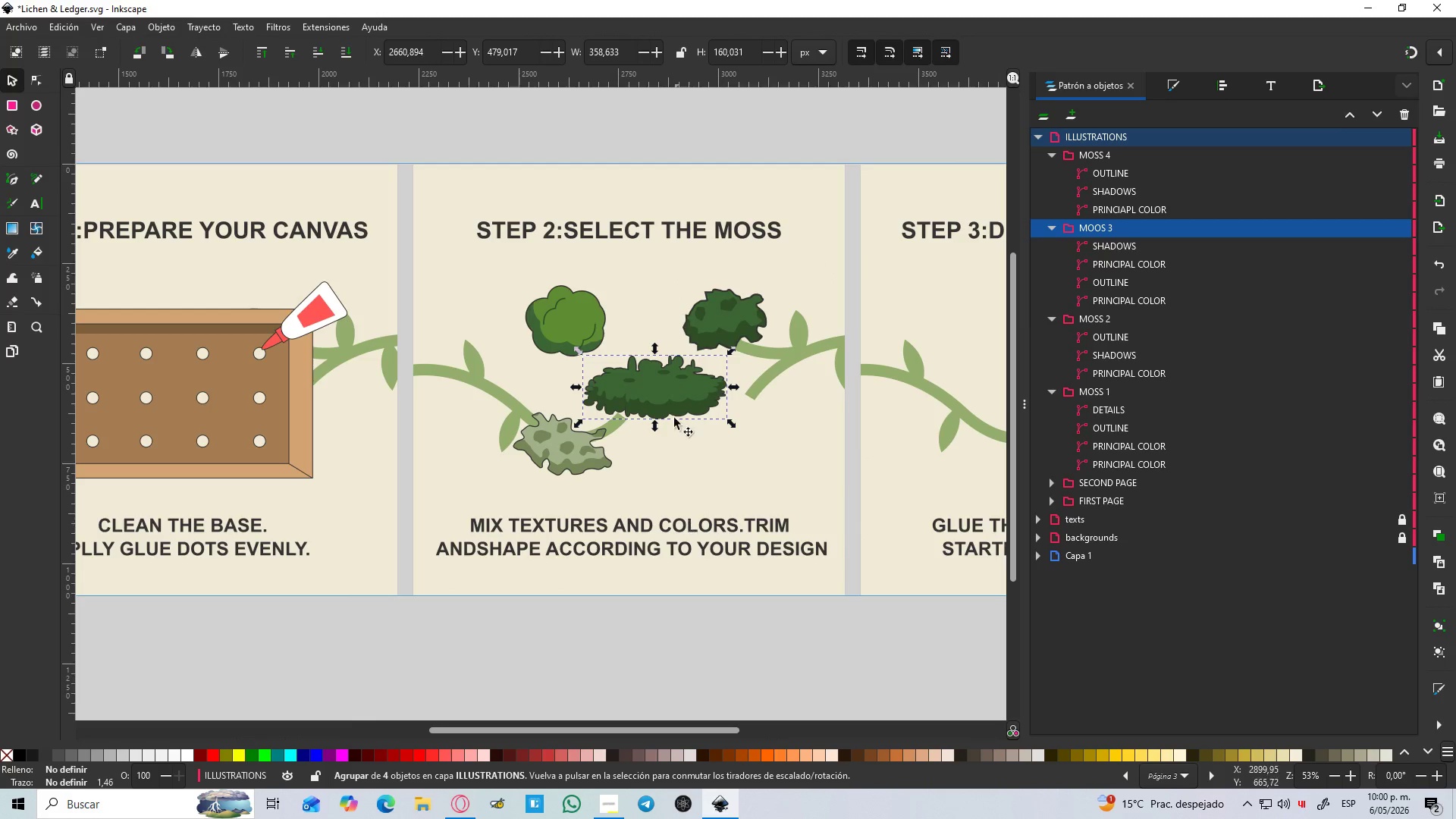 
left_click_drag(start_coordinate=[664, 393], to_coordinate=[677, 406])
 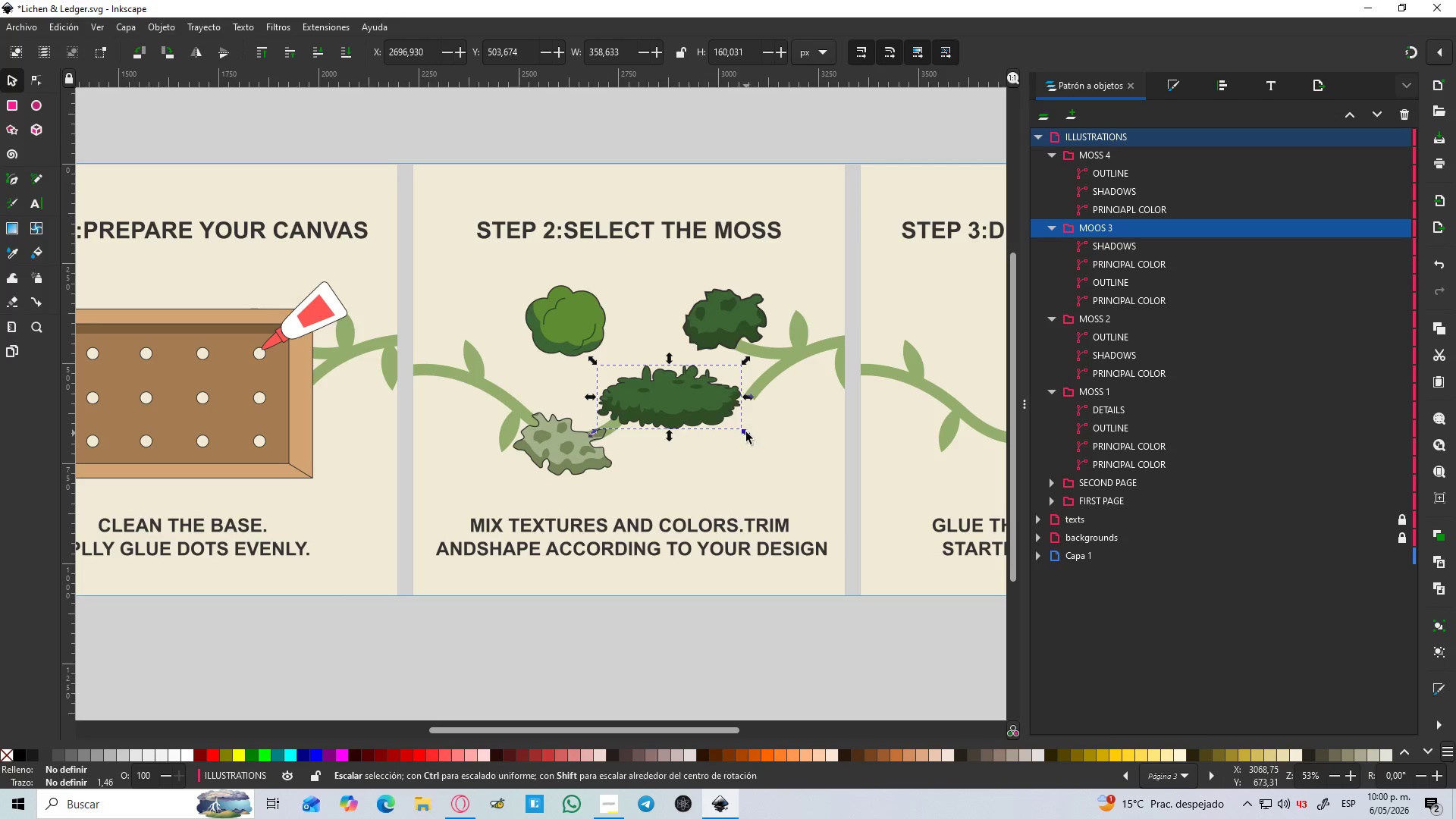 
left_click_drag(start_coordinate=[742, 432], to_coordinate=[765, 451])
 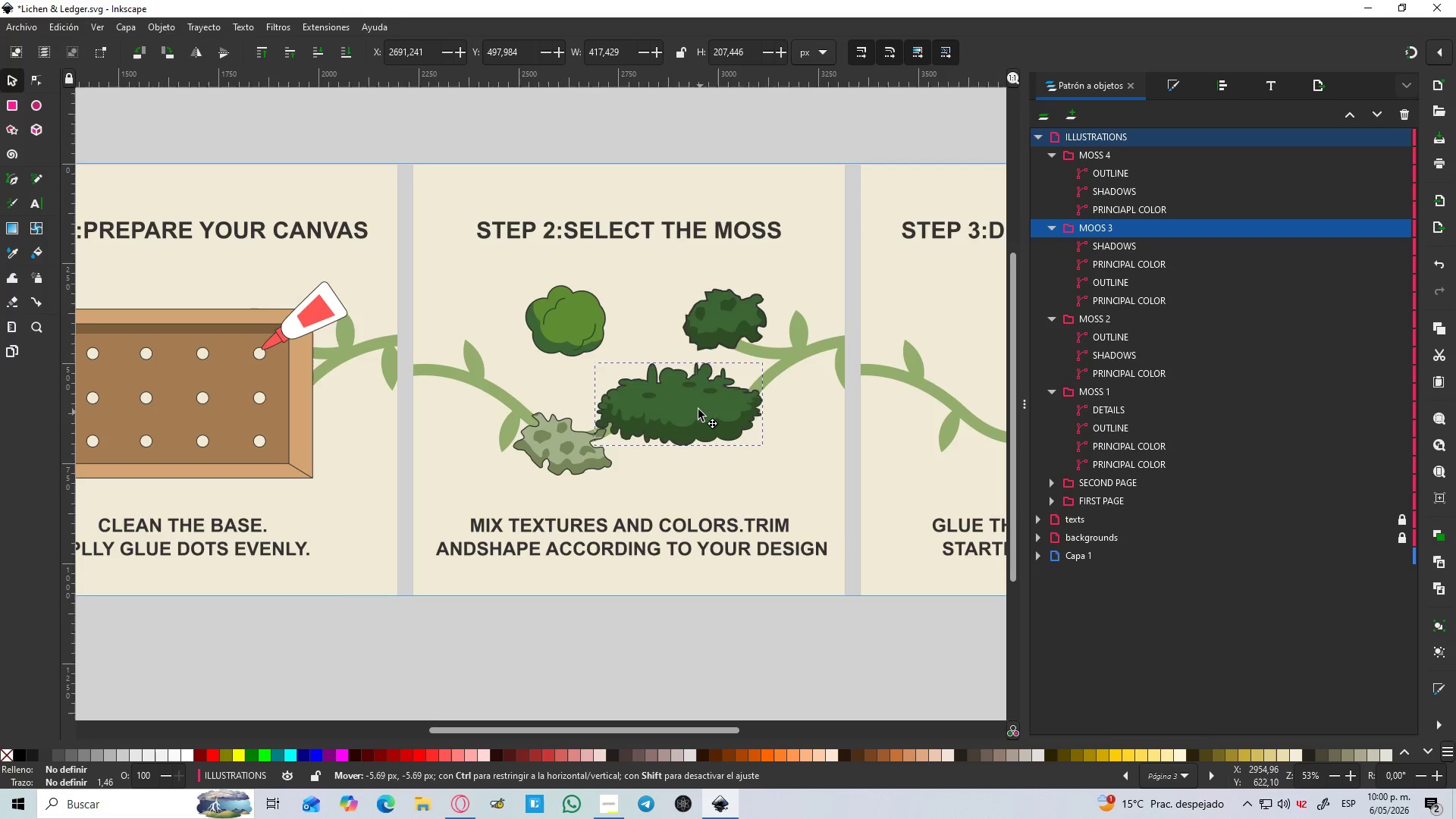 
hold_key(key=ShiftLeft, duration=0.89)
 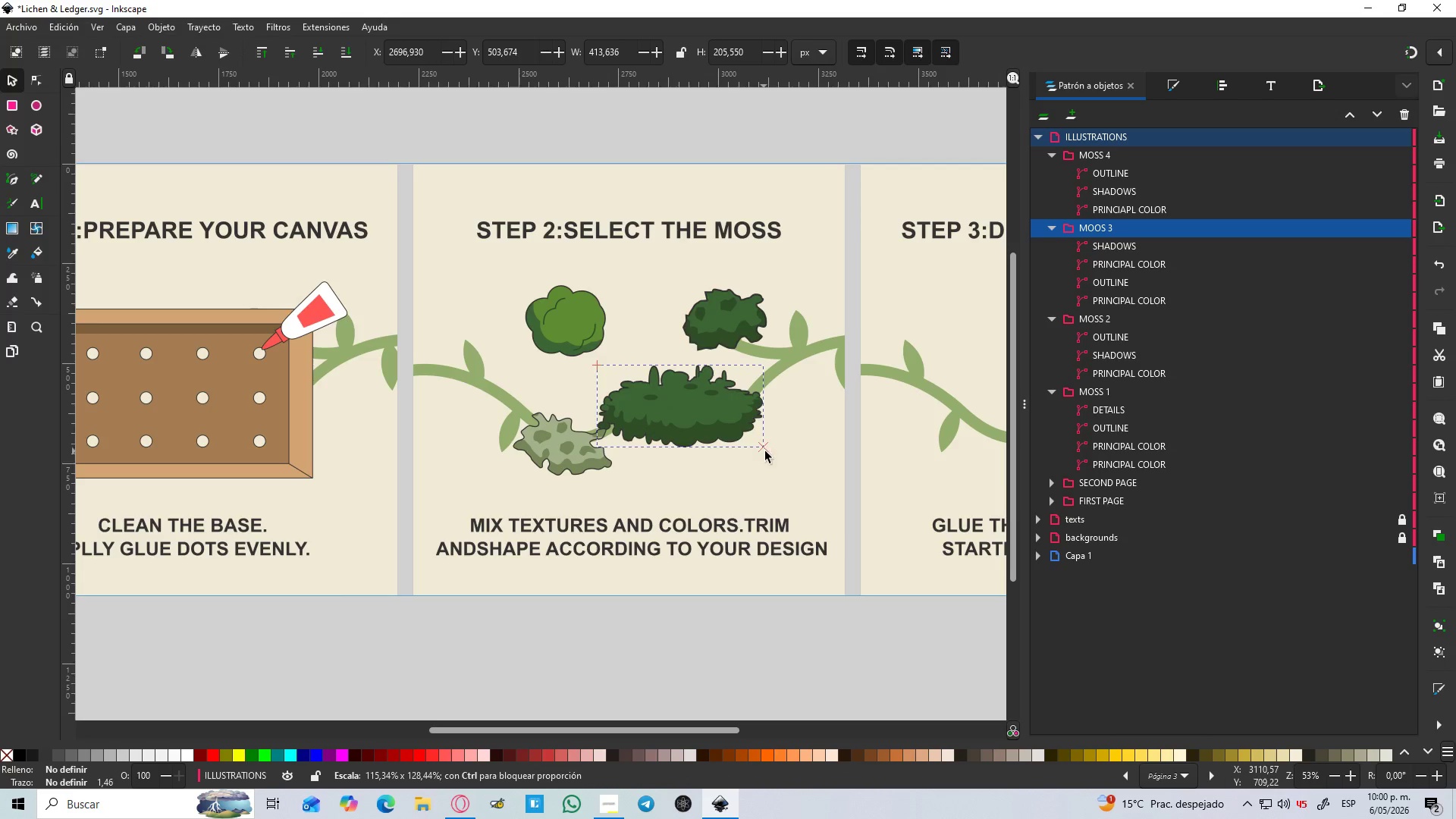 
left_click_drag(start_coordinate=[708, 419], to_coordinate=[693, 407])
 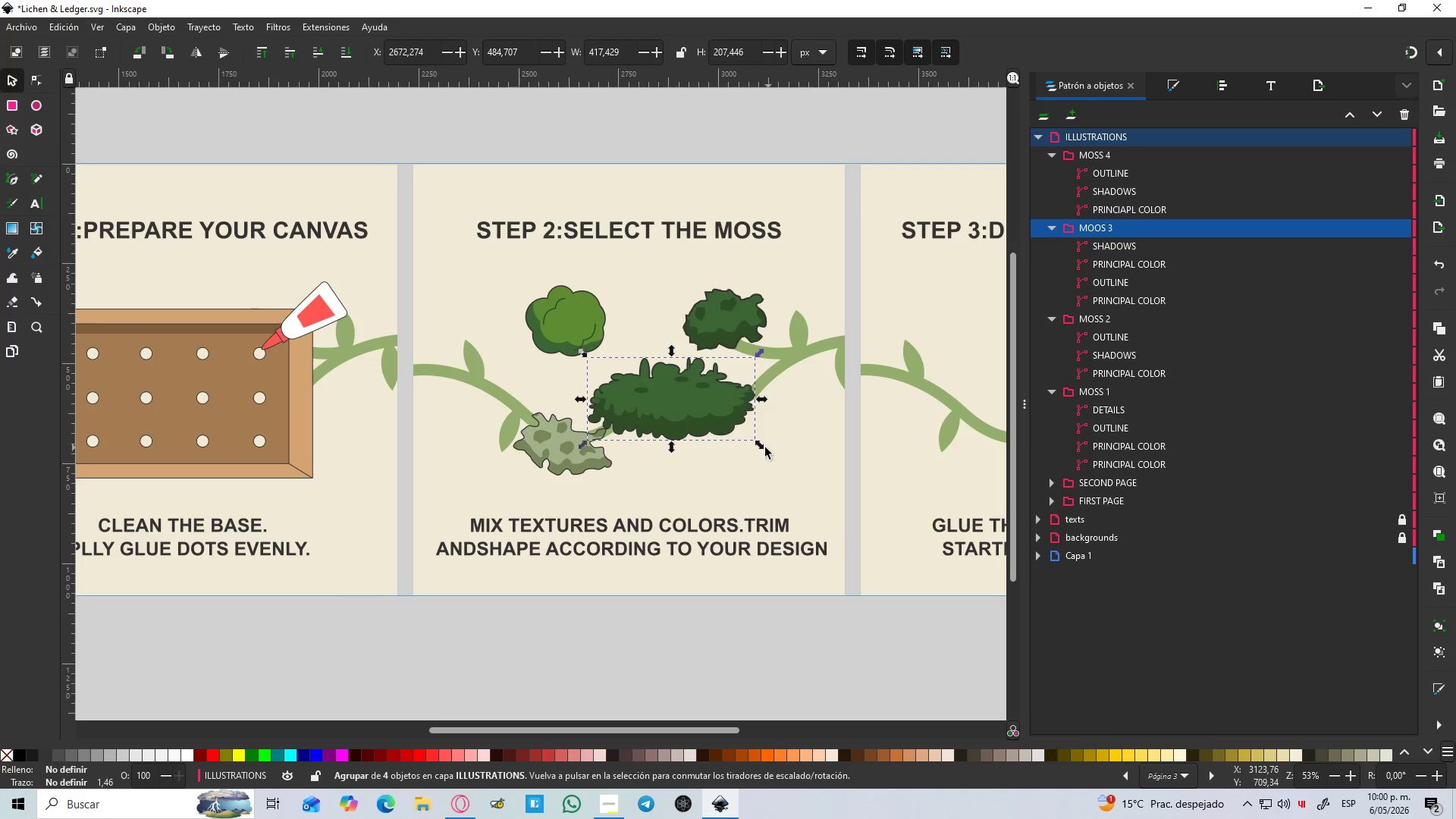 
hold_key(key=ShiftLeft, duration=0.84)
left_click_drag(start_coordinate=[754, 446], to_coordinate=[769, 456])
 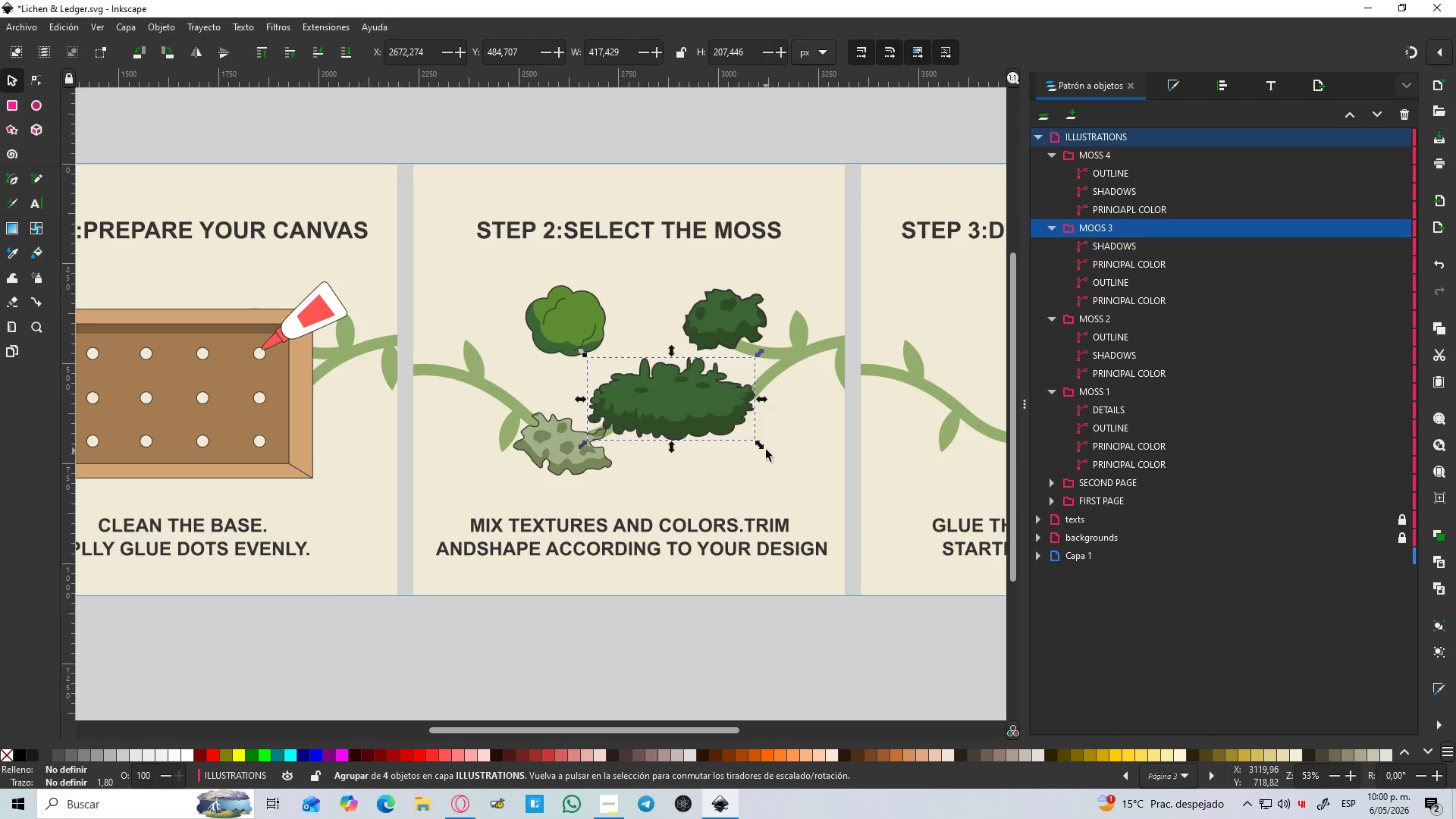 
hold_key(key=ShiftLeft, duration=7.34)
left_click_drag(start_coordinate=[758, 446], to_coordinate=[788, 464])
 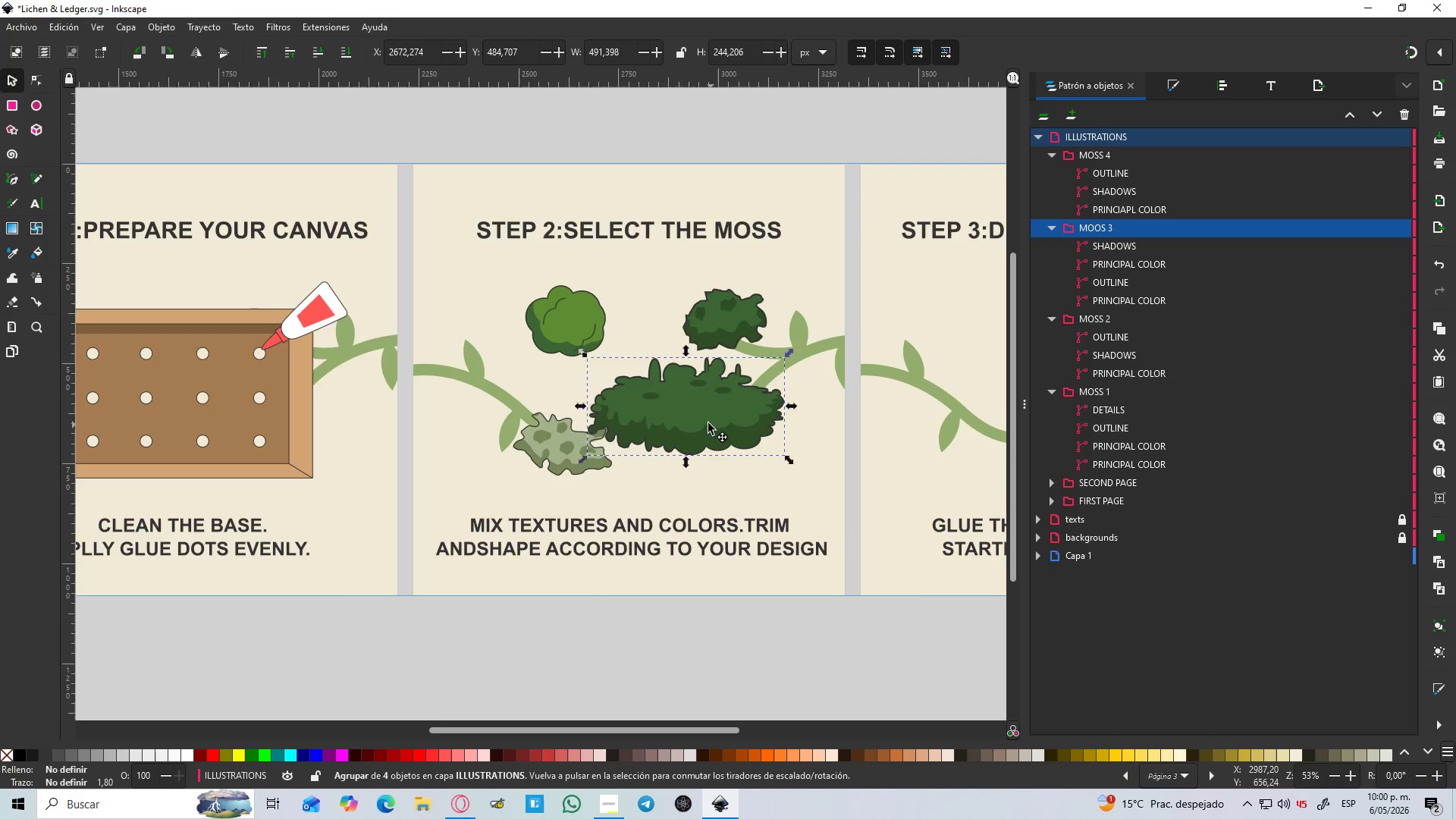 
hold_key(key=ControlLeft, duration=0.81)
 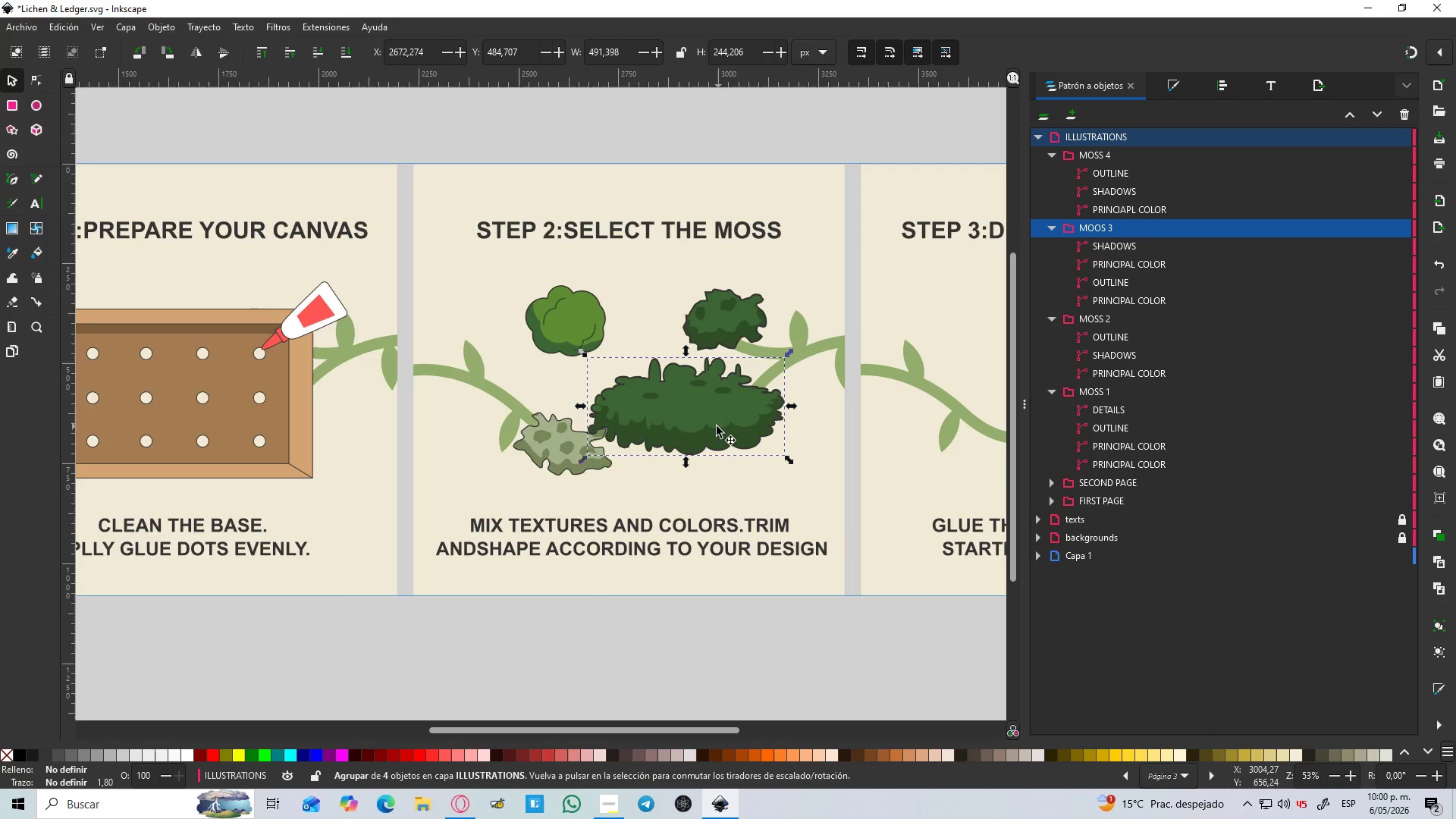 
left_click_drag(start_coordinate=[716, 426], to_coordinate=[690, 419])
 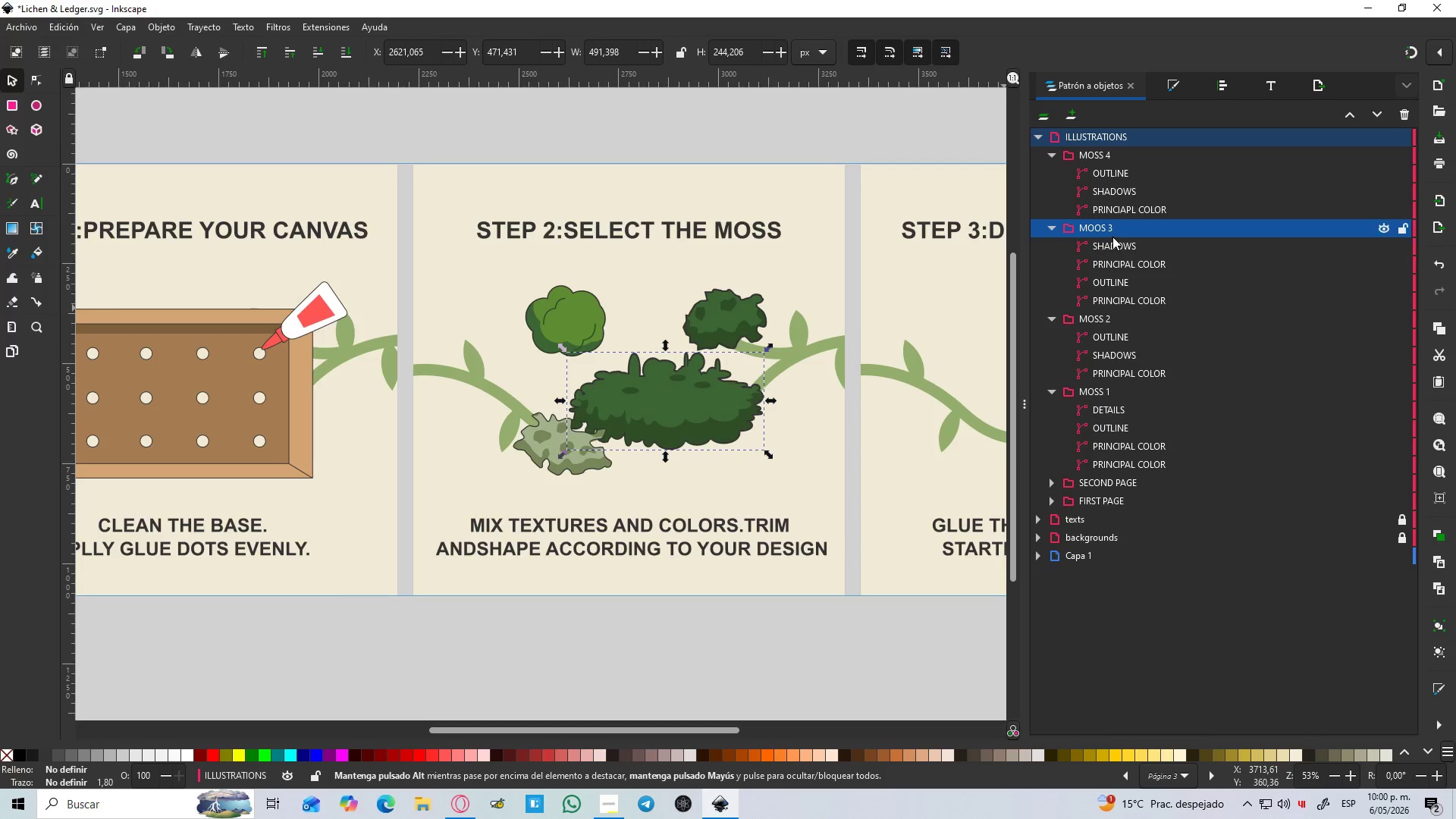 
left_click([1122, 234])
 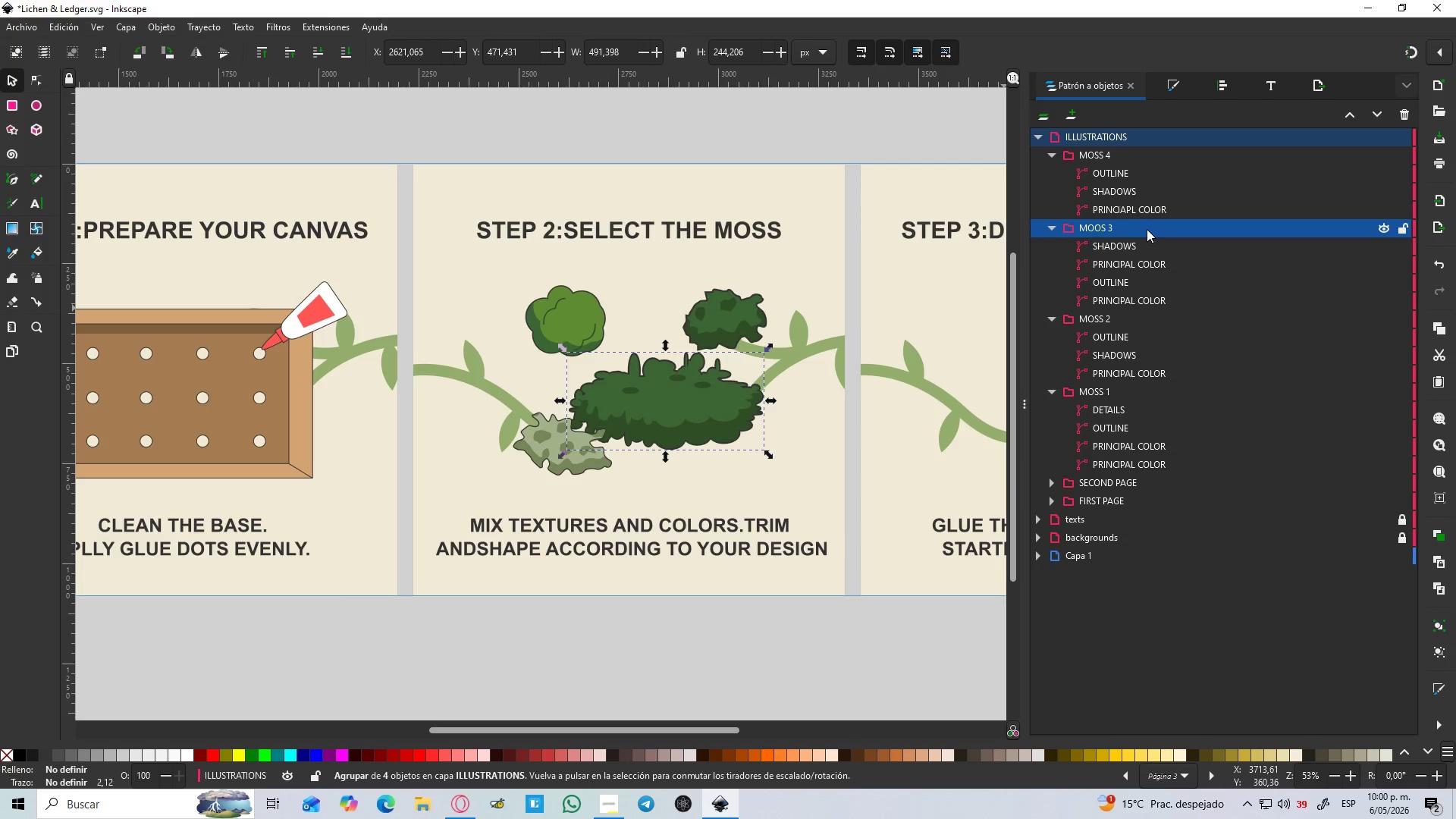 
left_click_drag(start_coordinate=[1147, 229], to_coordinate=[1171, 146])
 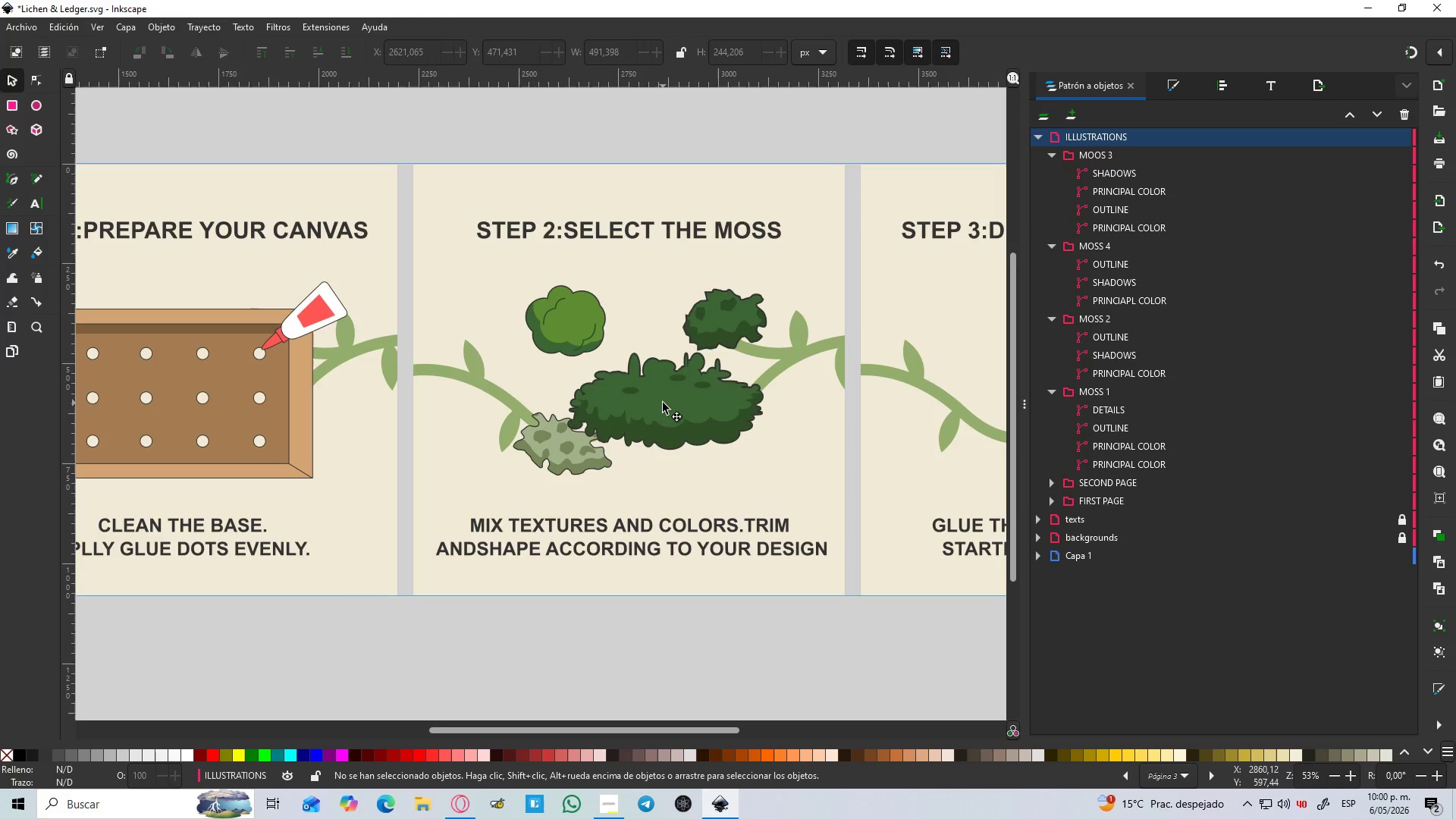 
hold_key(key=ControlLeft, duration=1.47)
hold_key(key=ShiftLeft, duration=1.06)
left_click_drag(start_coordinate=[769, 347], to_coordinate=[777, 340])
 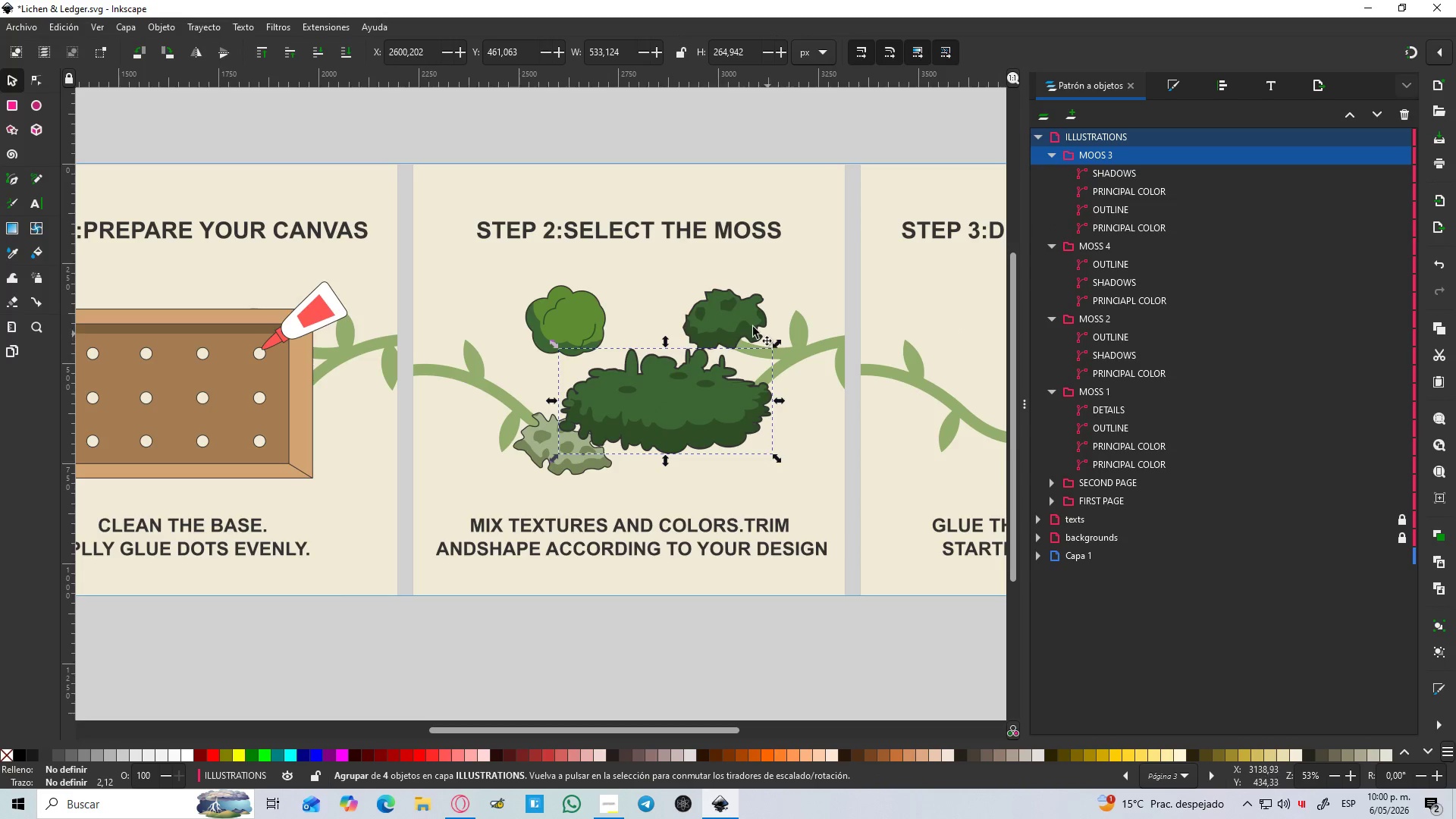 
hold_key(key=ShiftLeft, duration=1.52)
hold_key(key=ControlLeft, duration=1.33)
left_click_drag(start_coordinate=[774, 356], to_coordinate=[783, 363])
 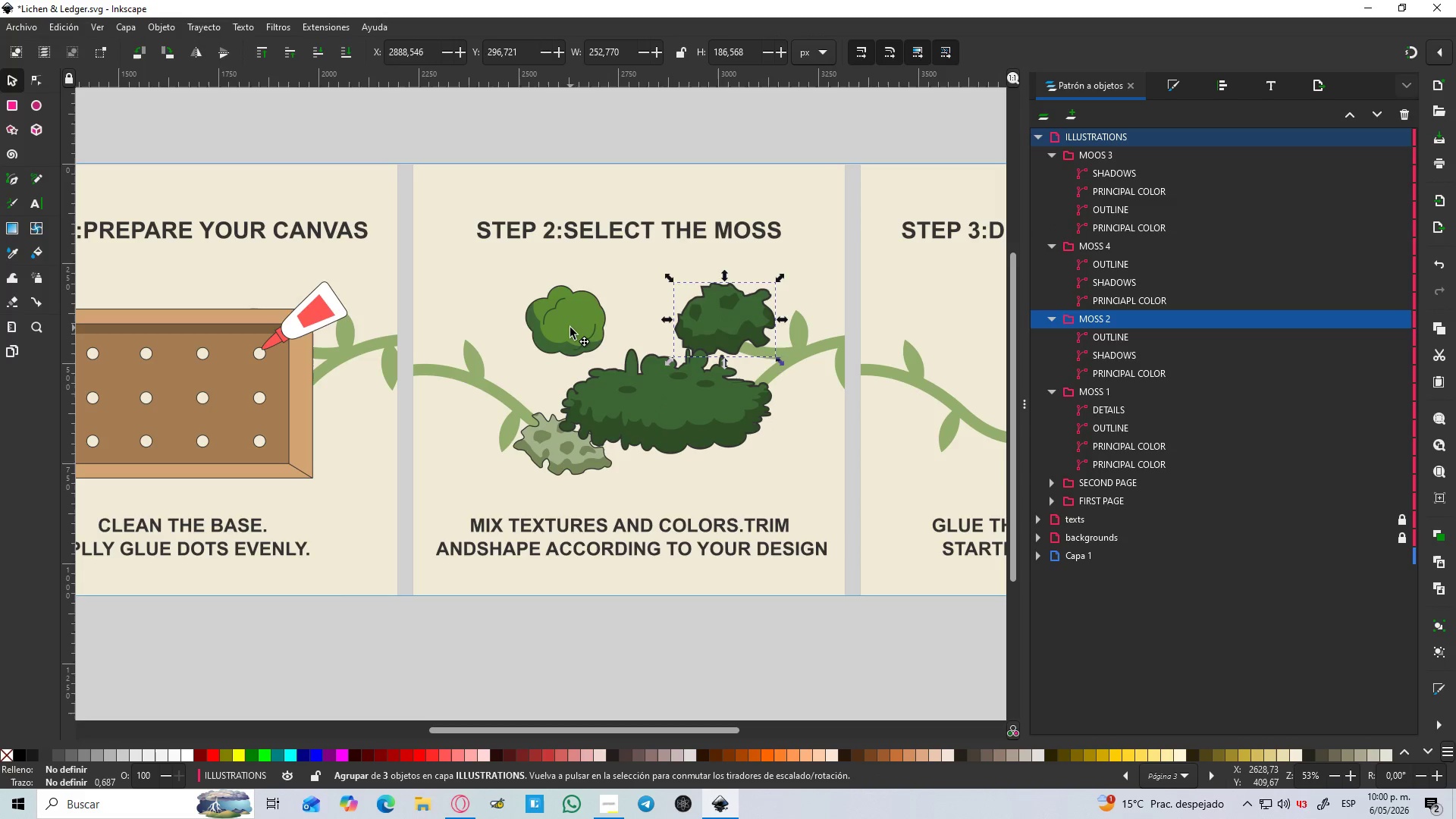 
key(Control+Shift+ShiftLeft)
 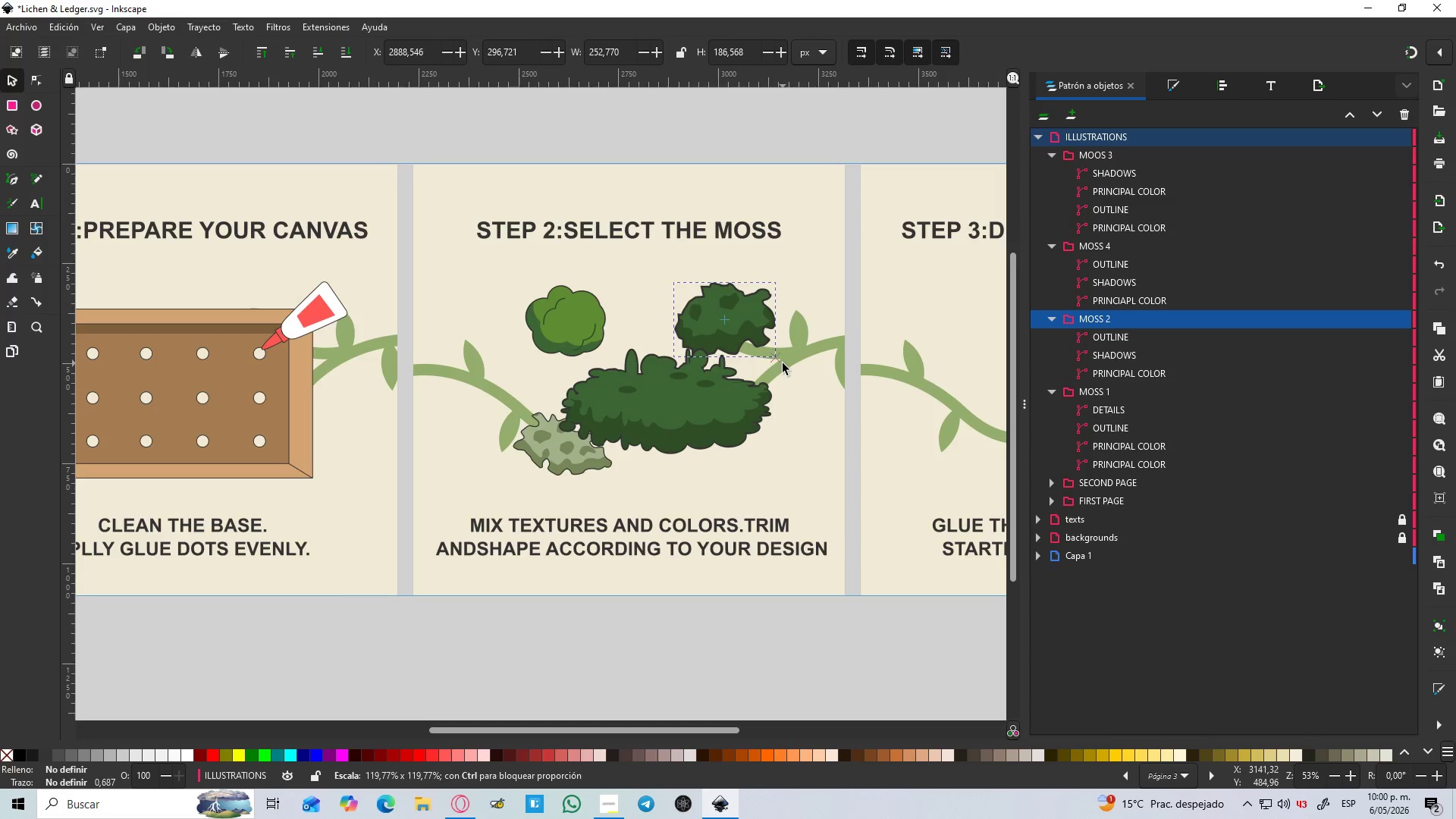 
key(Control+Shift+ShiftLeft)
 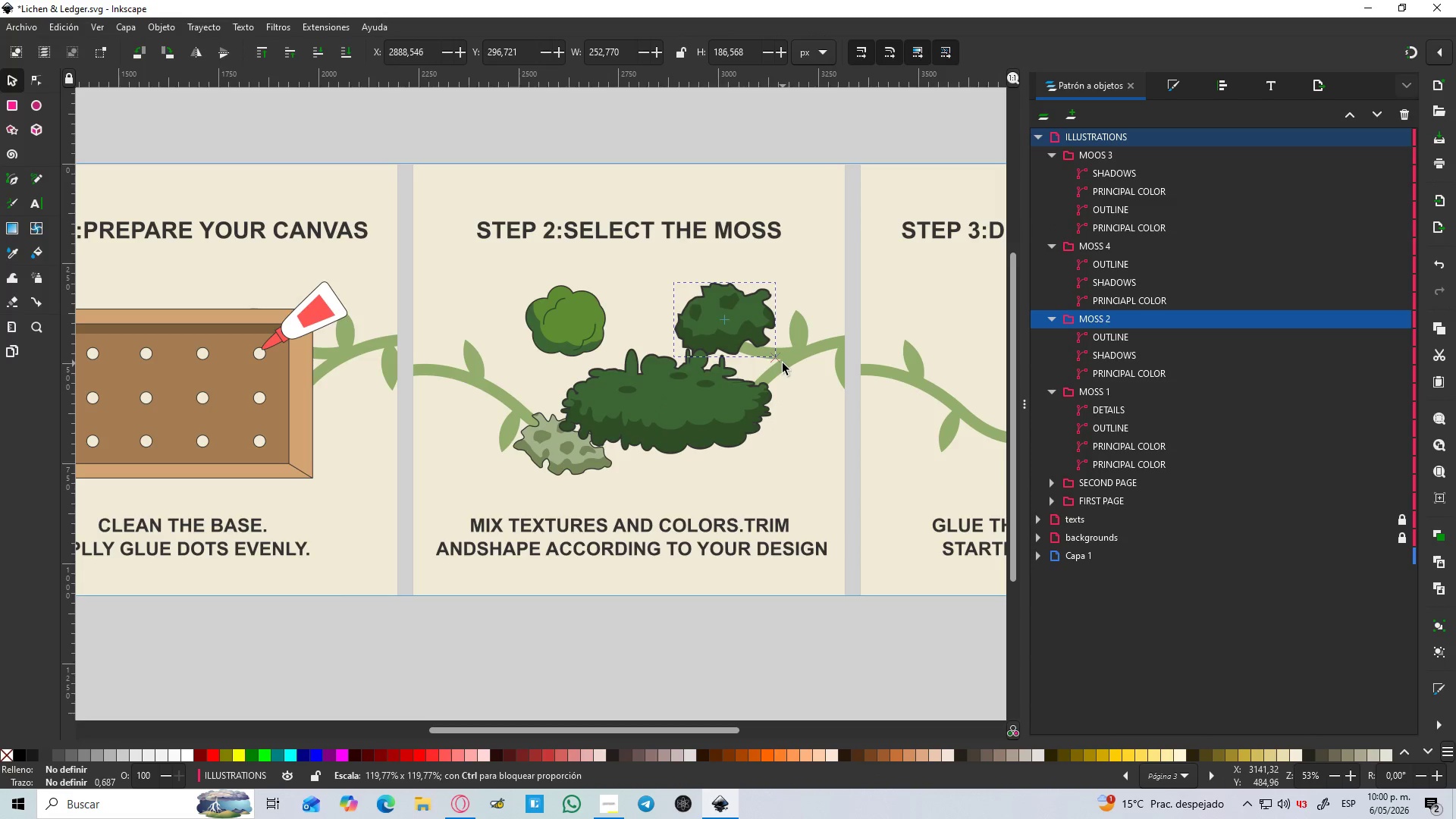 
key(Control+Shift+ShiftLeft)
 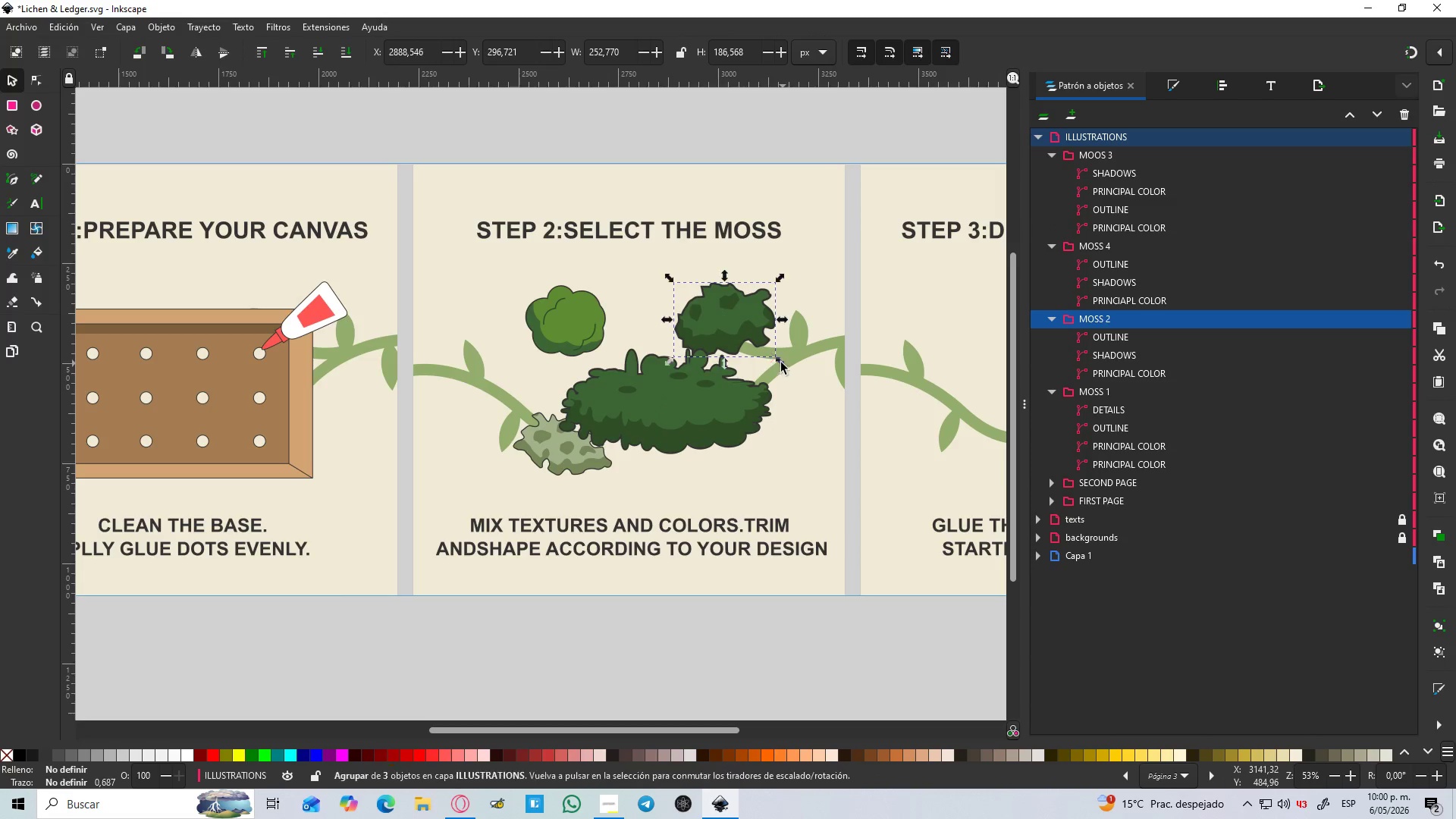 
key(Control+Shift+ShiftLeft)
 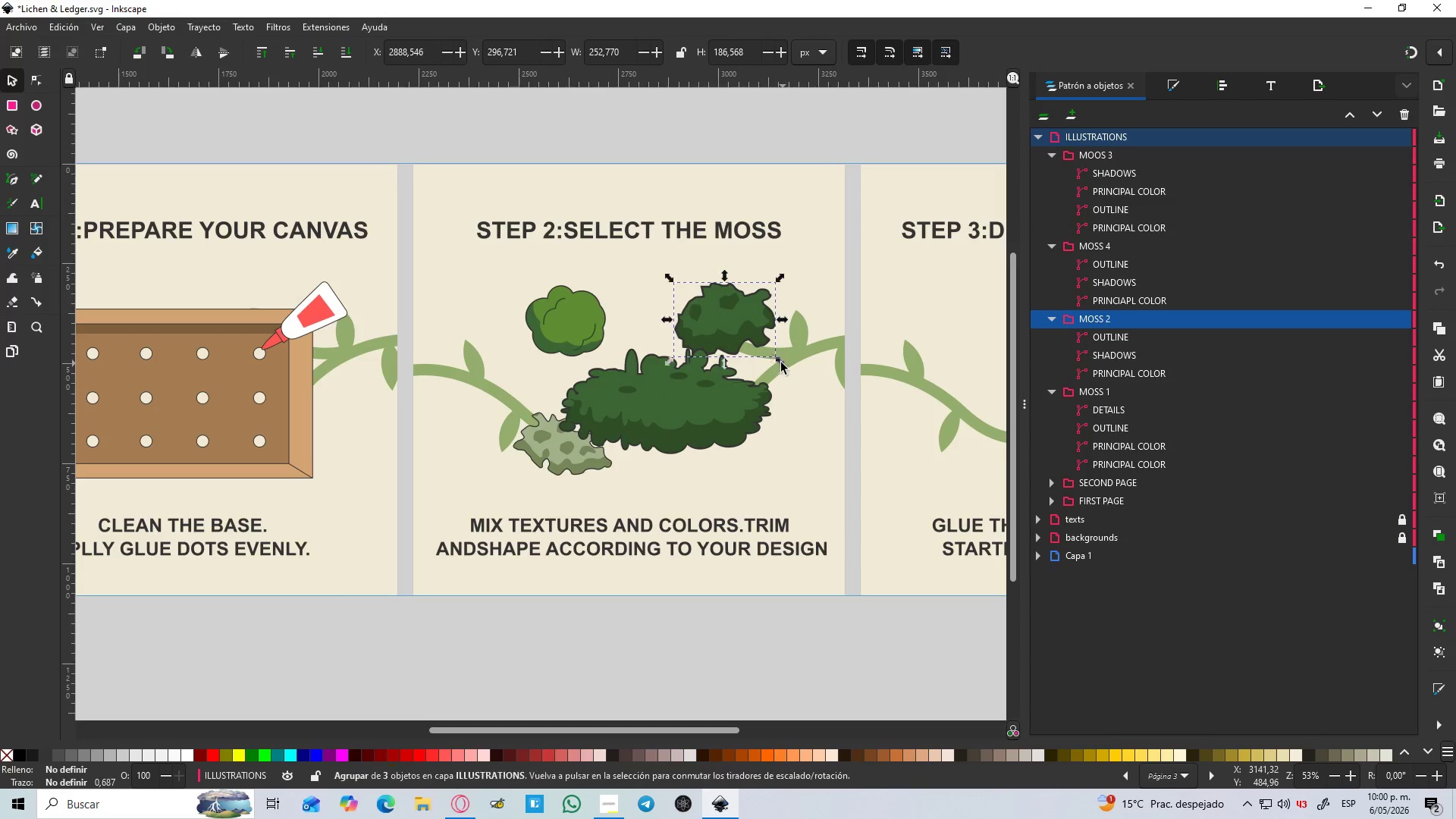 
key(Control+Shift+ShiftLeft)
 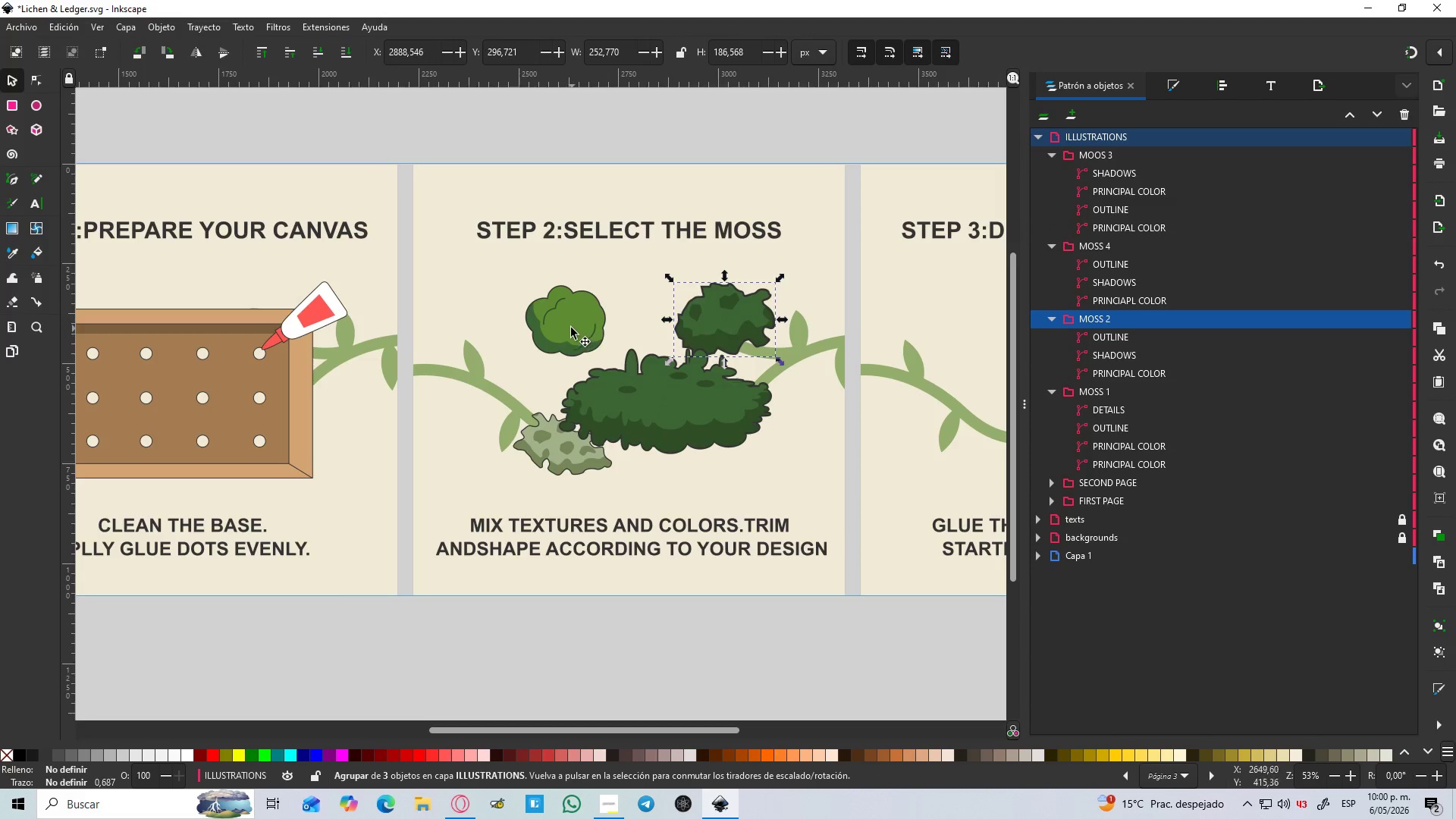 
left_click([570, 328])
 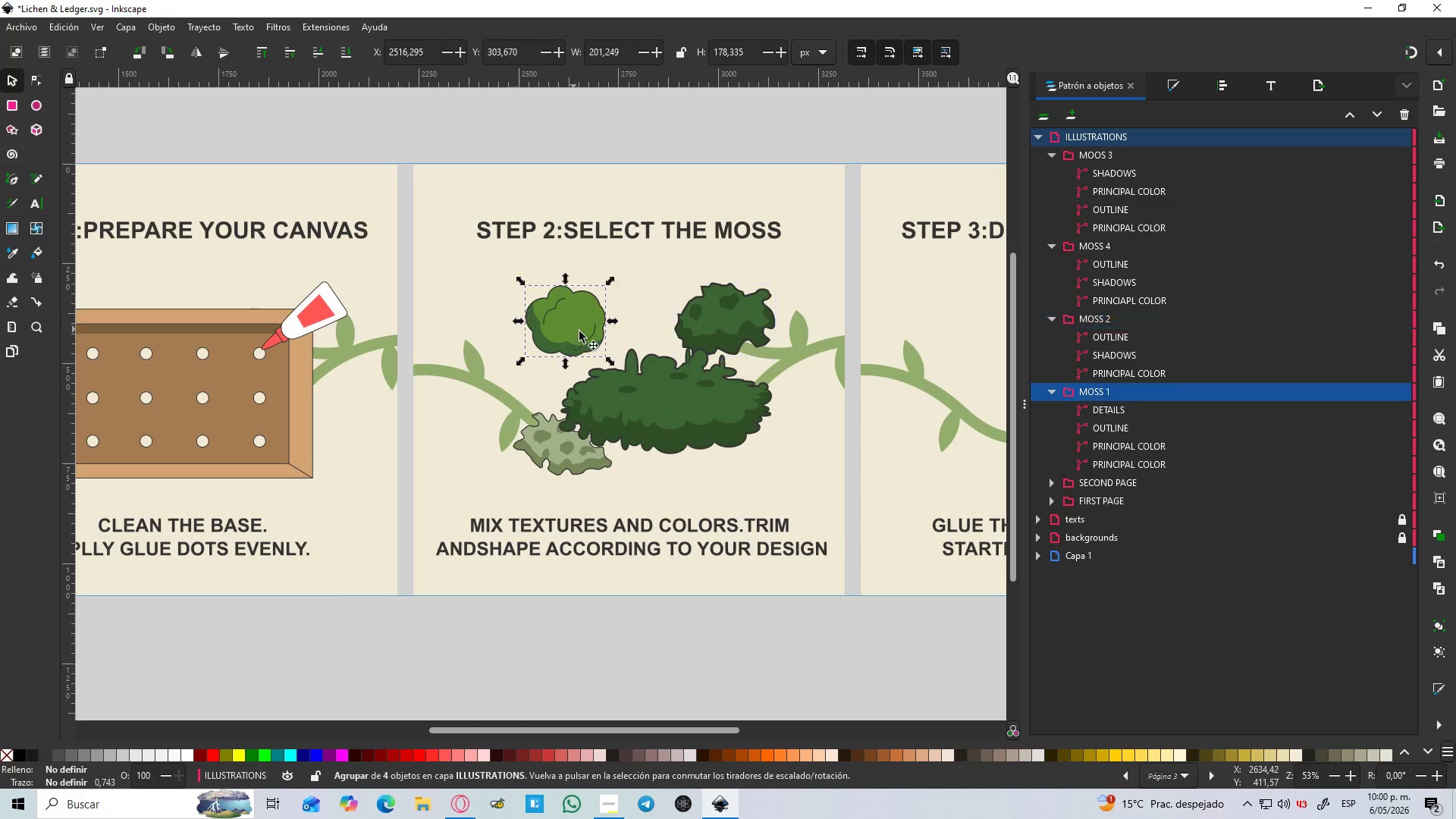 
hold_key(key=ControlLeft, duration=1.53)
hold_key(key=ShiftLeft, duration=1.2)
left_click_drag(start_coordinate=[613, 366], to_coordinate=[625, 375])
 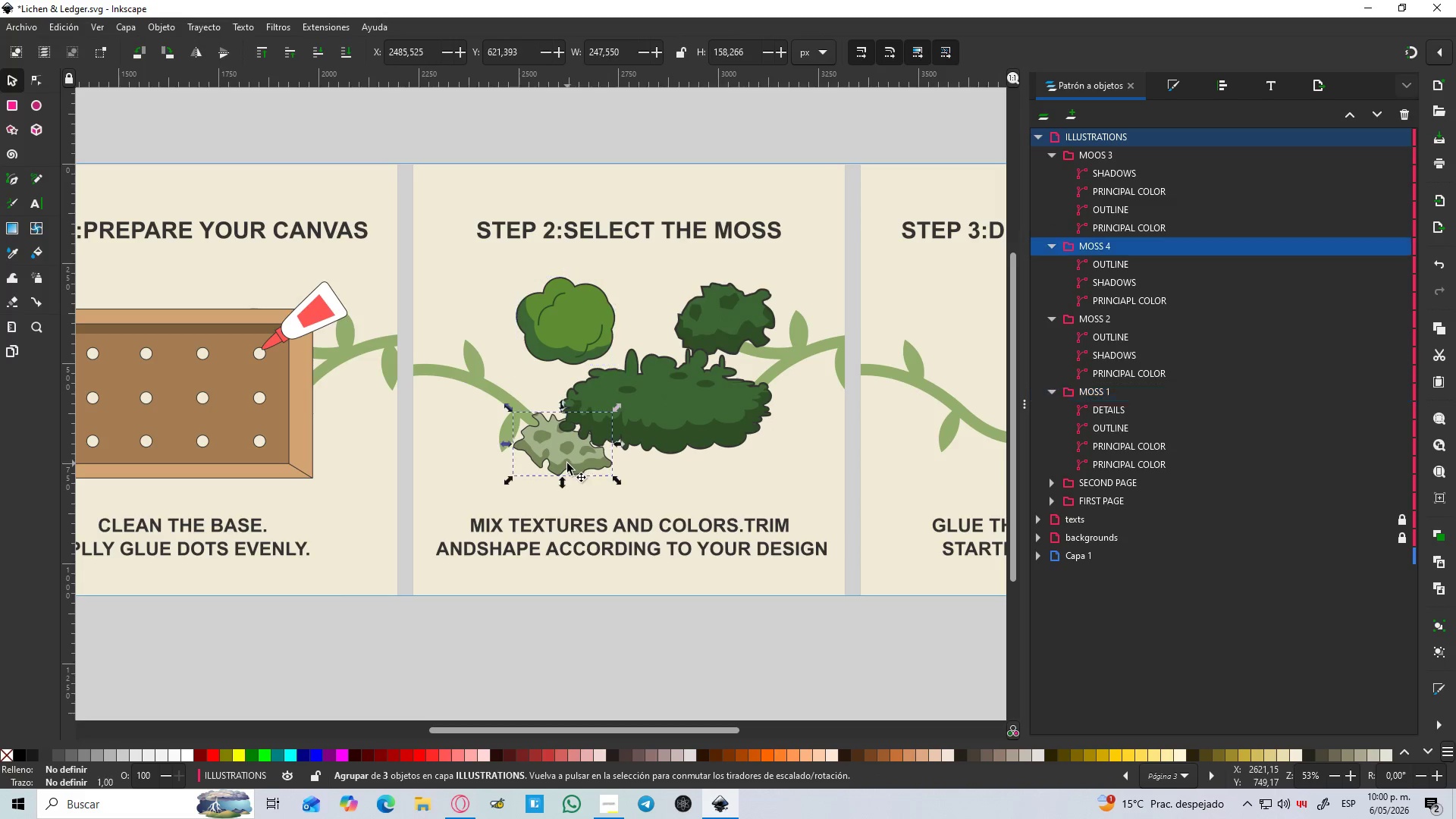 
hold_key(key=ControlLeft, duration=1.62)
hold_key(key=ShiftLeft, duration=1.25)
left_click_drag(start_coordinate=[615, 409], to_coordinate=[624, 399])
 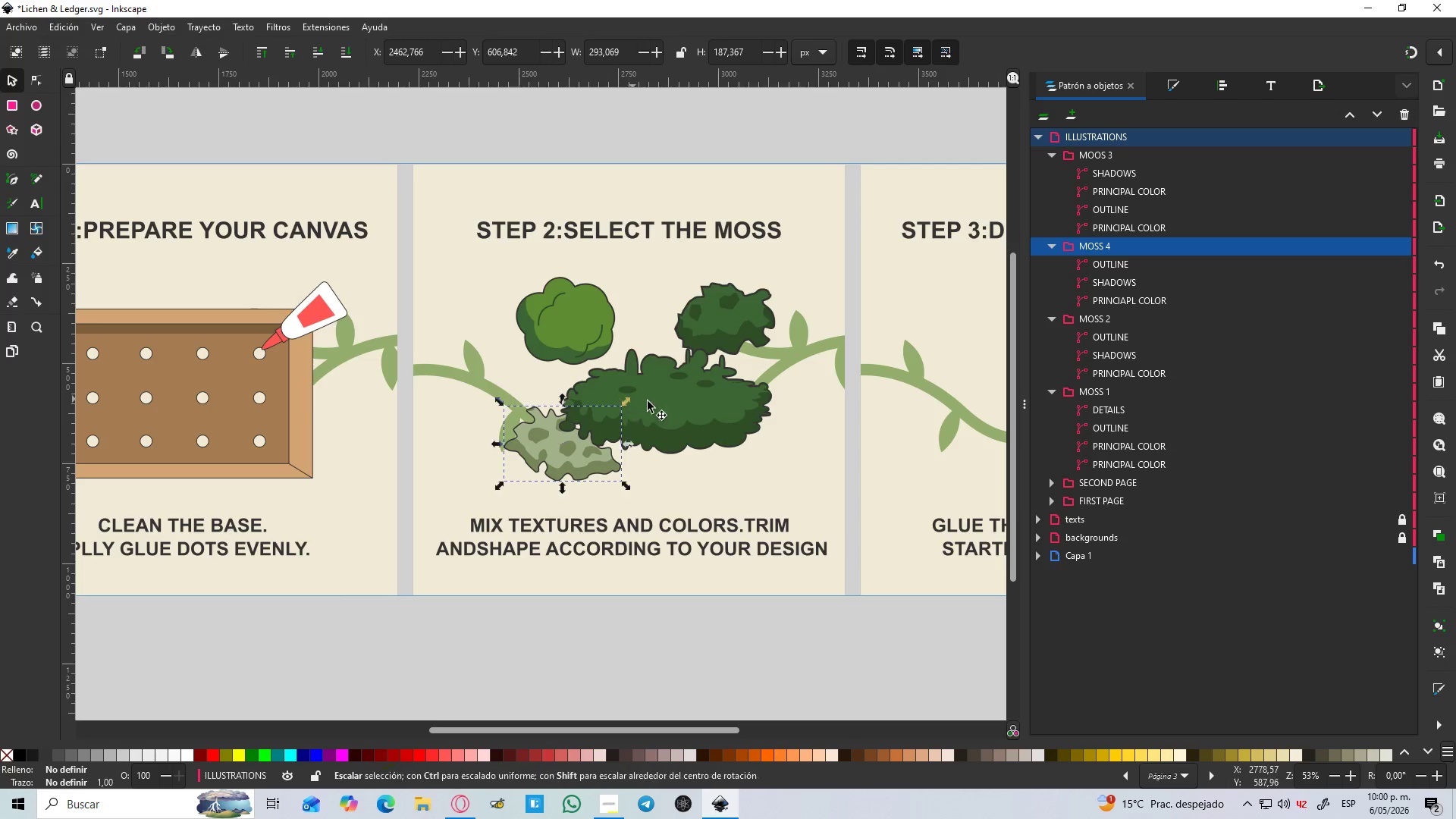 
left_click_drag(start_coordinate=[689, 412], to_coordinate=[689, 400])
 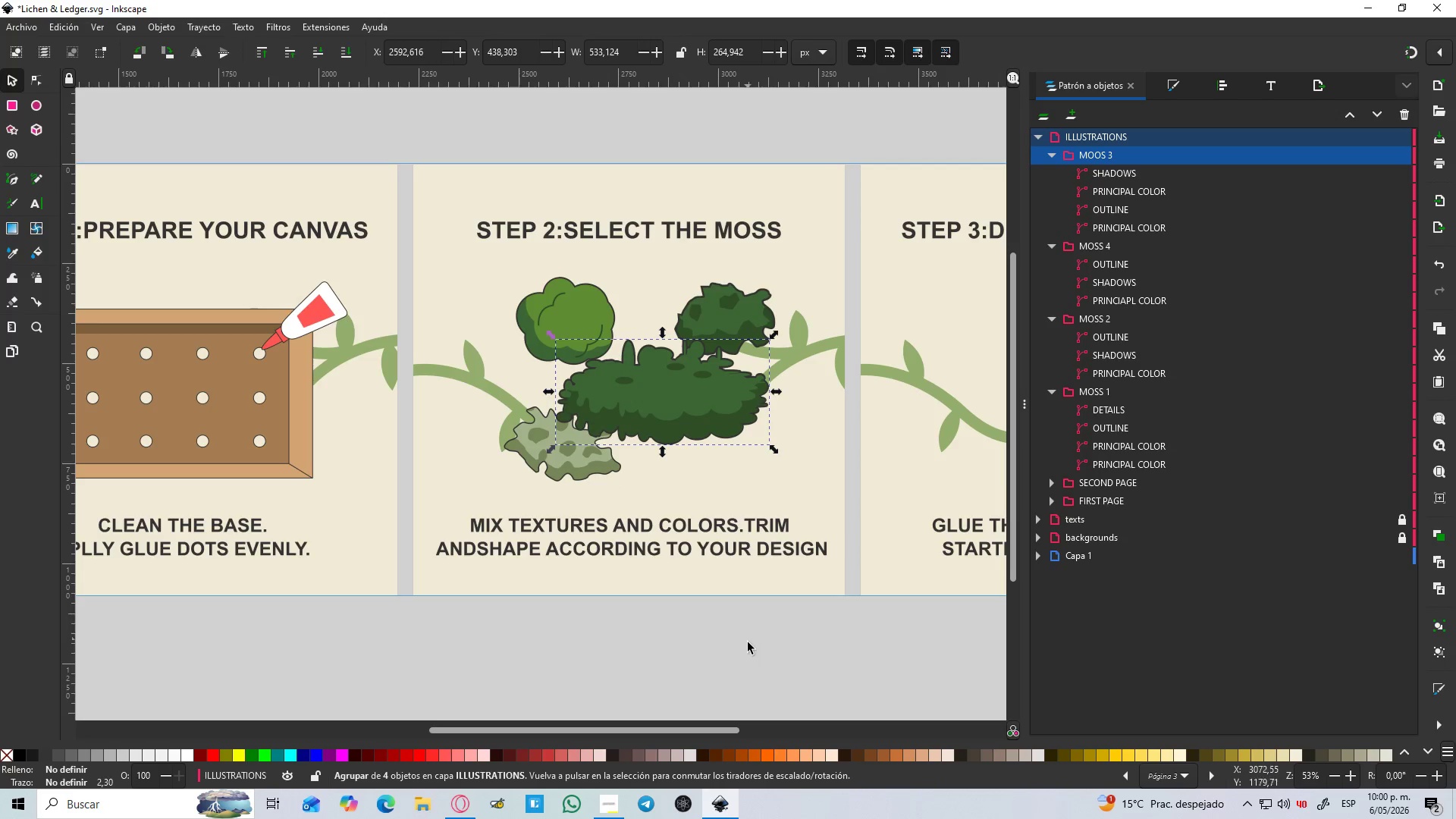 
hold_key(key=ControlLeft, duration=0.36)
 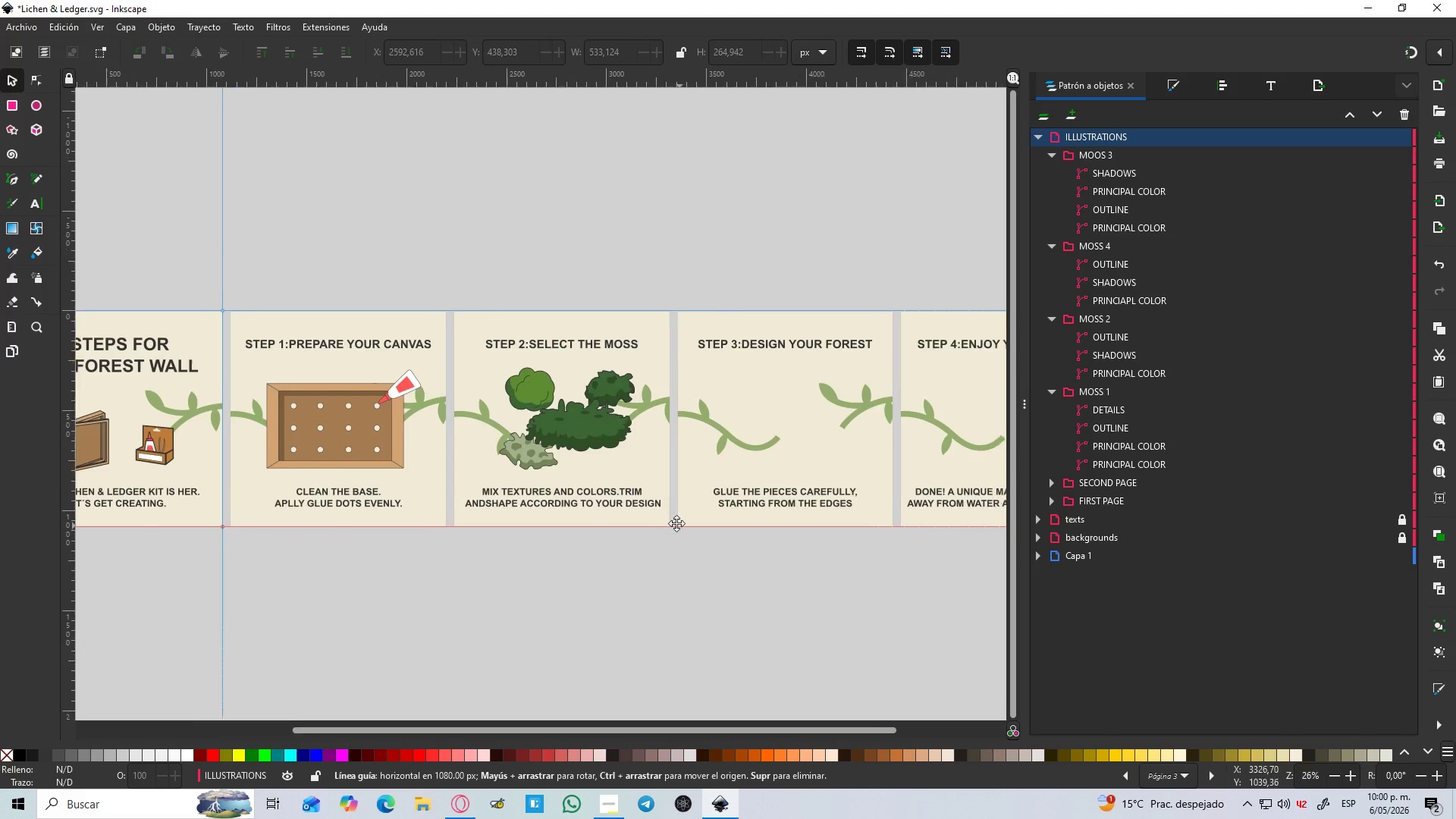 
hold_key(key=Space, duration=0.41)
 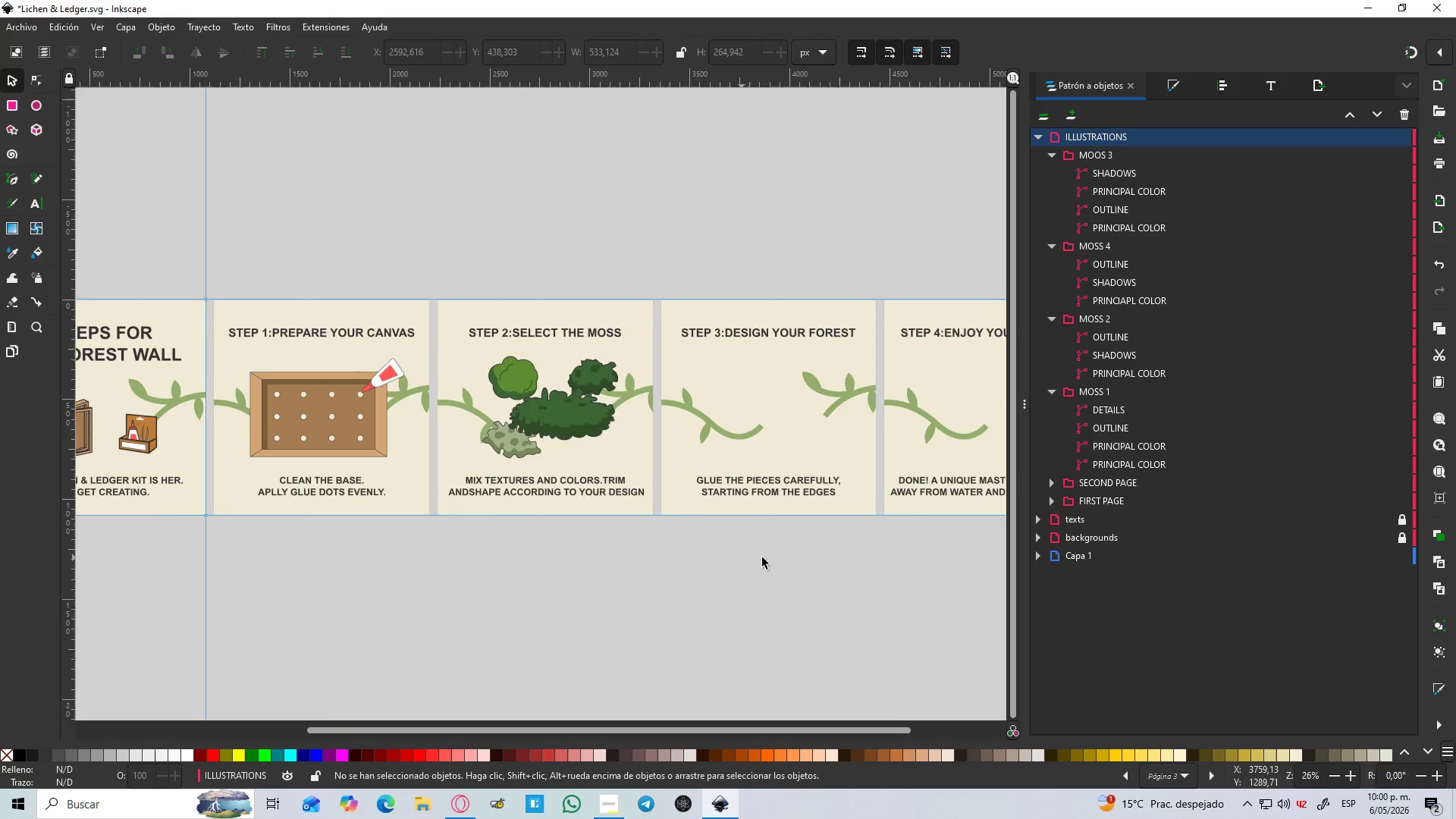 
scroll: coordinate [751, 642], scroll_direction: down, amount: 2.0
 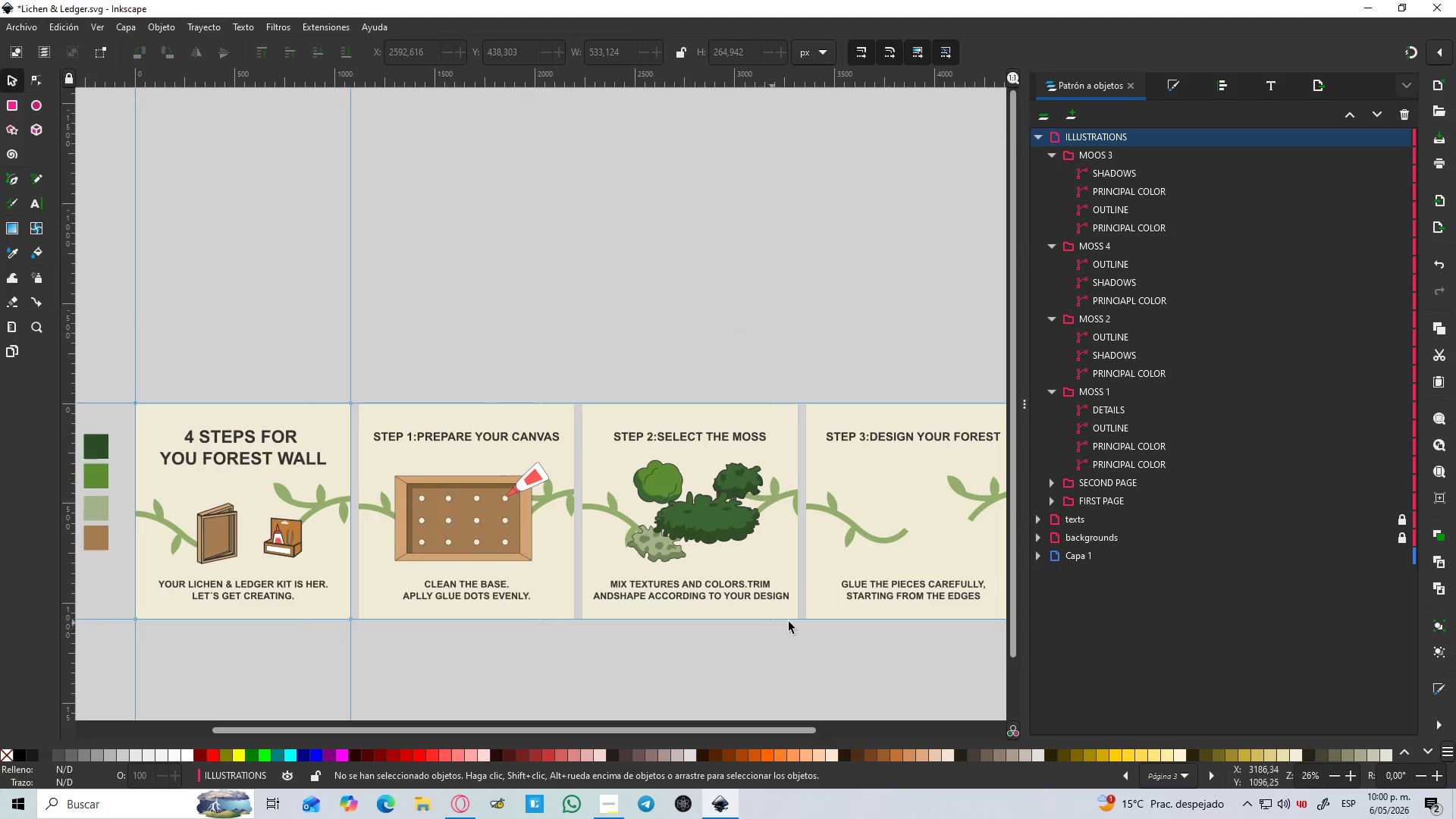 
hold_key(key=Space, duration=0.33)
 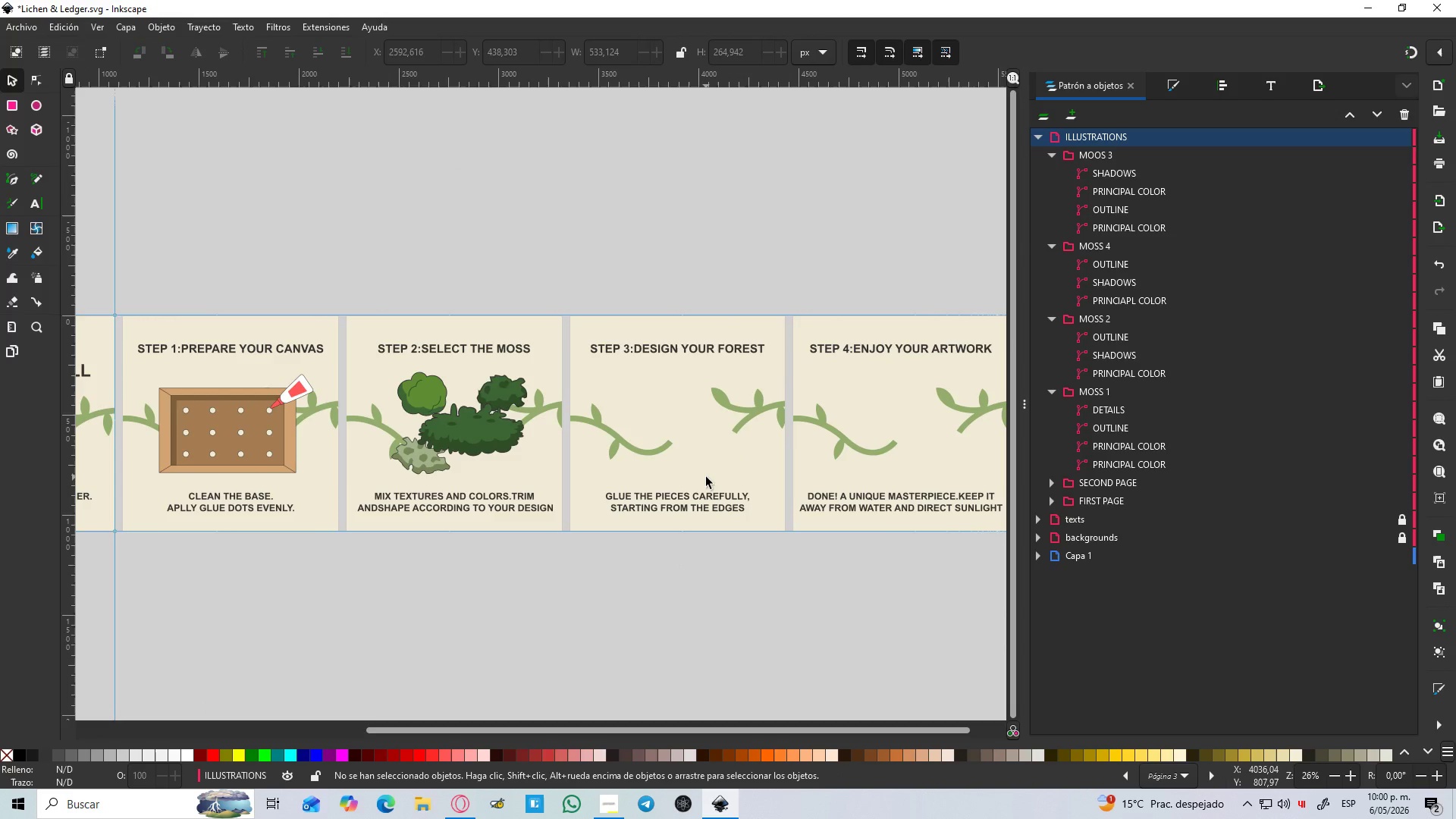 
key(Control+S)
 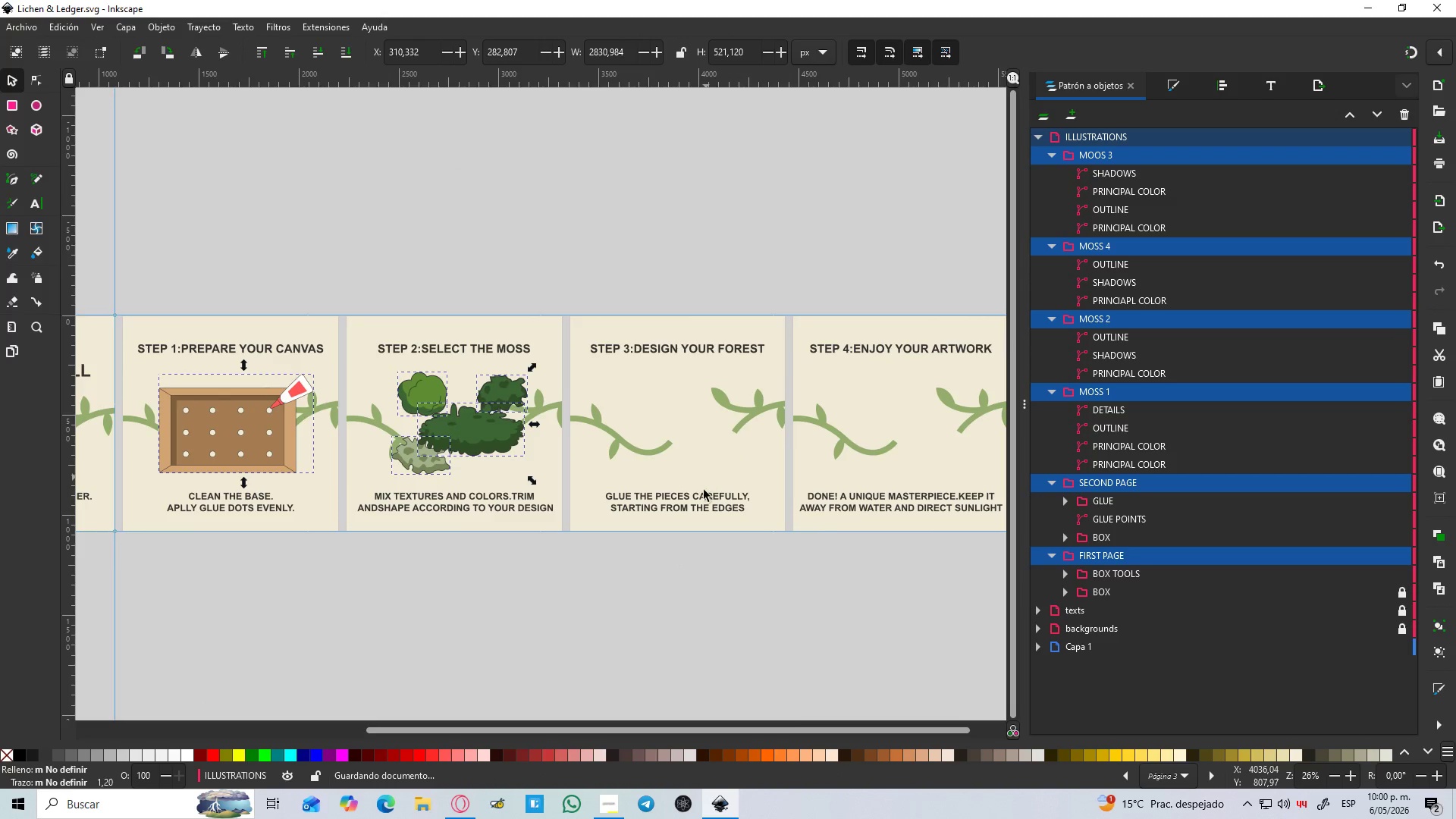 
key(Control+A)
 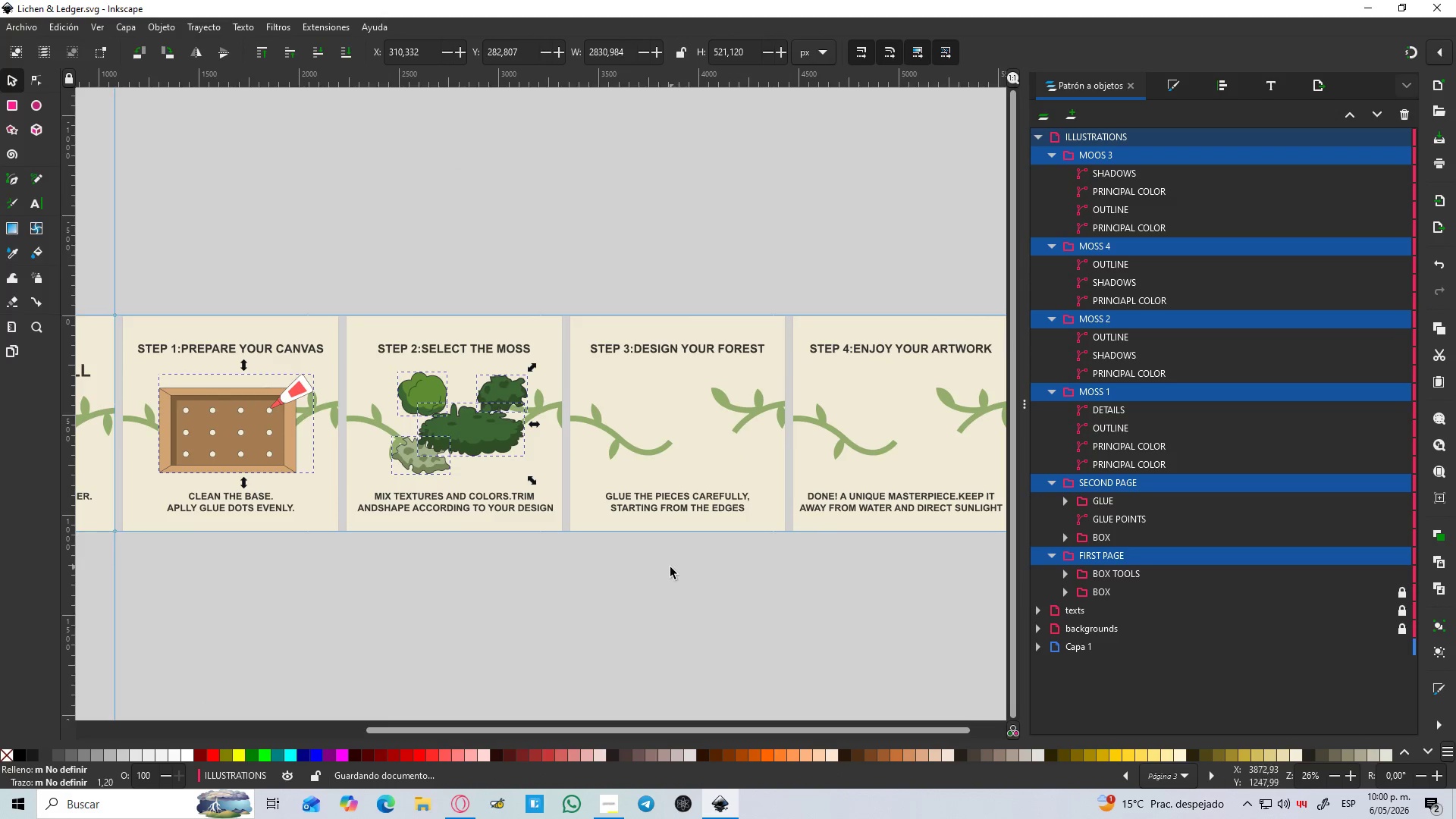 
left_click([670, 568])
 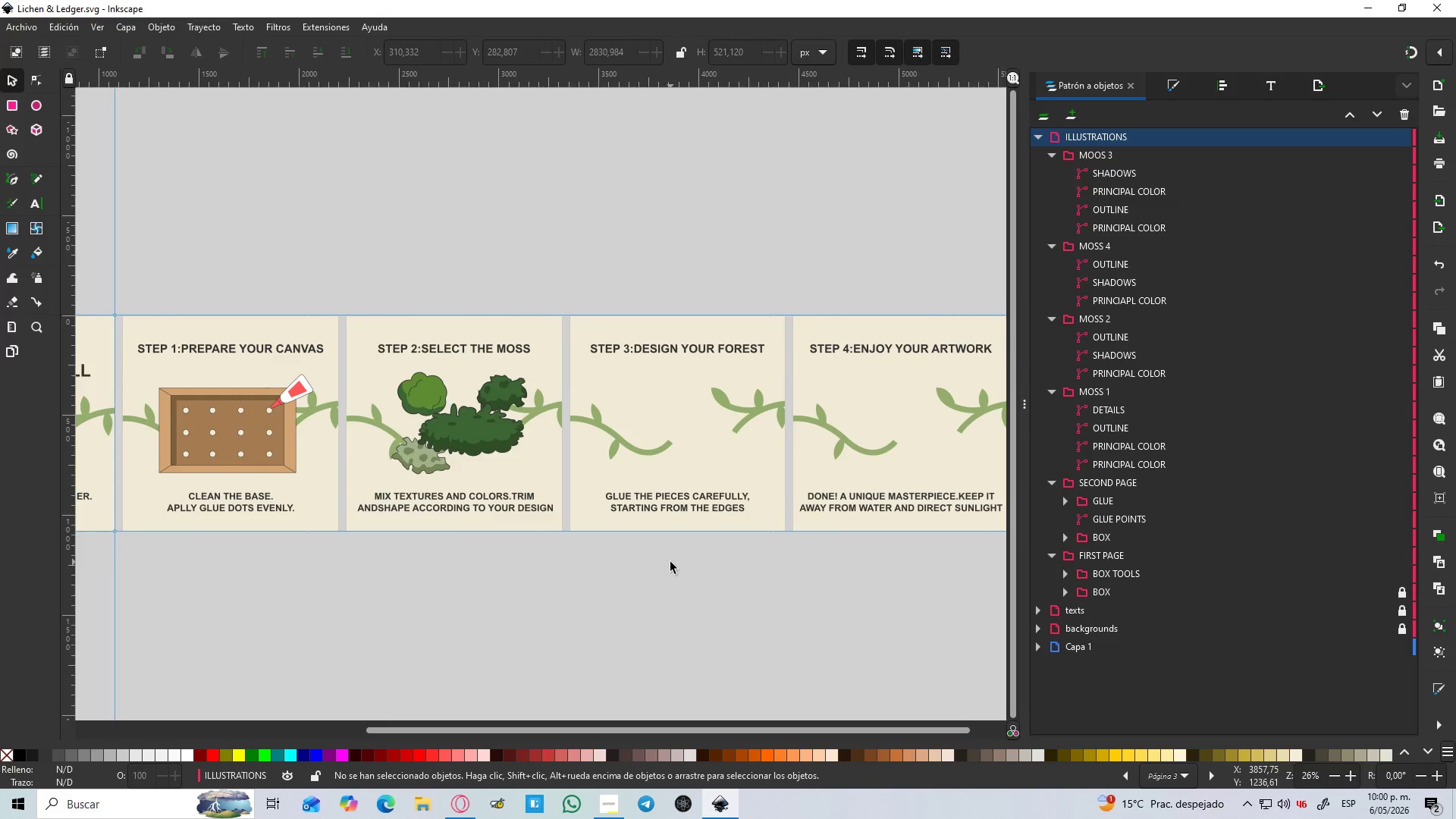 
key(Control+S)
 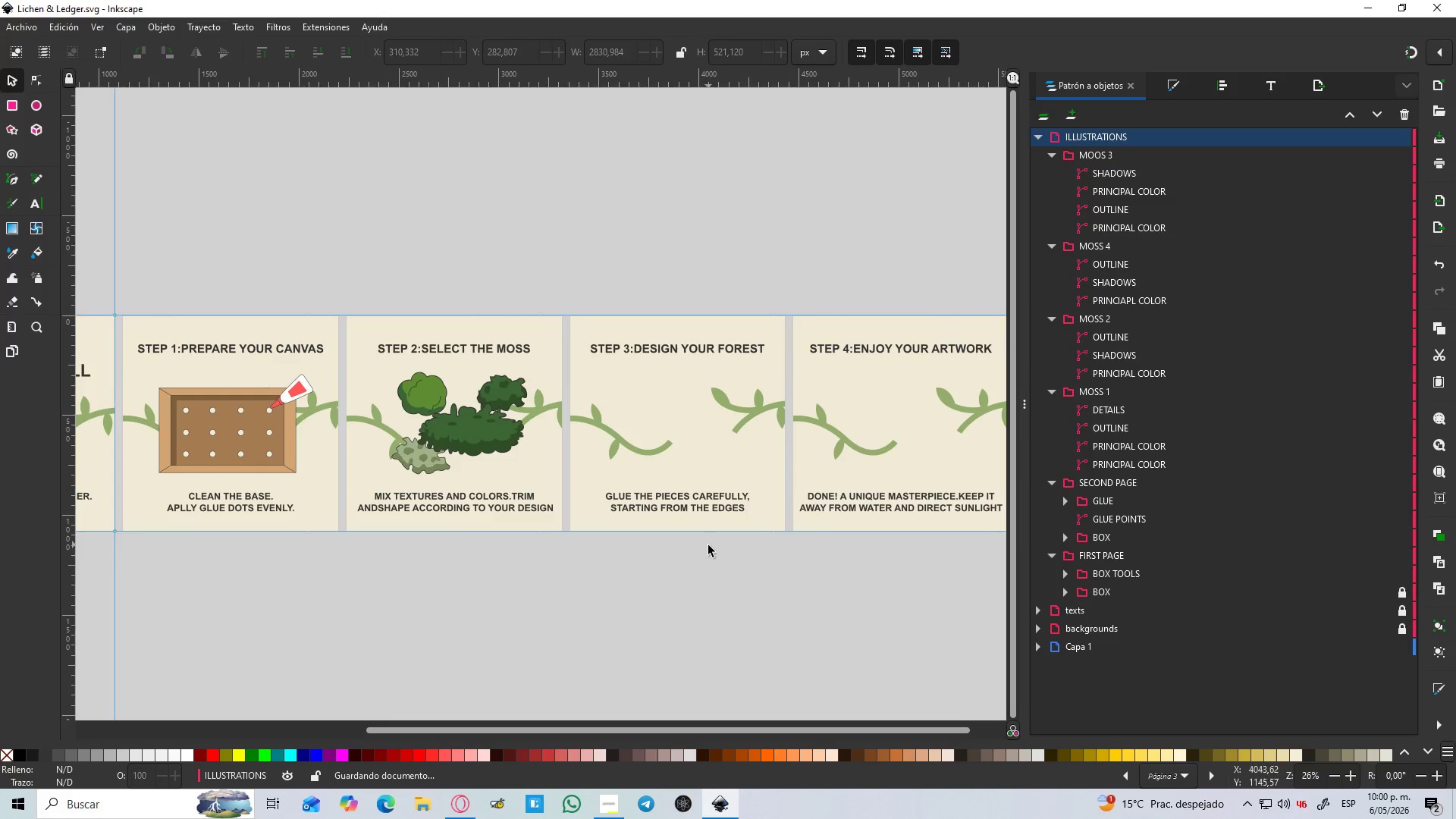 
left_click([708, 545])
 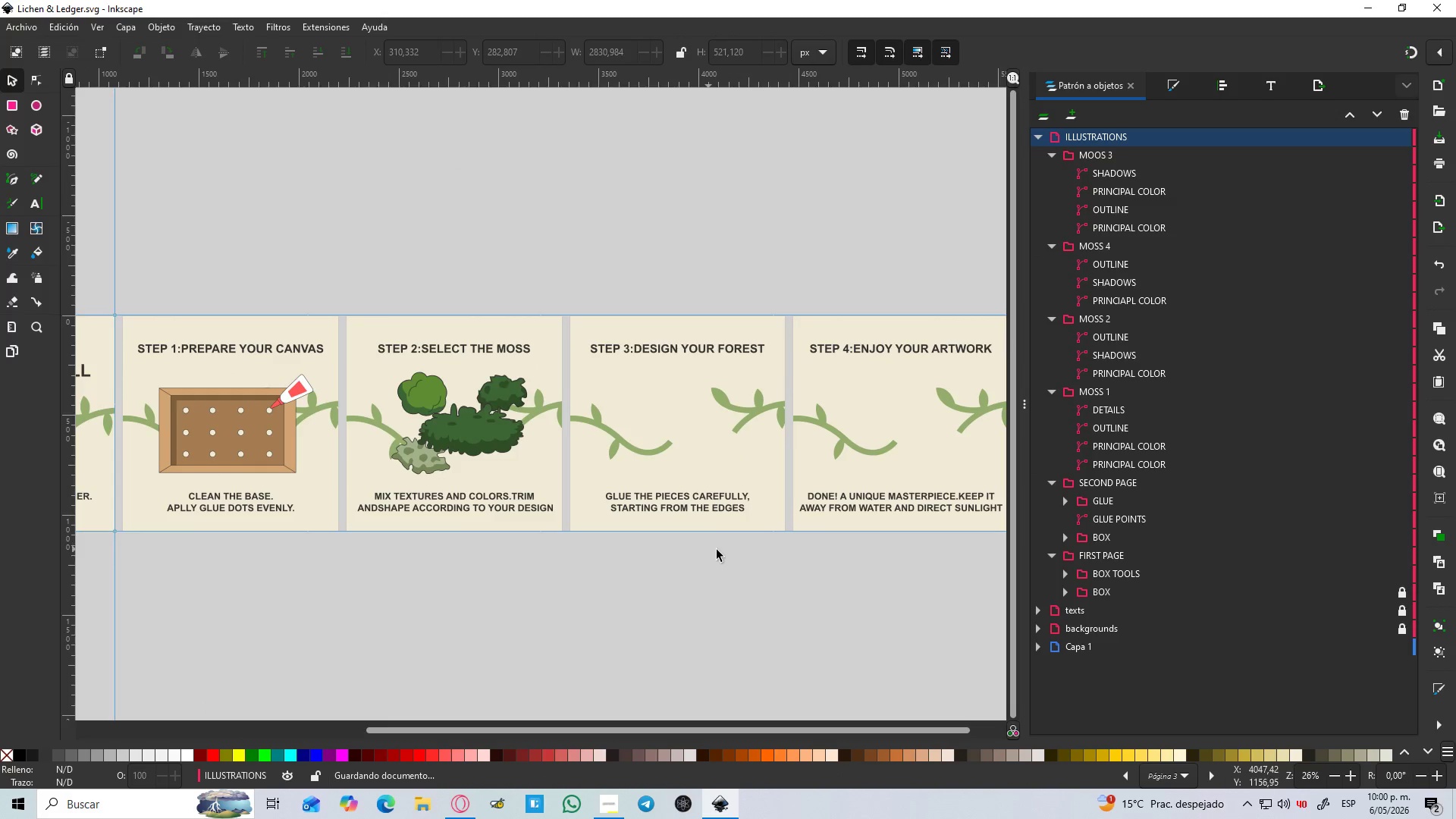 
hold_key(key=Space, duration=0.39)
 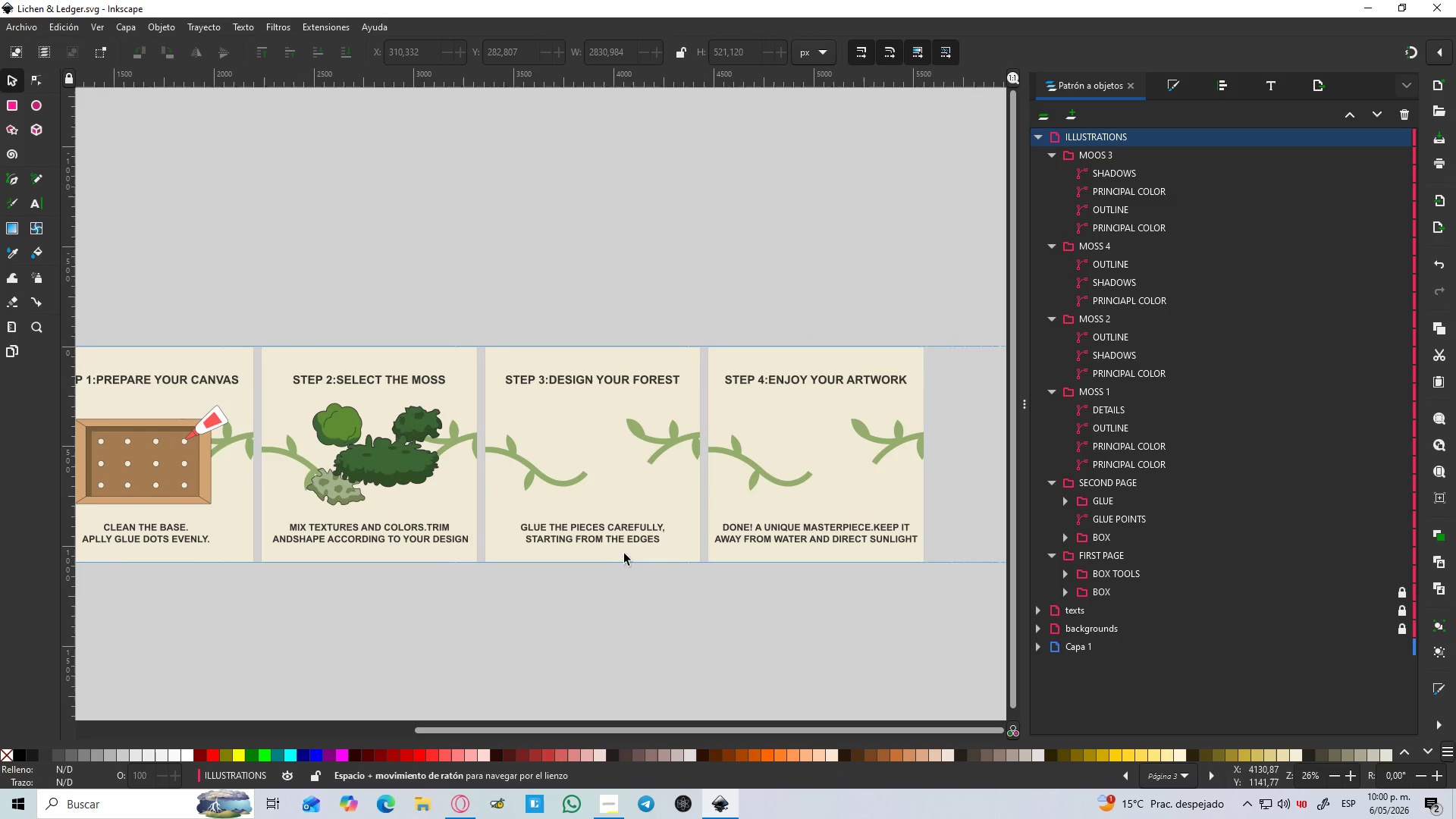 
hold_key(key=ControlLeft, duration=0.72)
scroll: coordinate [598, 464], scroll_direction: up, amount: 1.0
 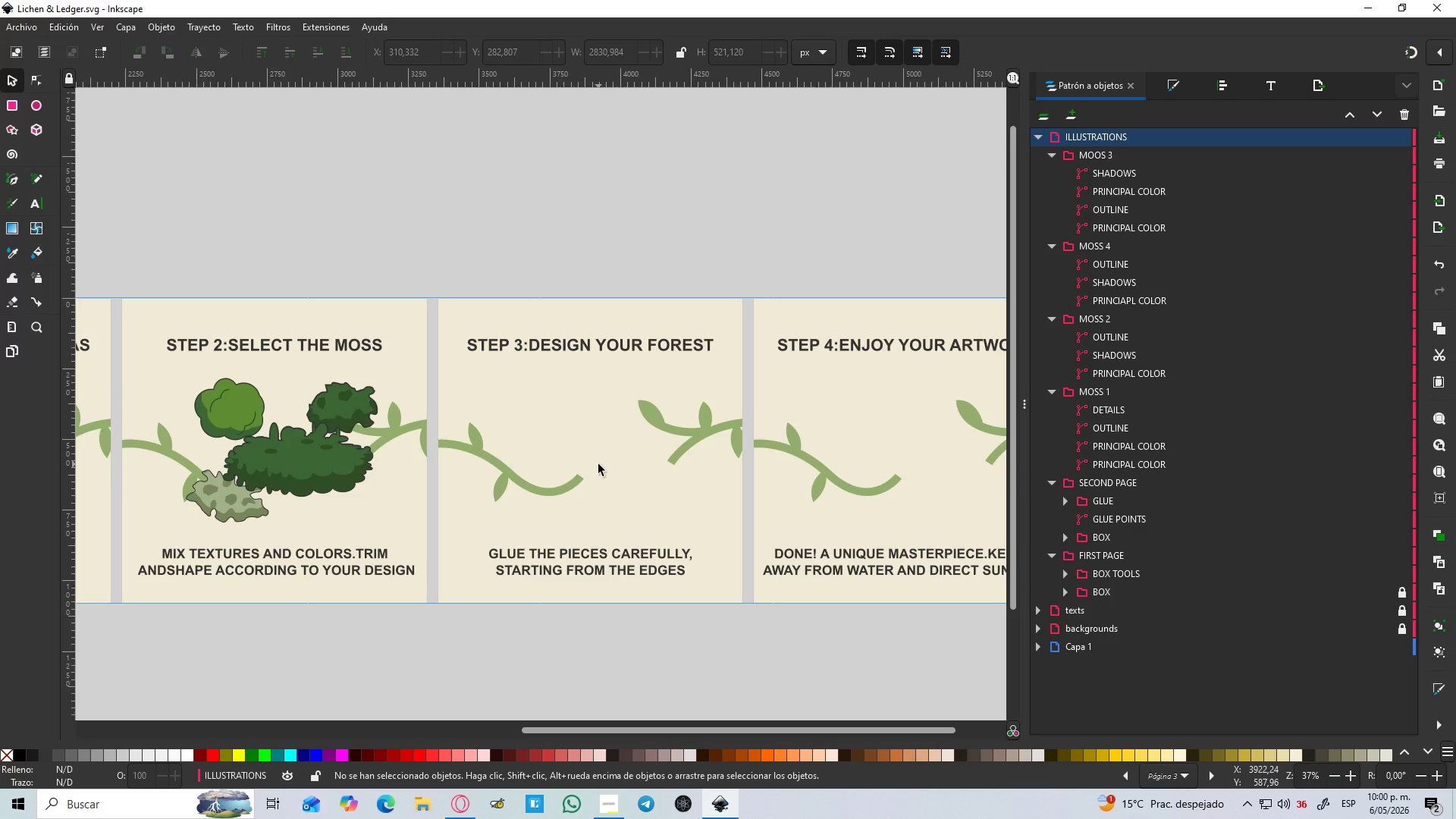 
wait(11.42)
 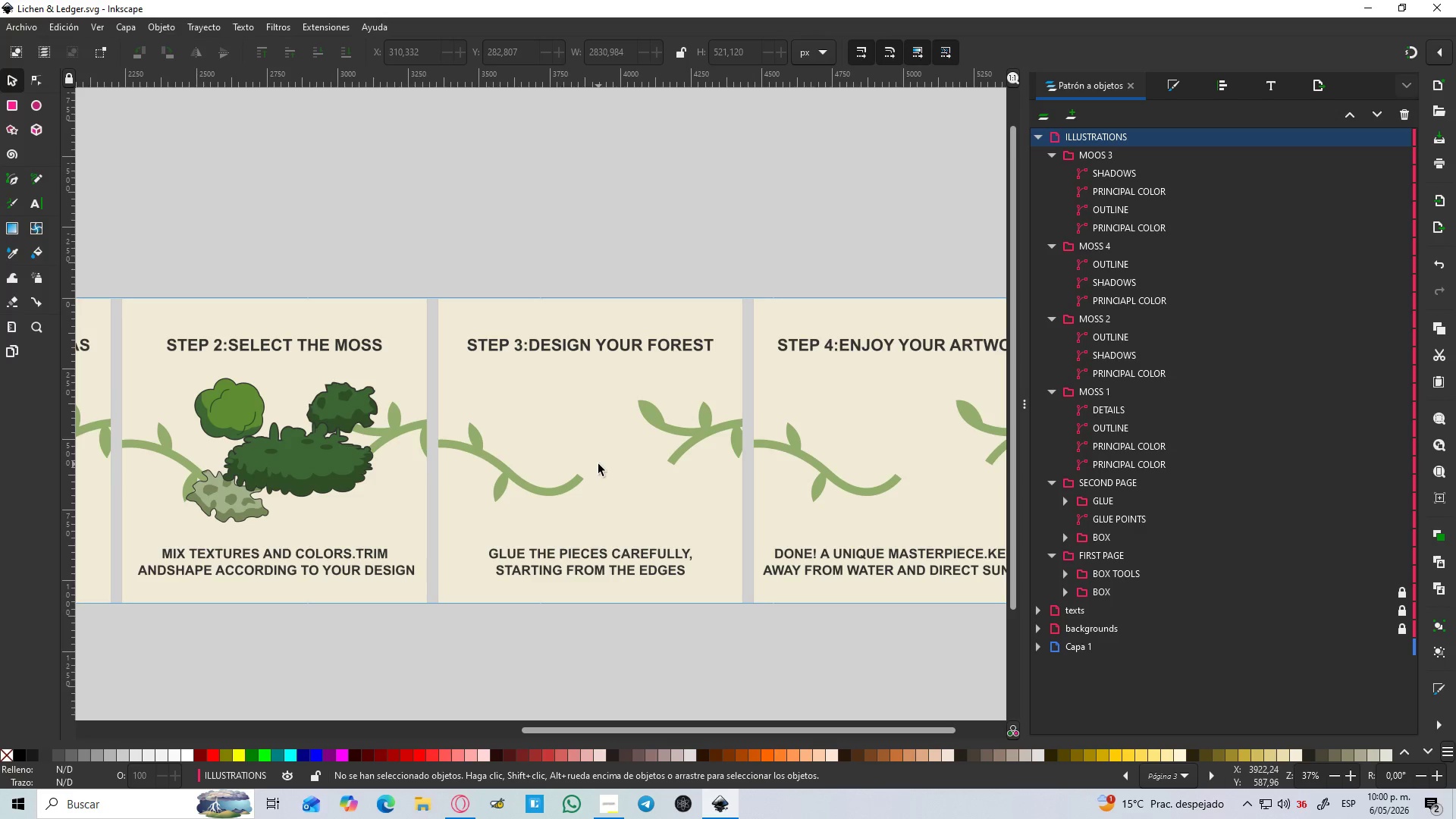 
hold_key(key=ControlLeft, duration=1.5)
 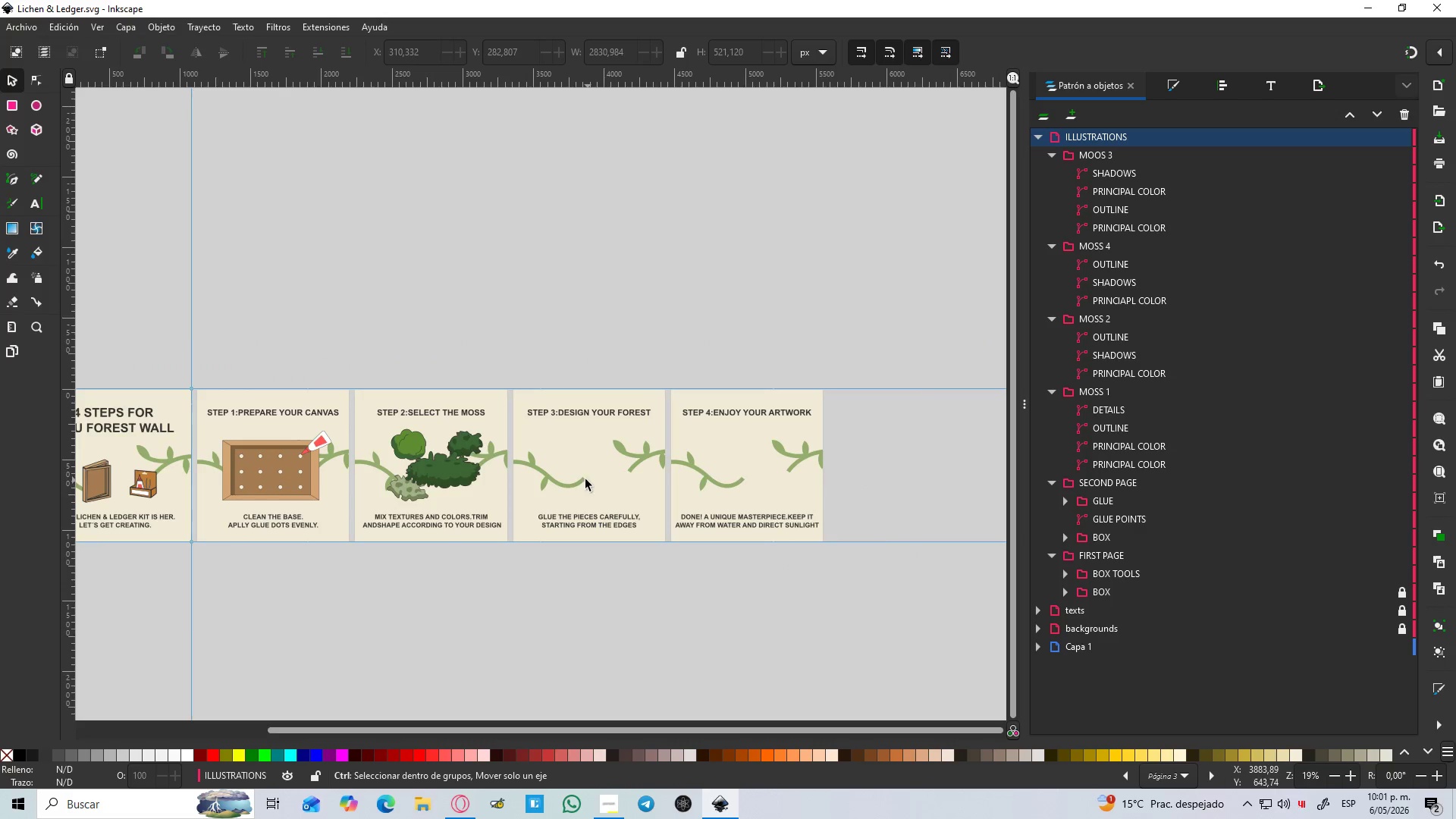 
hold_key(key=ControlLeft, duration=0.98)
scroll: coordinate [588, 480], scroll_direction: down, amount: 2.0
 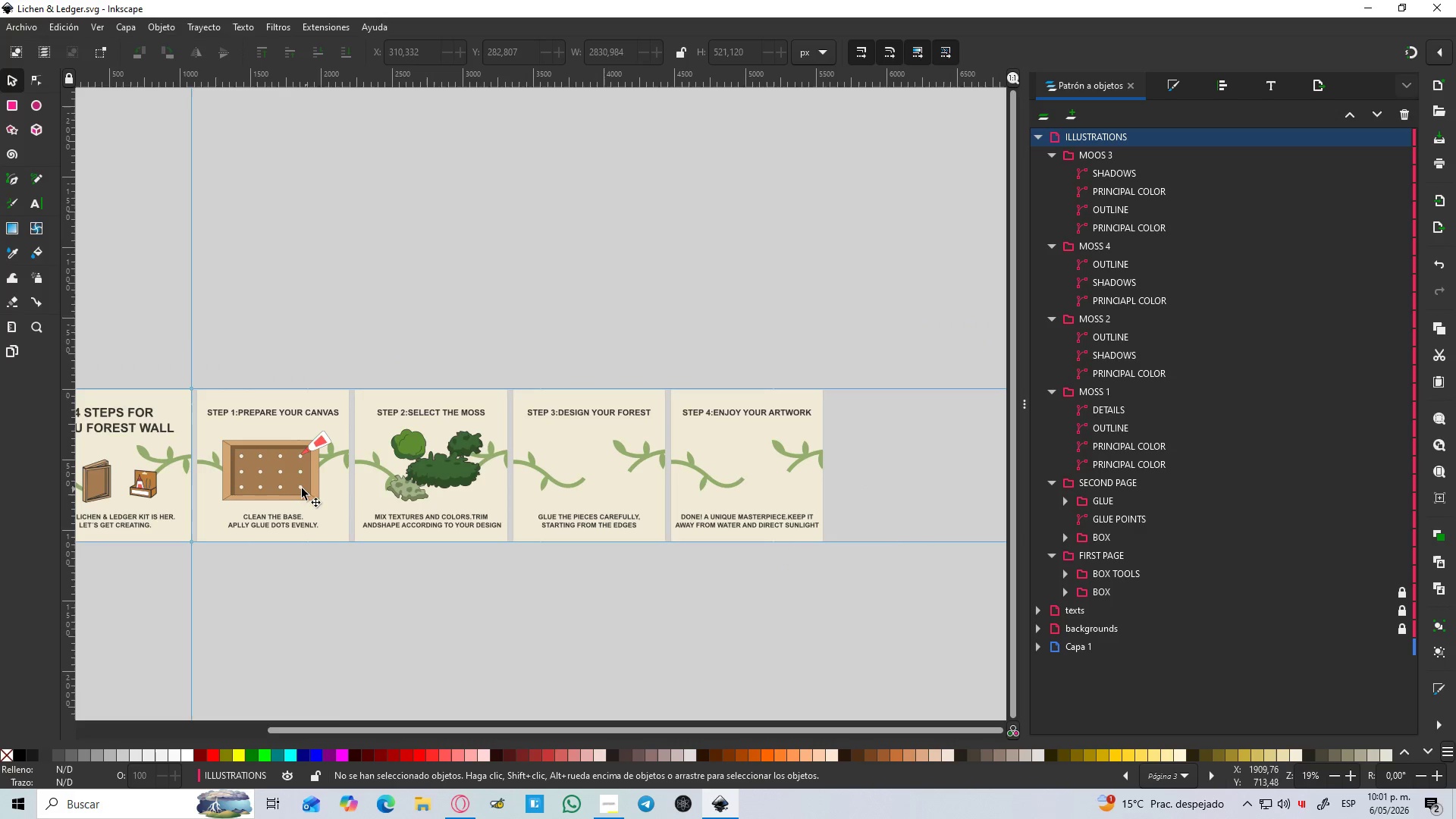 
left_click([312, 493])
 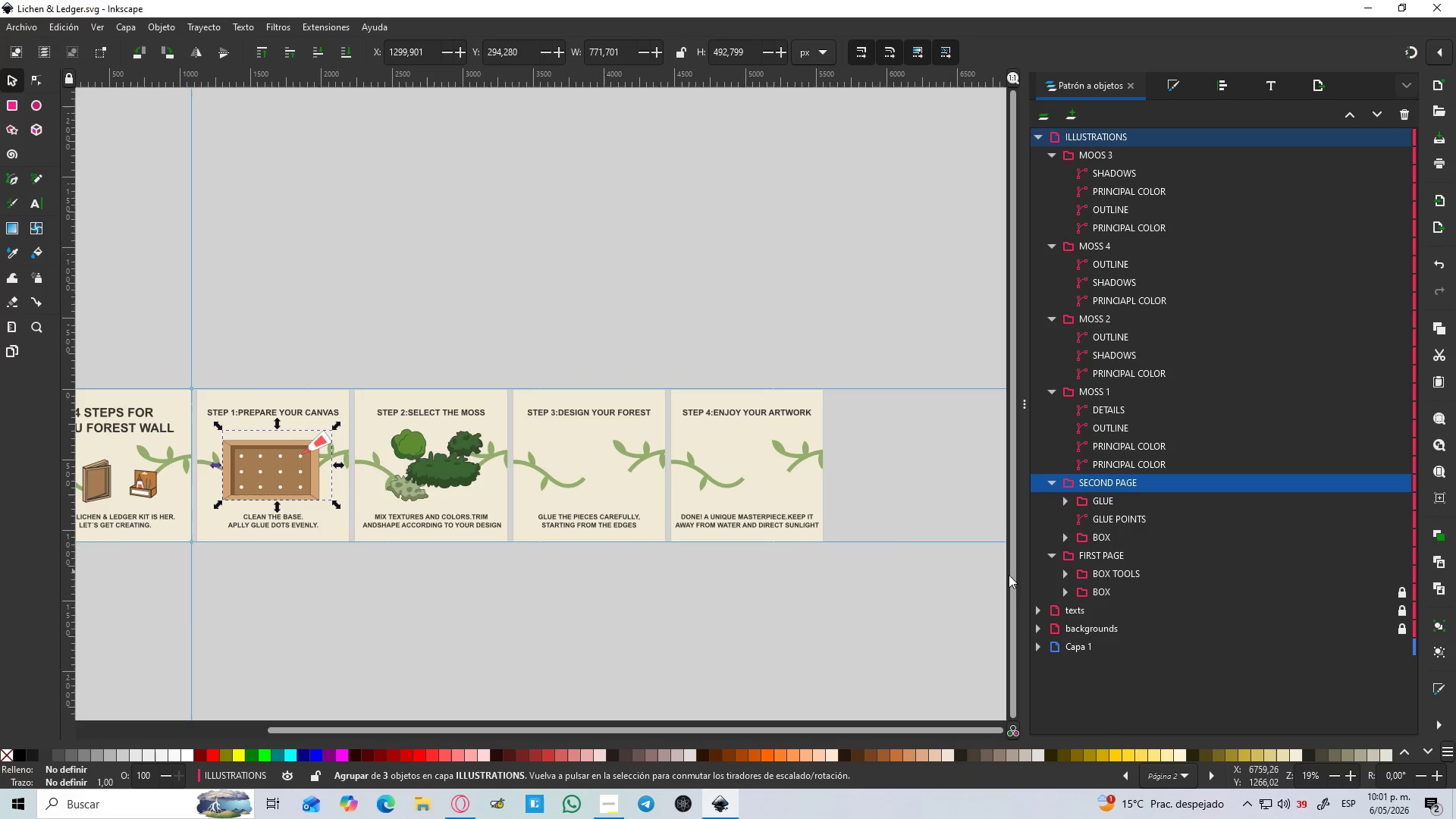 
left_click([1084, 543])
 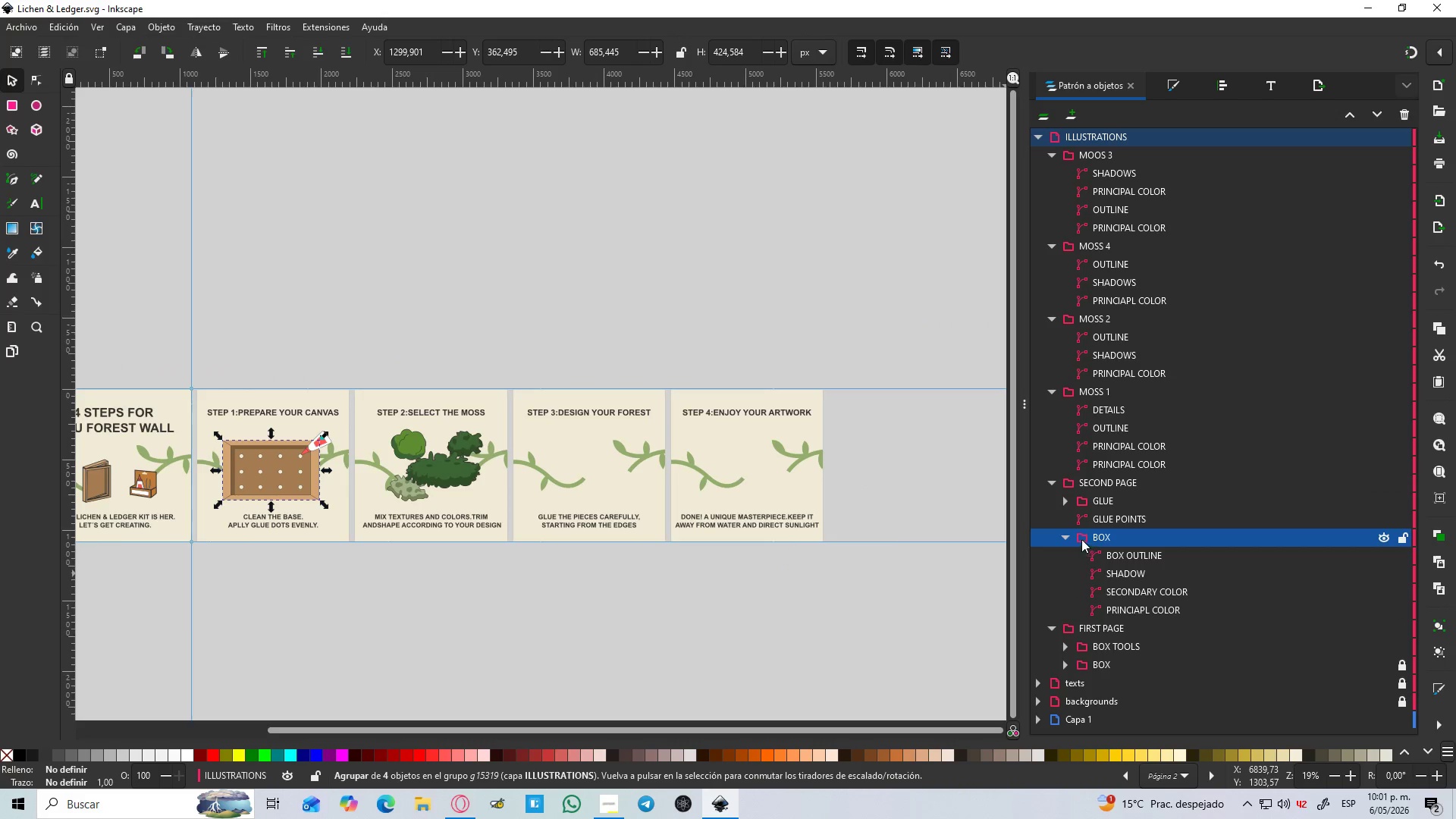 
key(Control+C)
 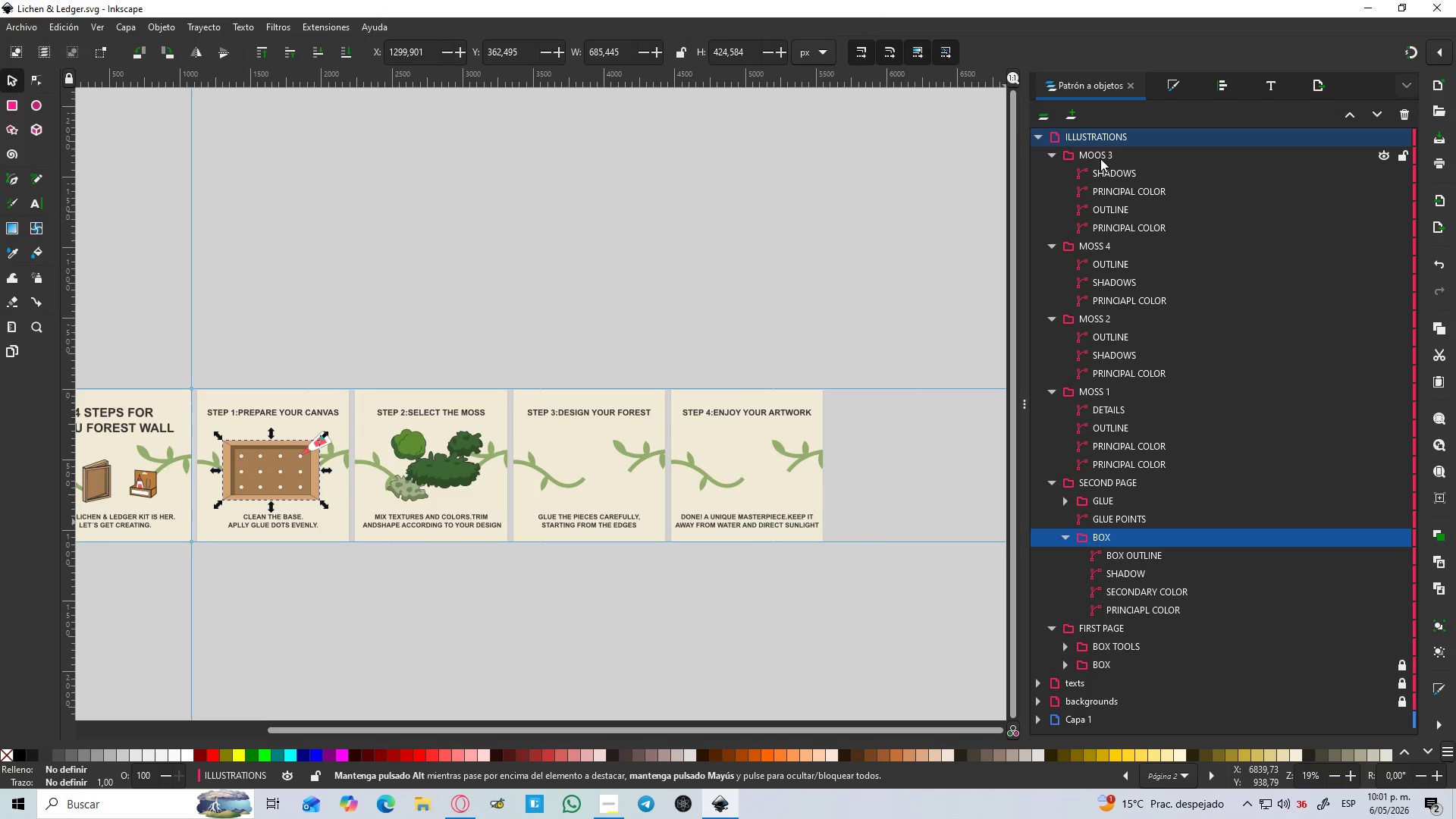 
left_click([1100, 158])
 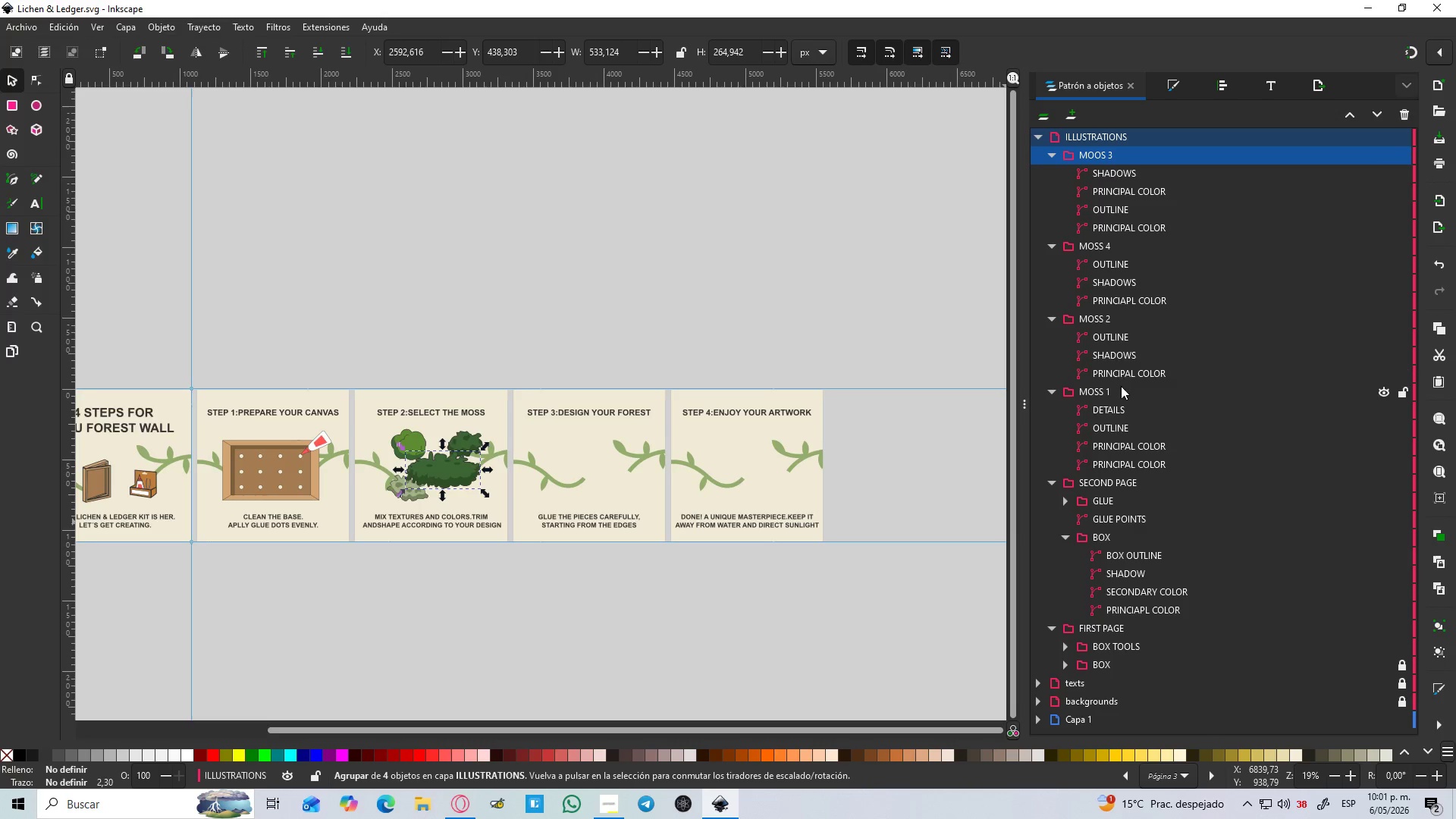 
hold_key(key=CapsLock, duration=1.5)
 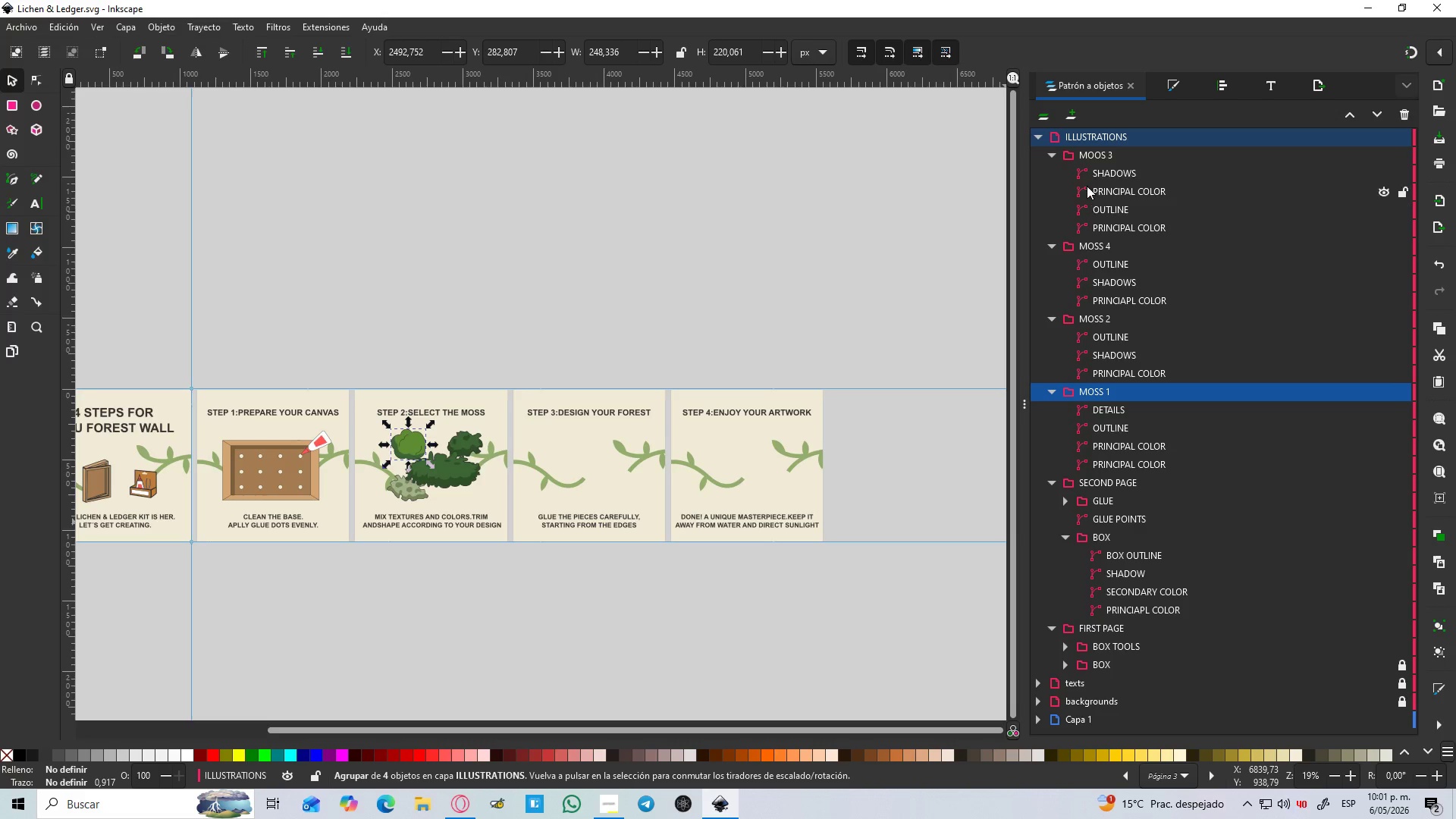 
left_click([1105, 390])
 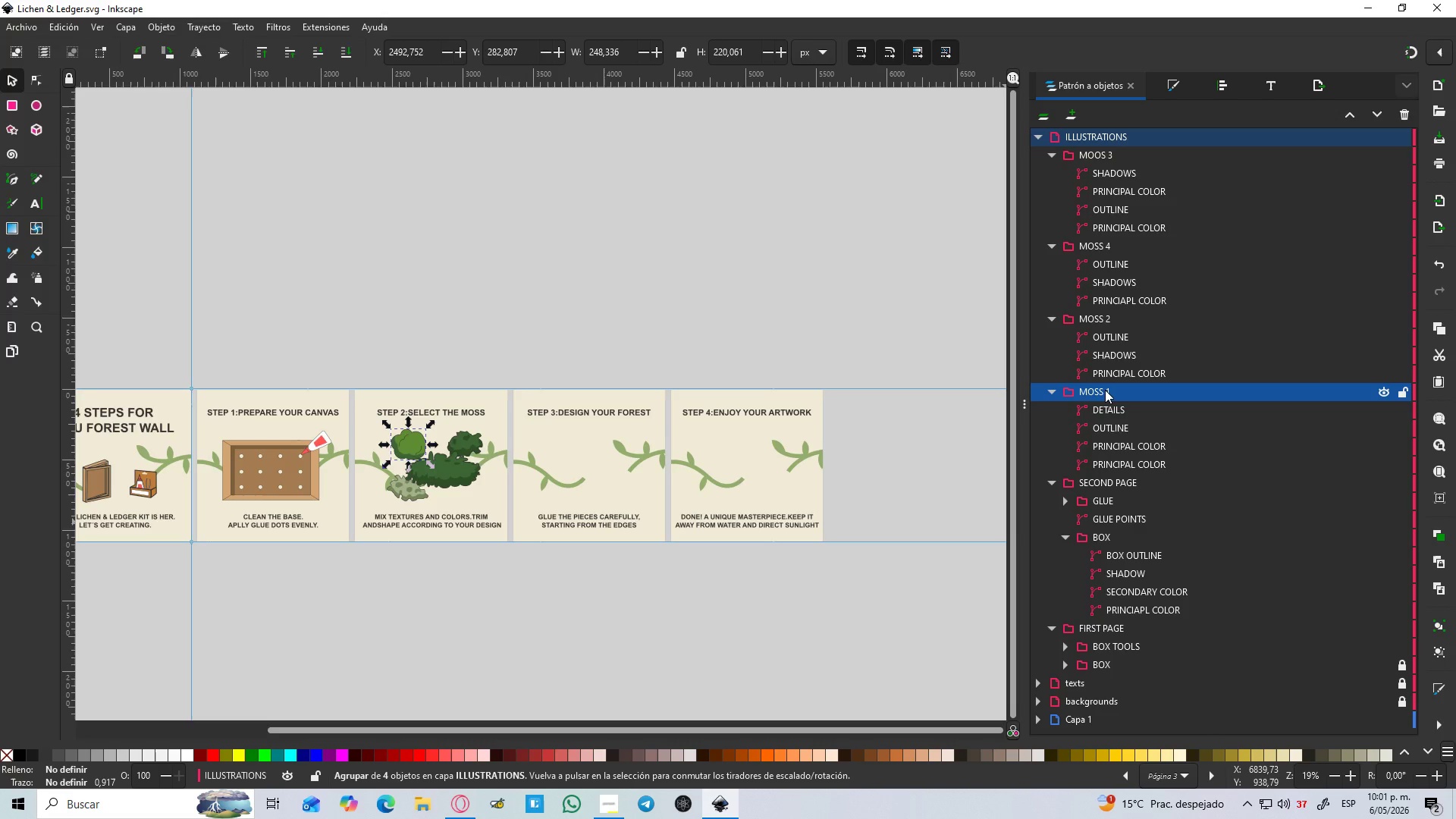 
key(CapsLock)
 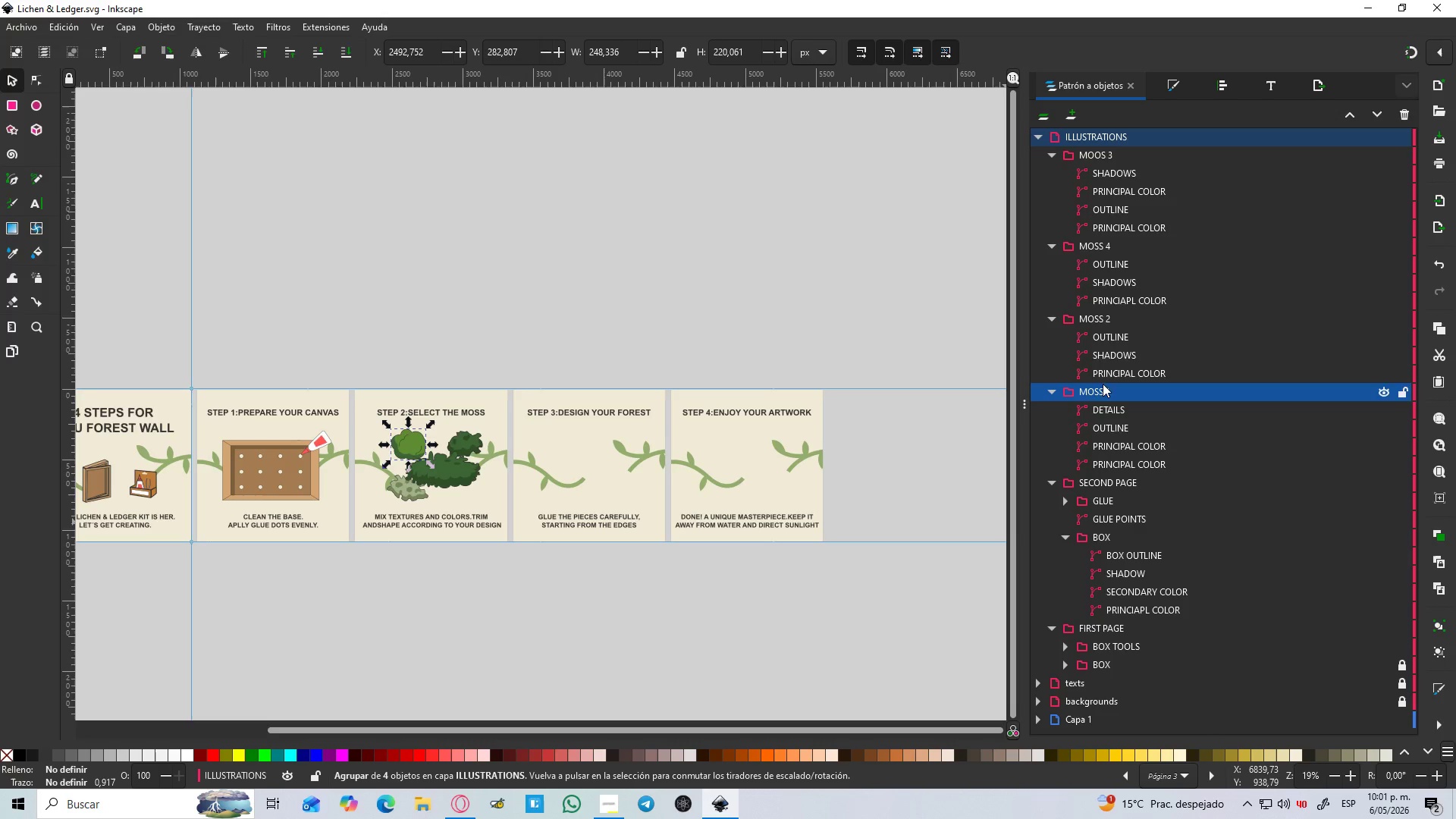 
key(CapsLock)
 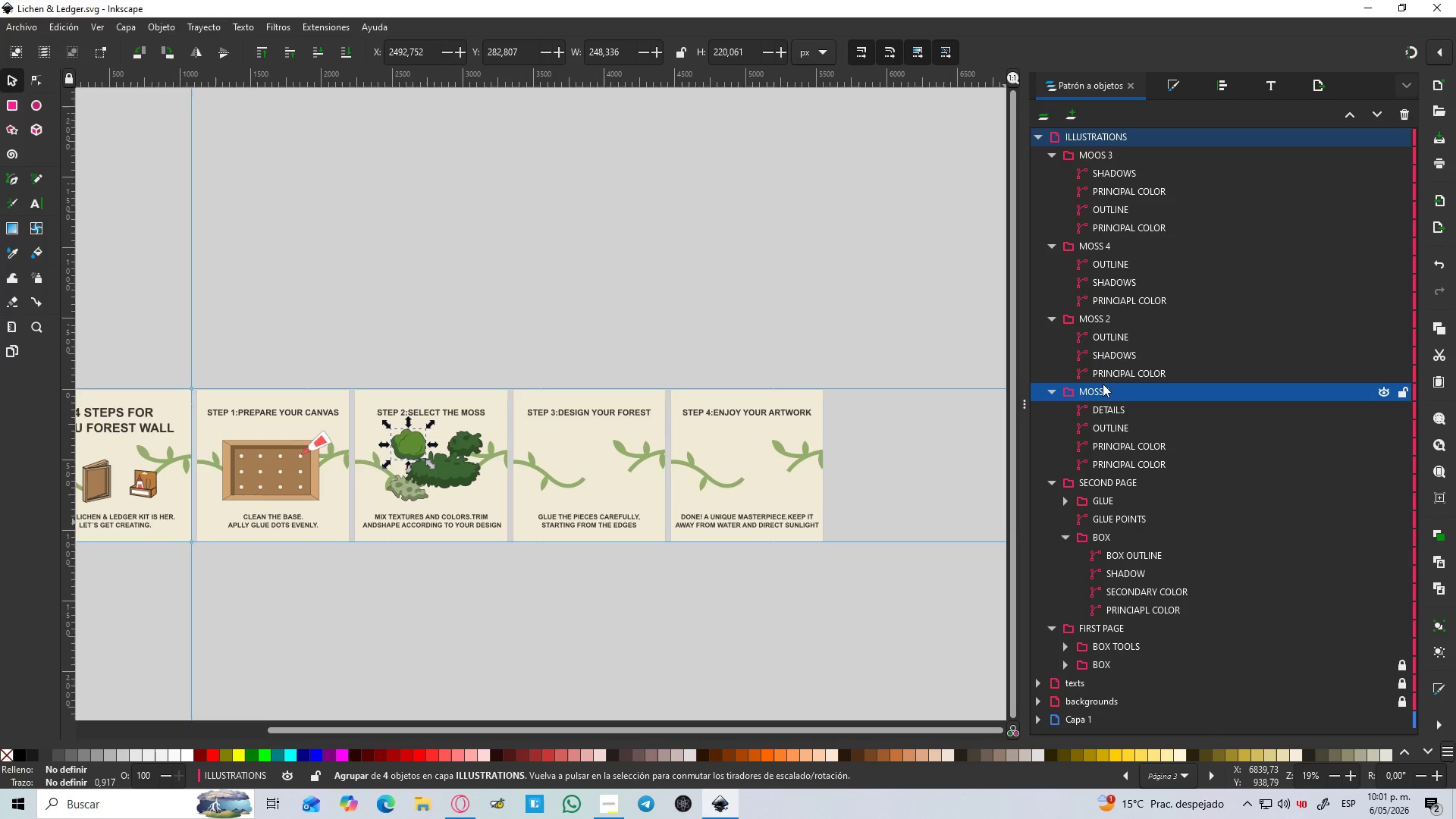 
key(CapsLock)
 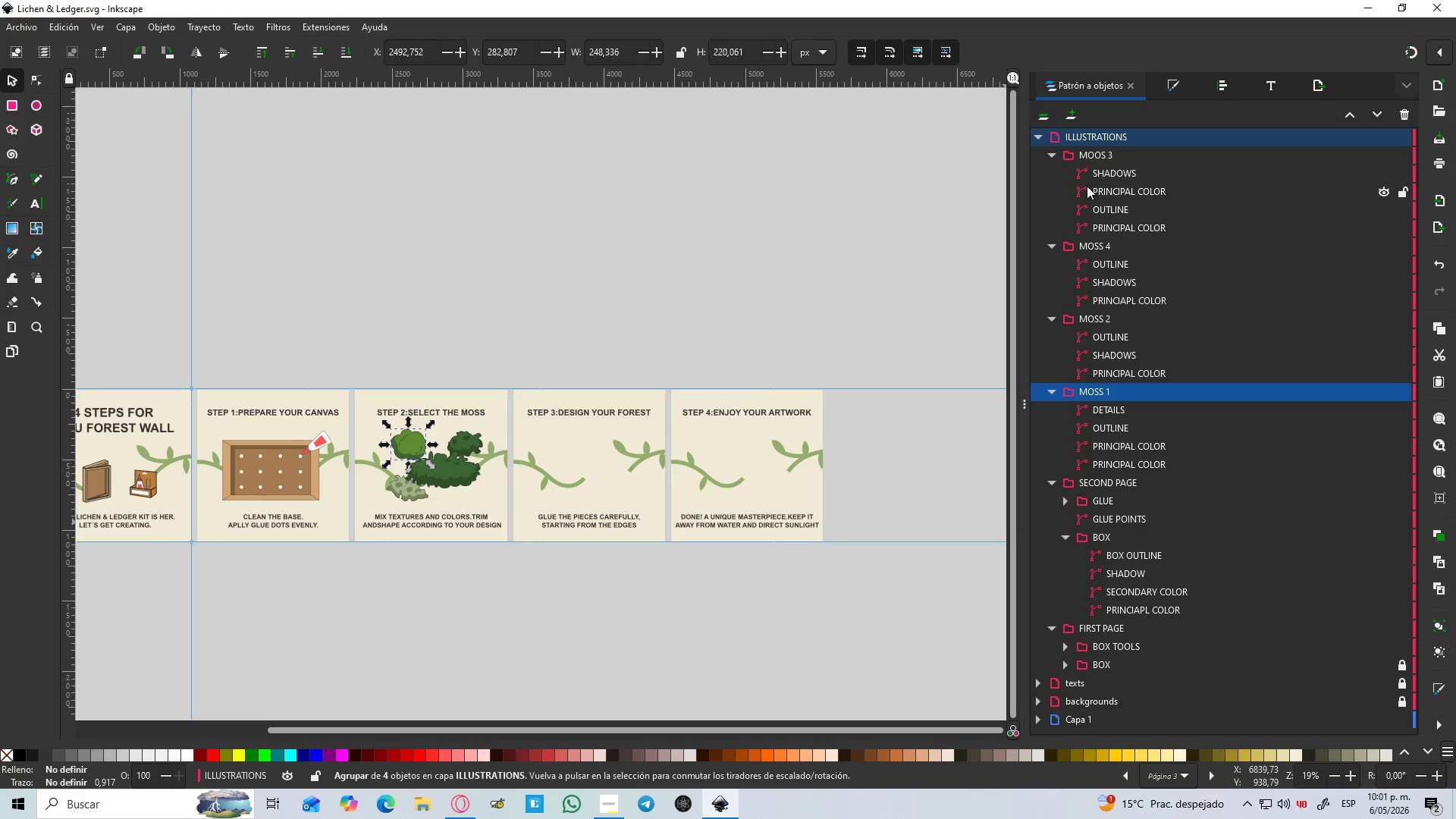 
hold_key(key=ShiftLeft, duration=0.75)
left_click([1086, 158])
 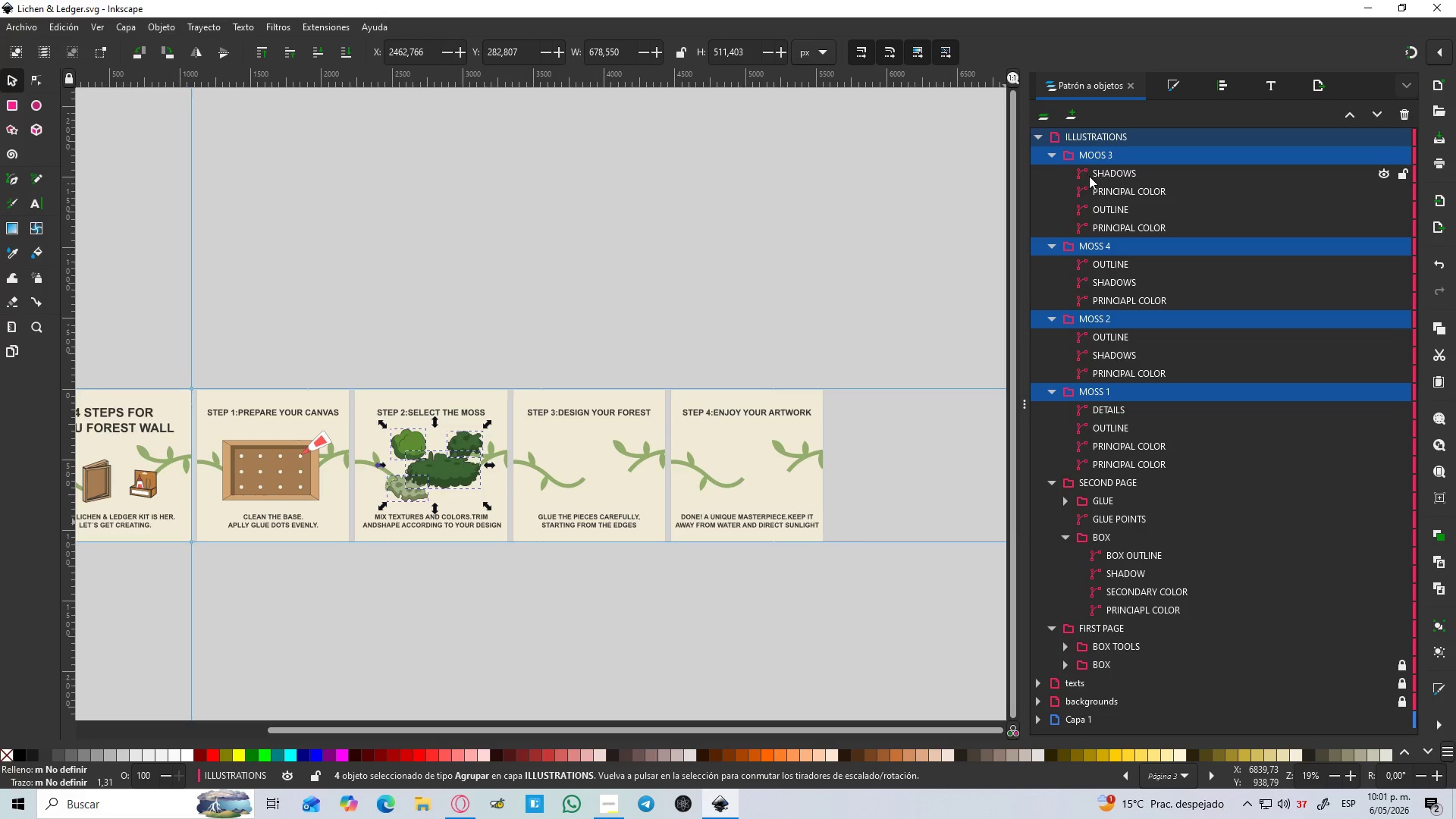 
key(Control+G)
 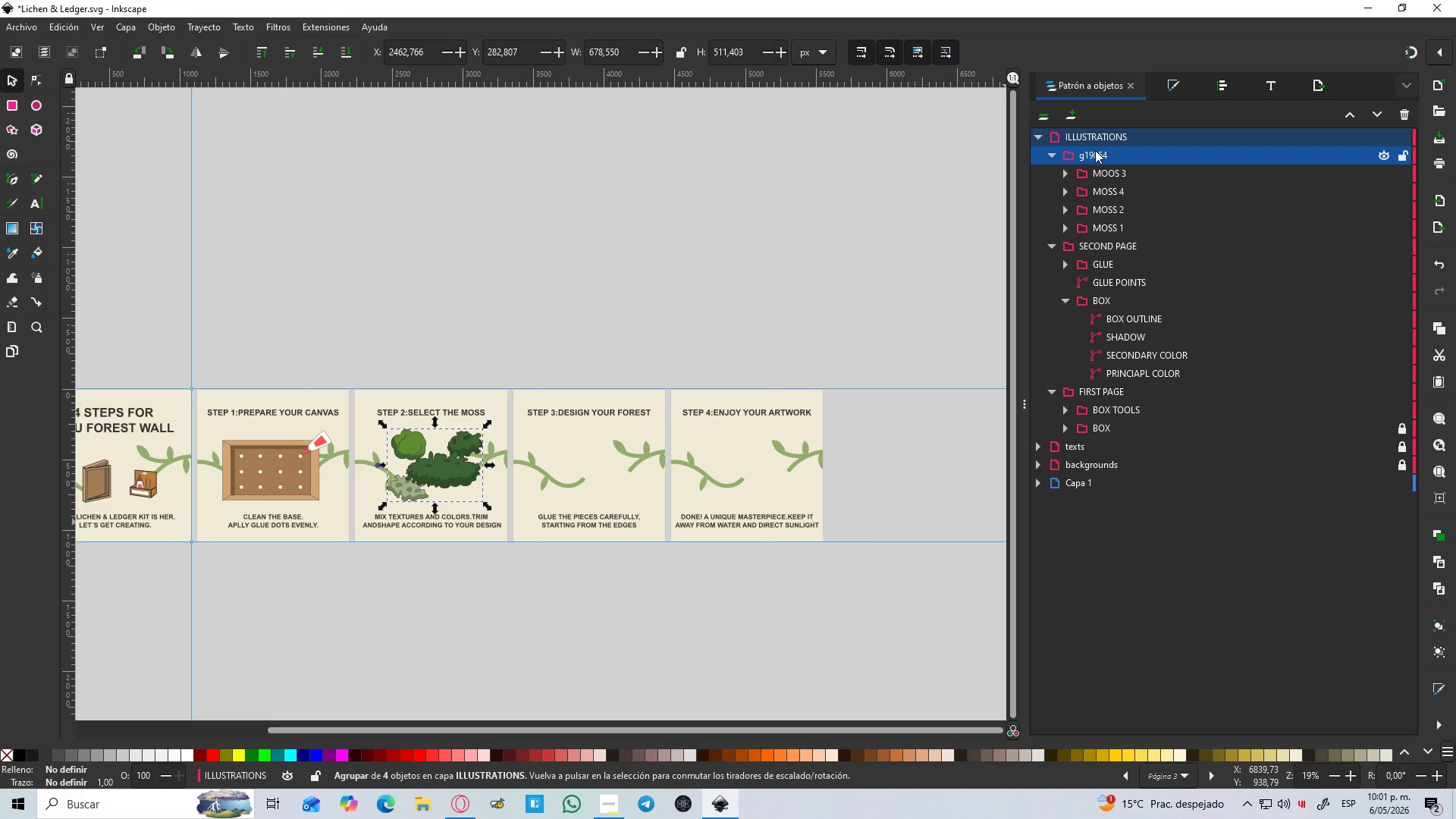 
double_click([1095, 150])
 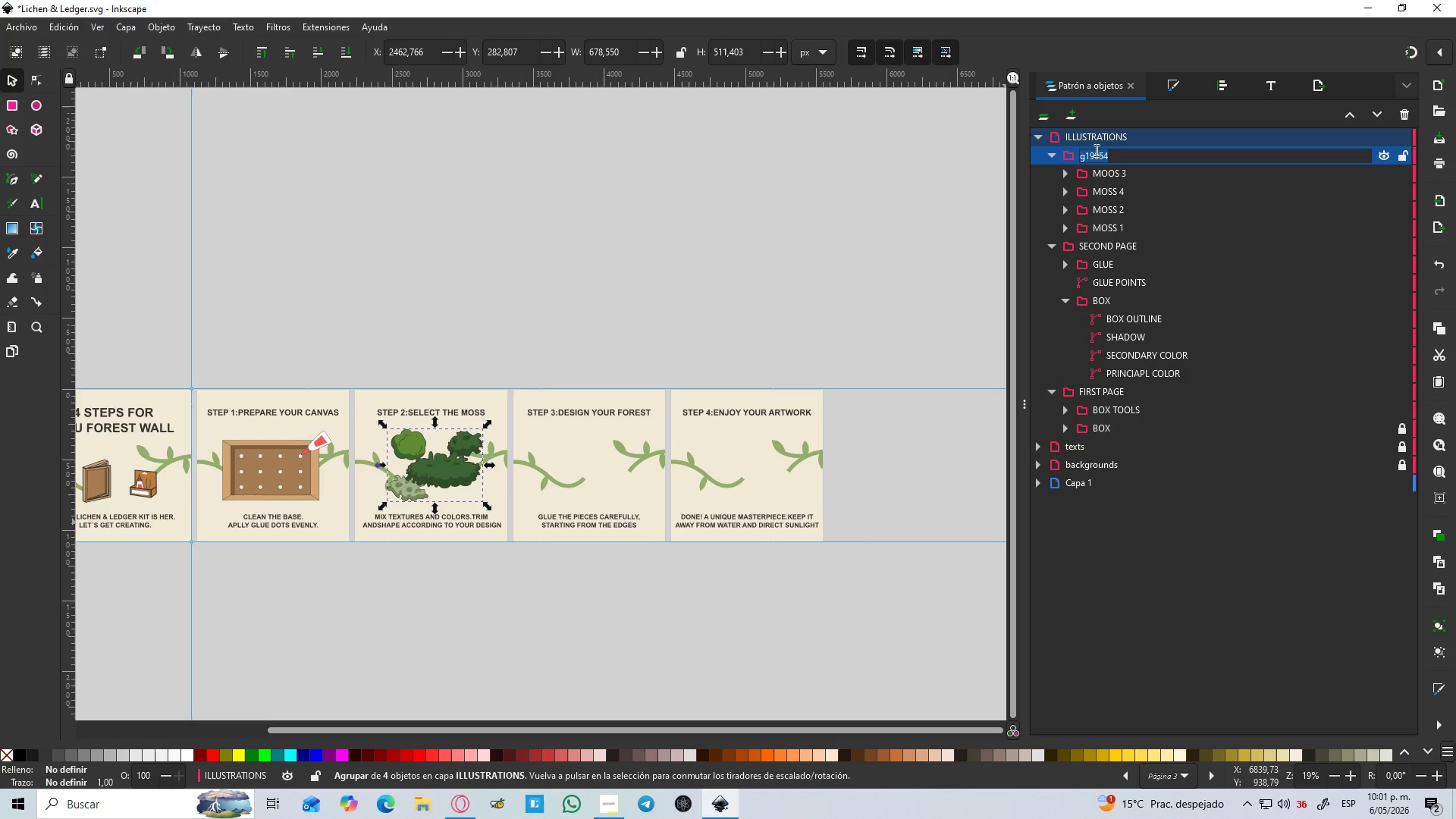 
type(THIRD PAGEthird page)
 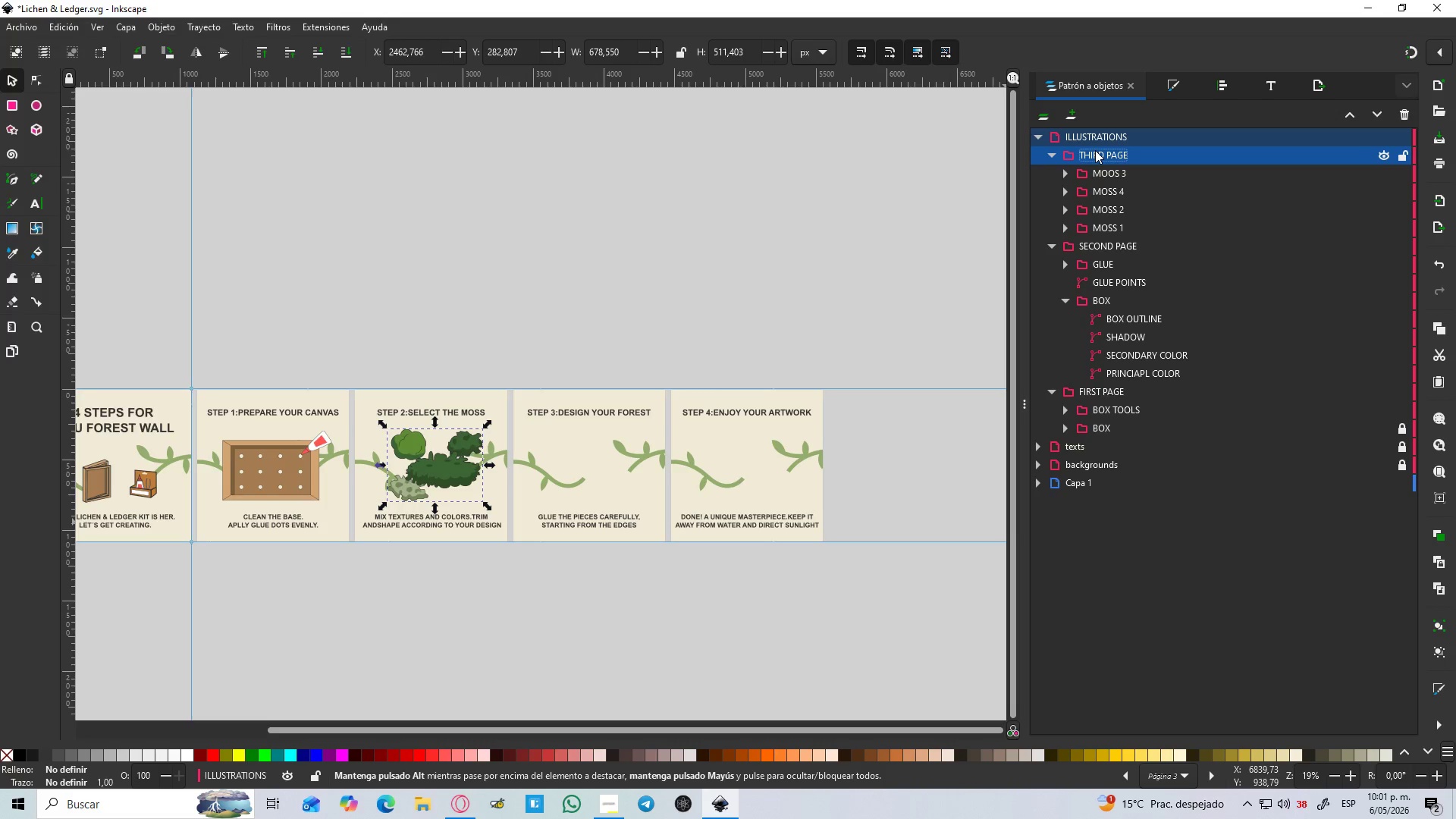 
hold_key(key=Backspace, duration=0.83)
 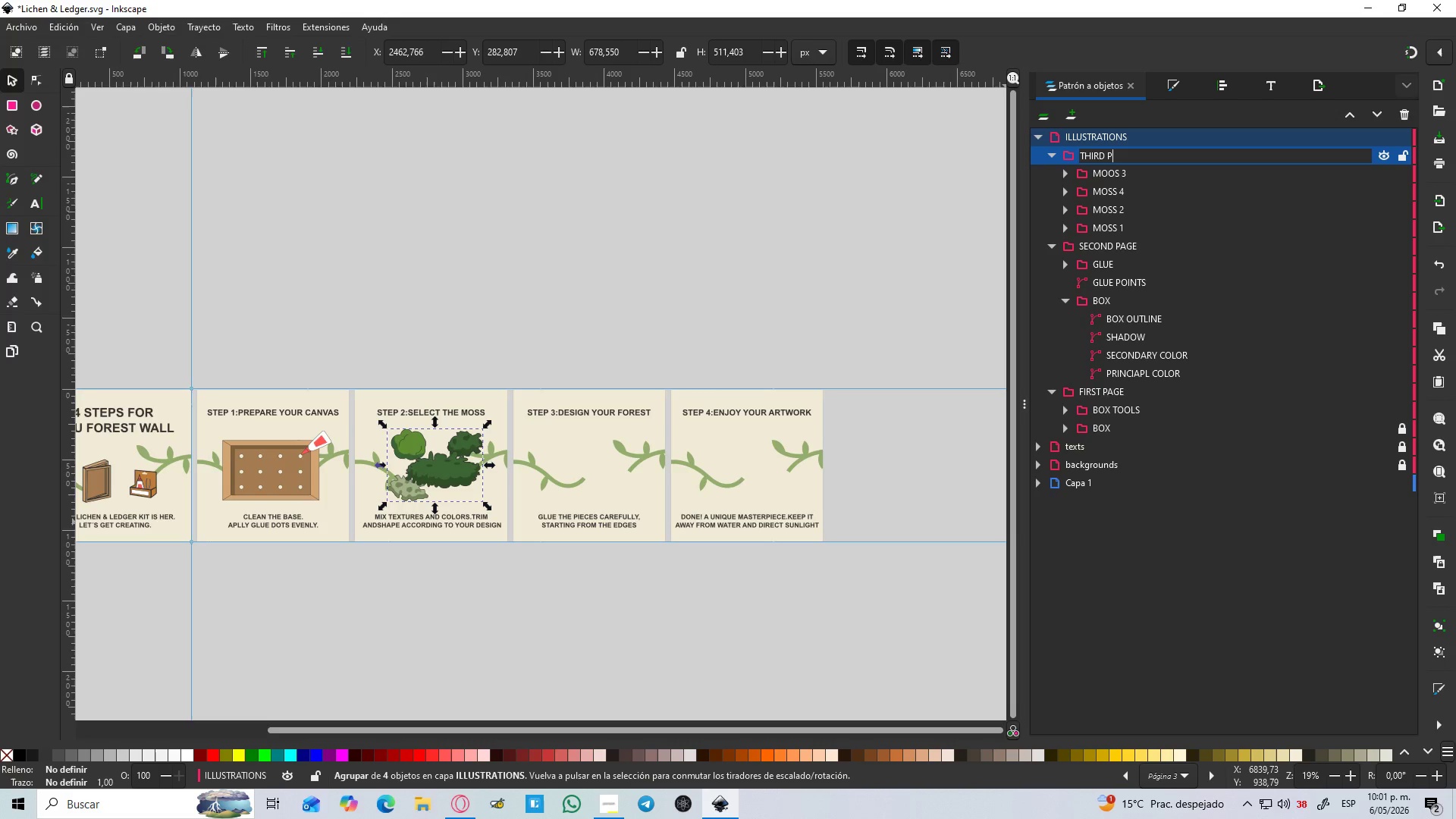 
key(Enter)
 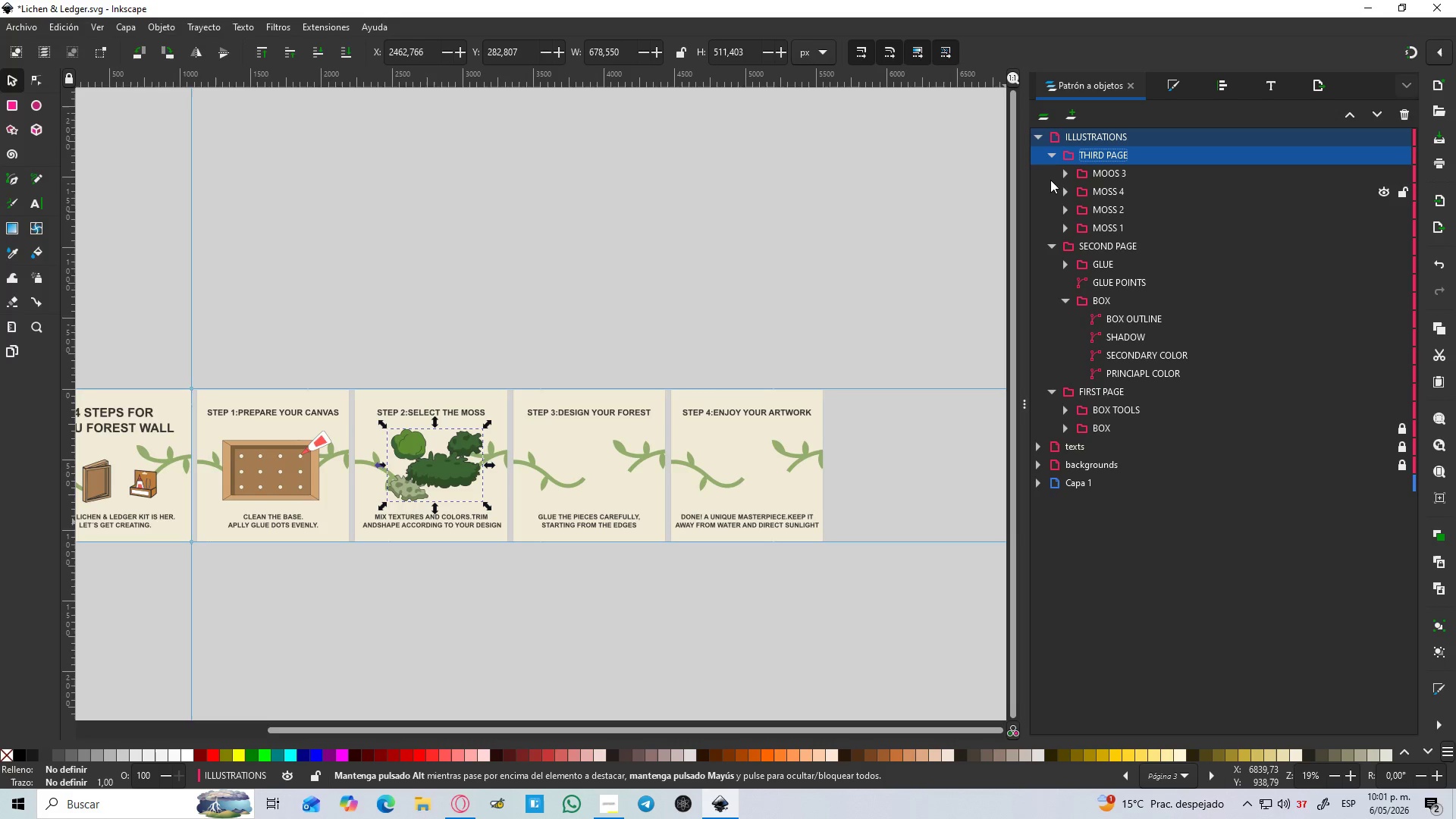 
left_click([1053, 157])
 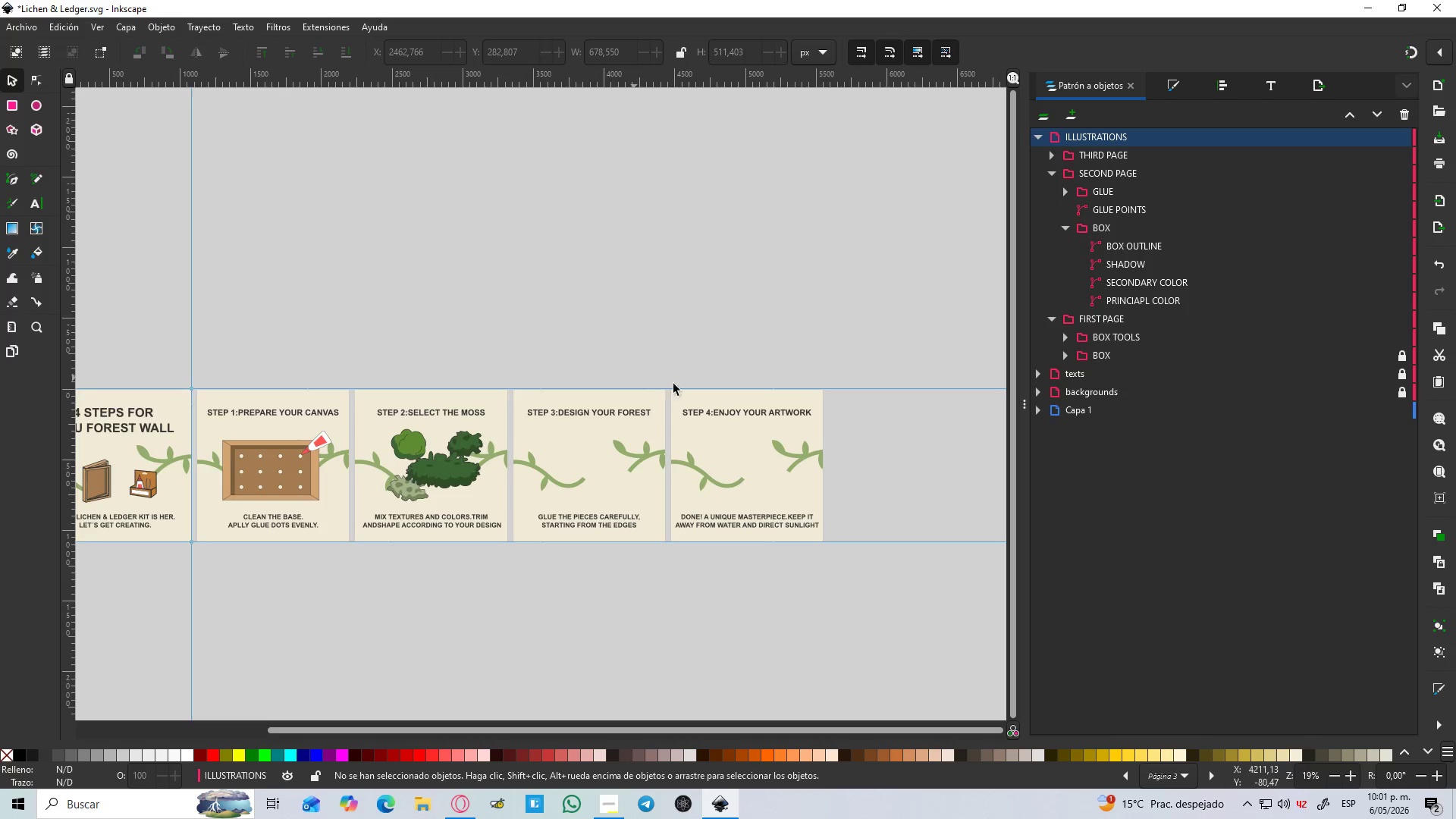 
key(Control+V)
 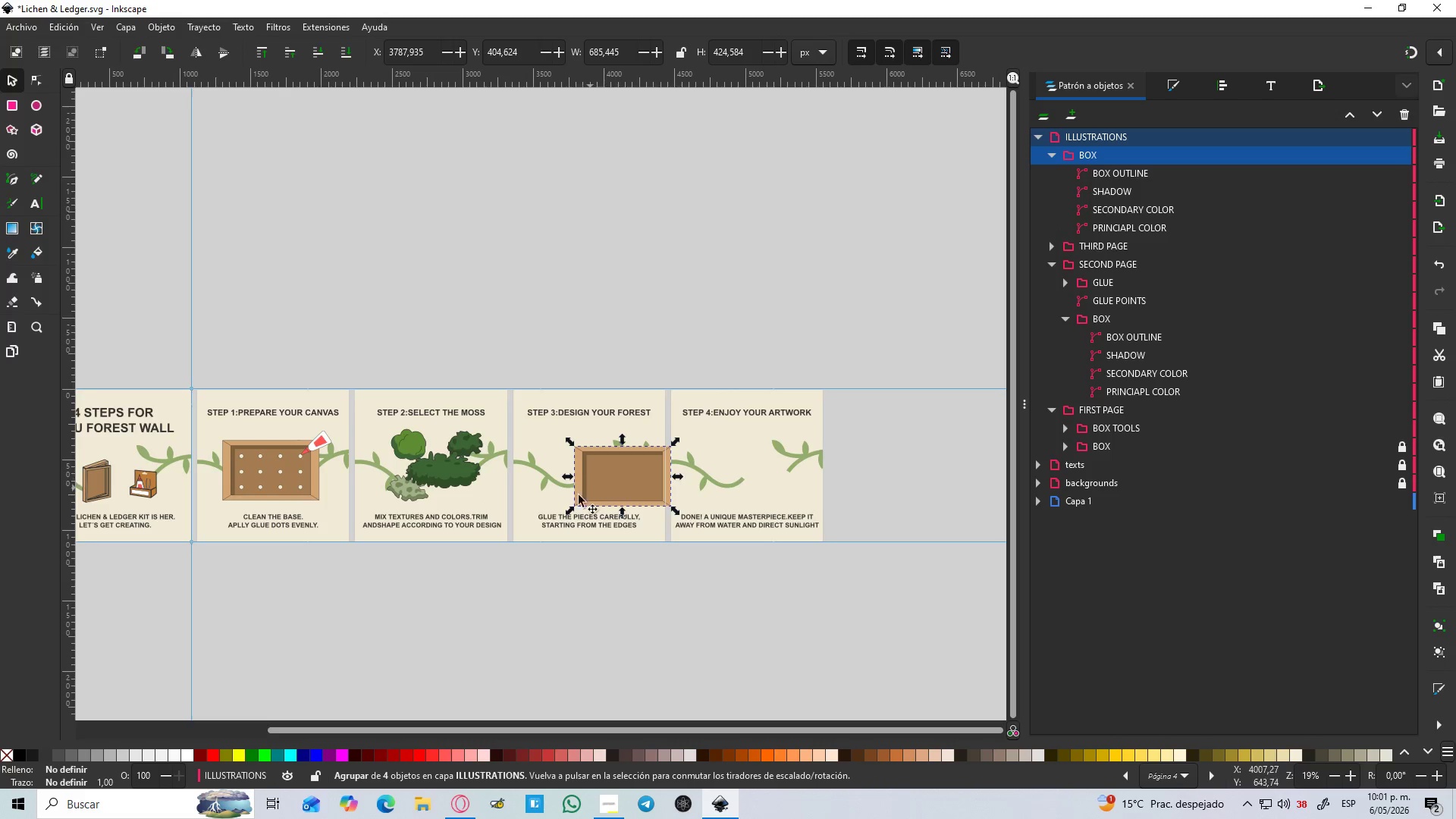 
hold_key(key=ControlLeft, duration=0.58)
 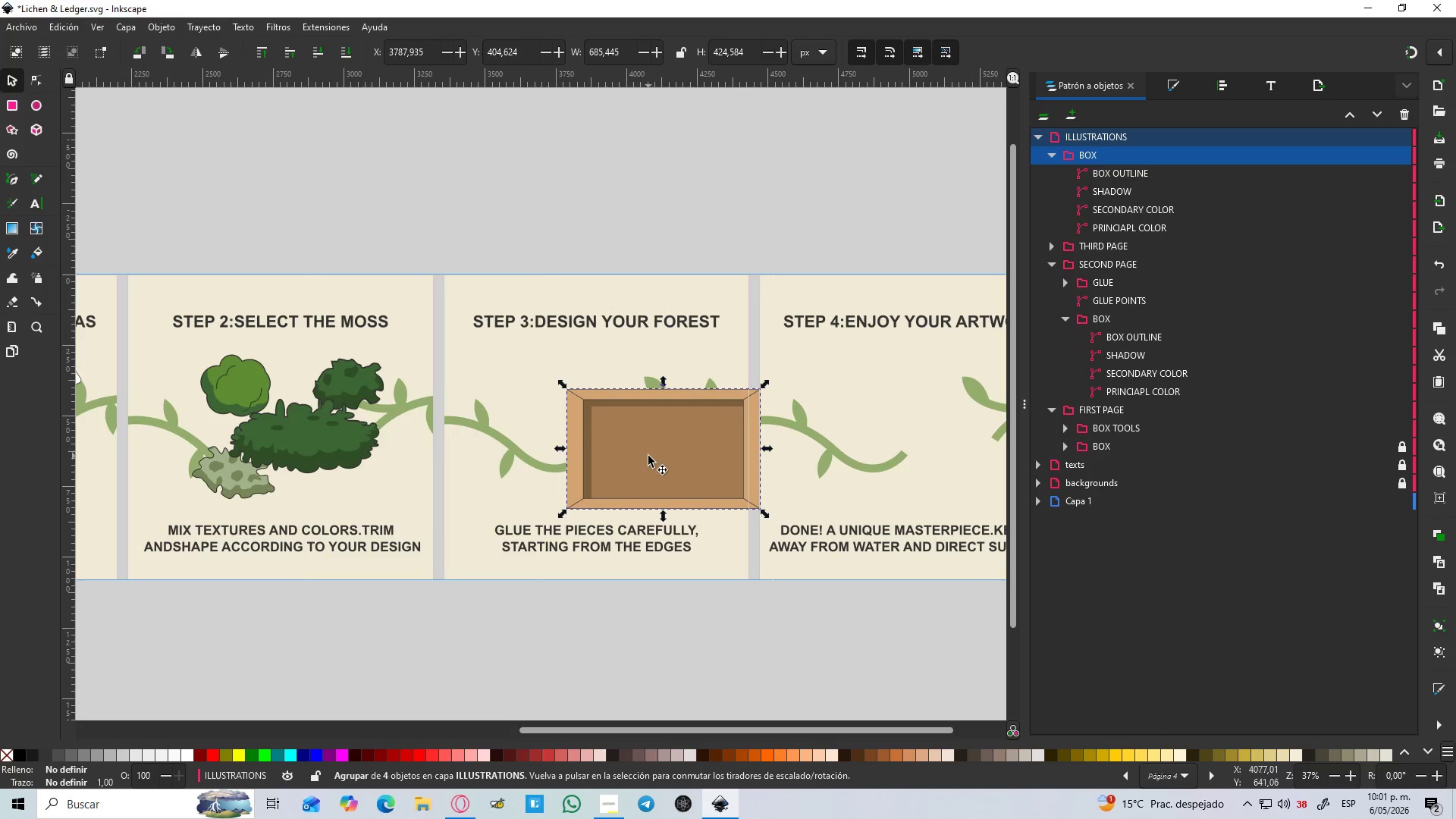 
hold_key(key=ControlLeft, duration=4.95)
 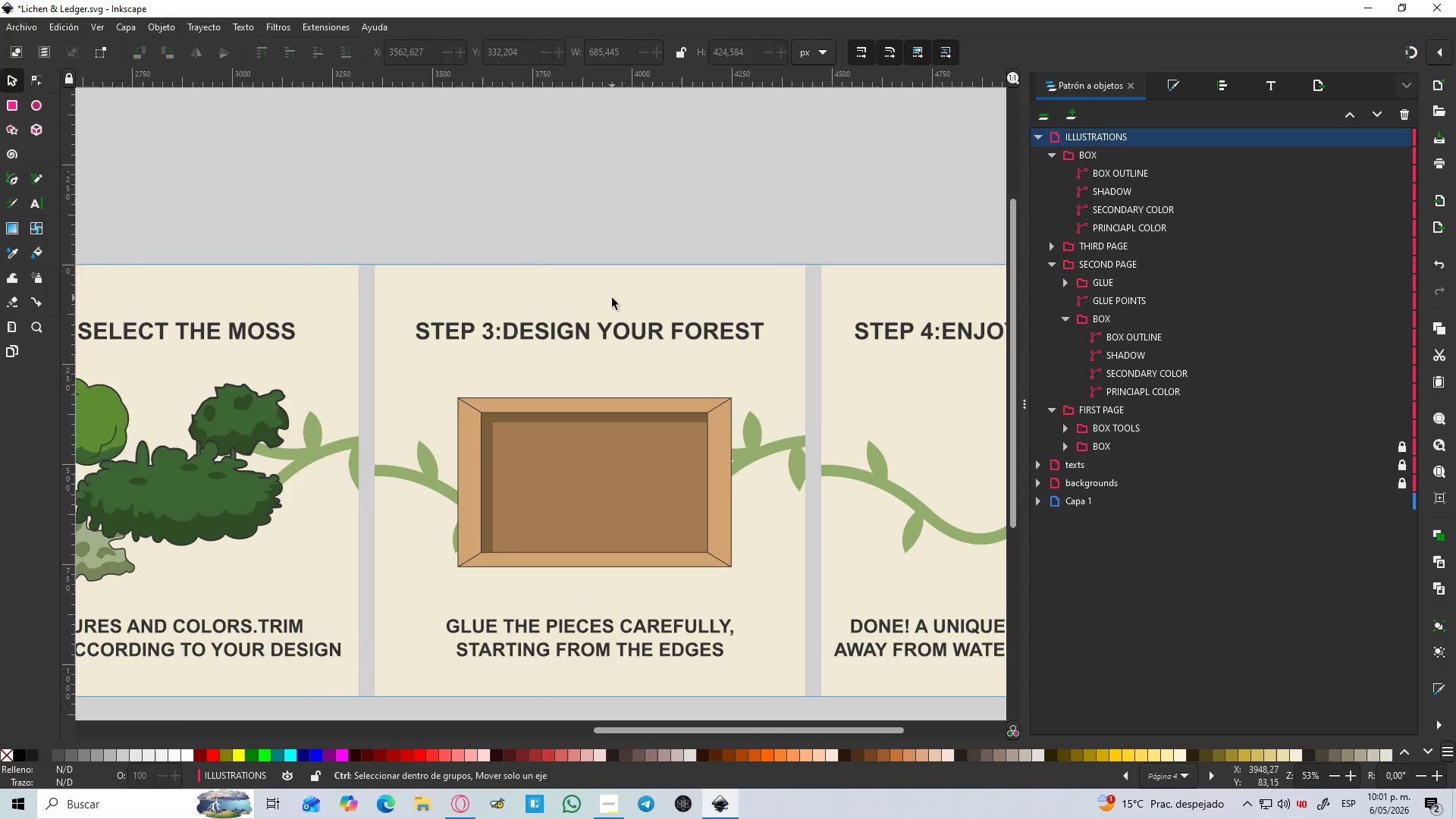 
scroll: coordinate [582, 504], scroll_direction: up, amount: 2.0
 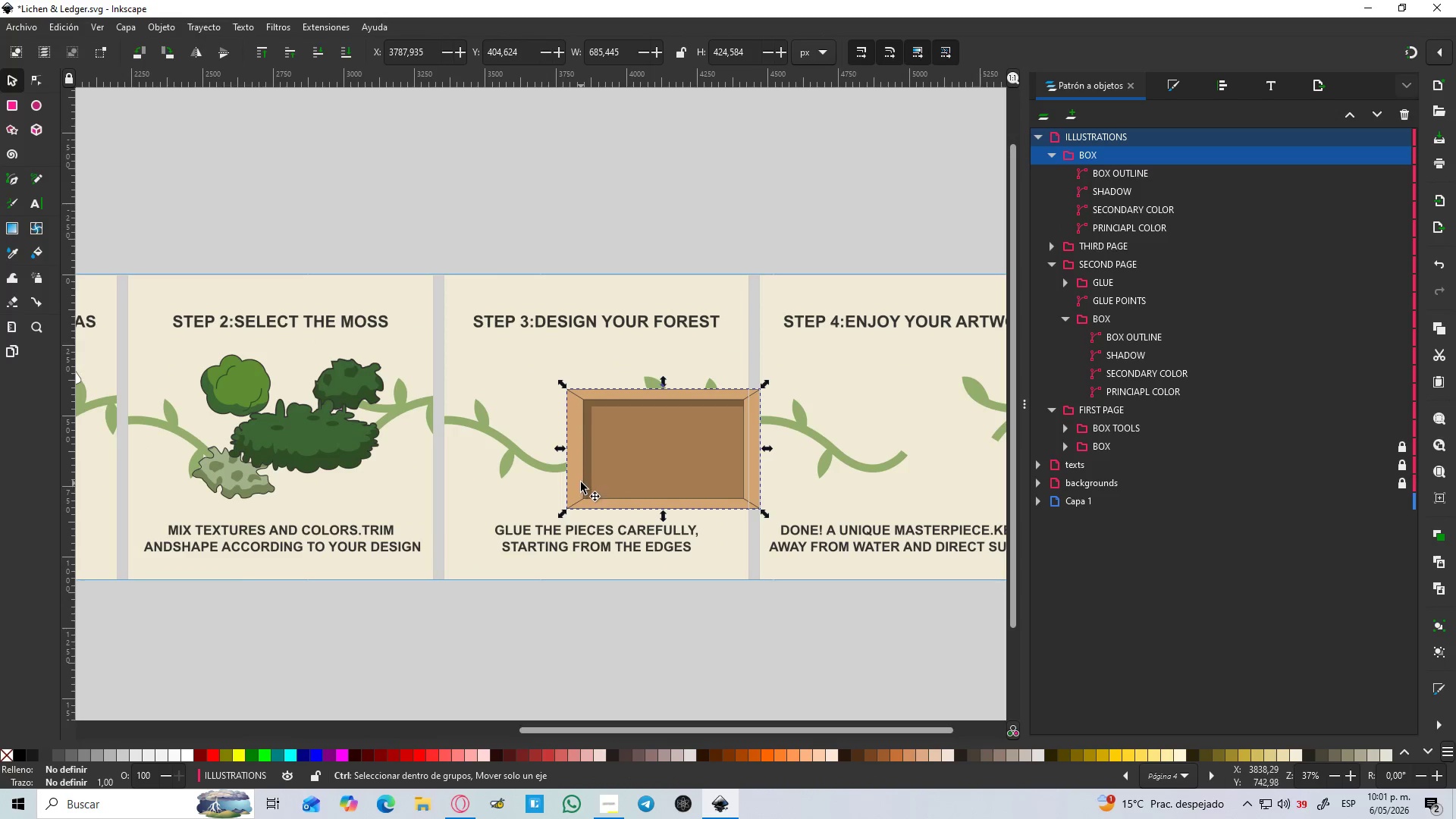 
left_click_drag(start_coordinate=[648, 456], to_coordinate=[582, 431])
 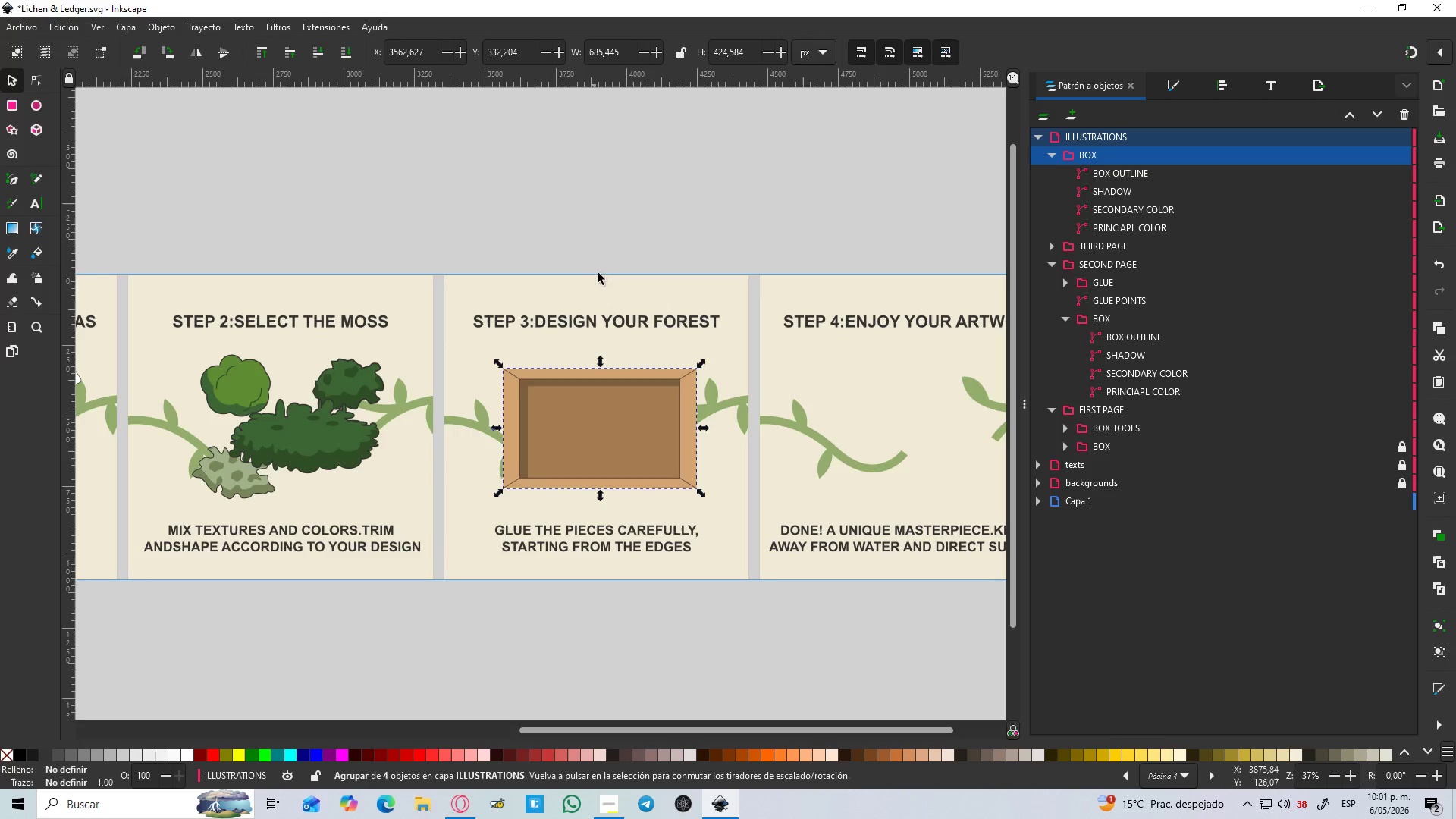 
left_click([612, 209])
 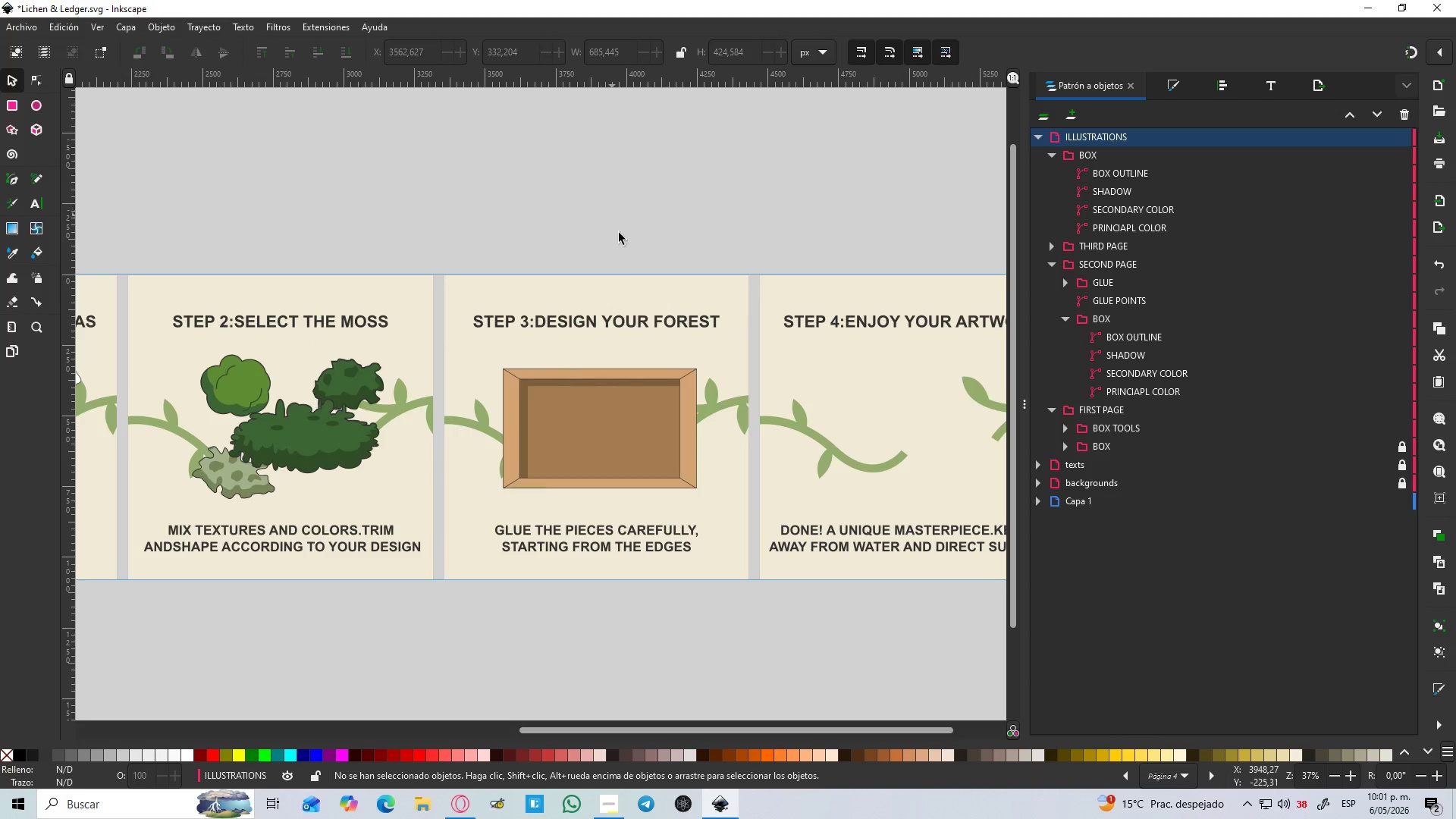 
hold_key(key=ControlLeft, duration=0.8)
scroll: coordinate [612, 298], scroll_direction: up, amount: 1.0
 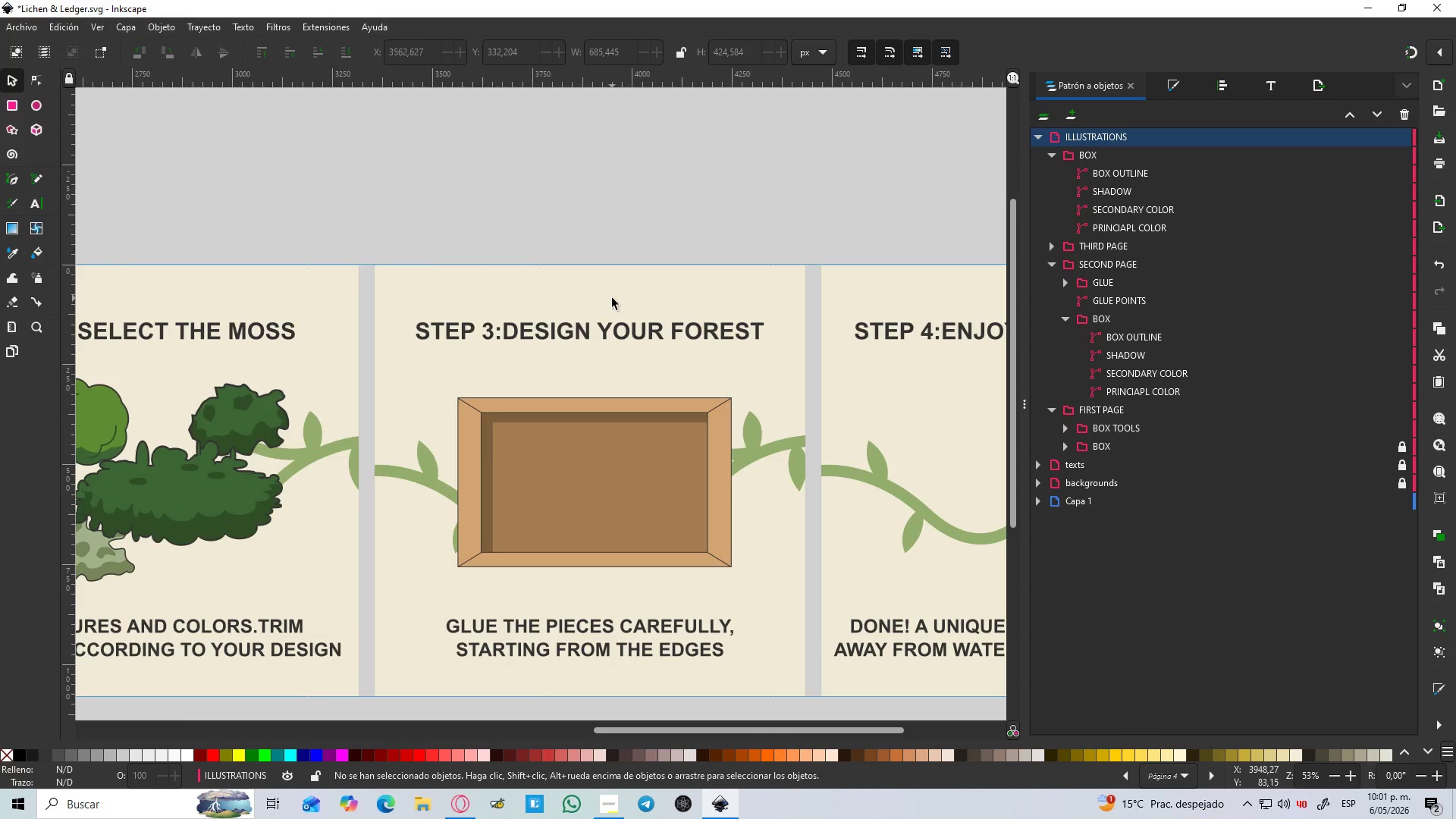 
hold_key(key=ControlLeft, duration=0.61)
scroll: coordinate [612, 298], scroll_direction: down, amount: 1.0
 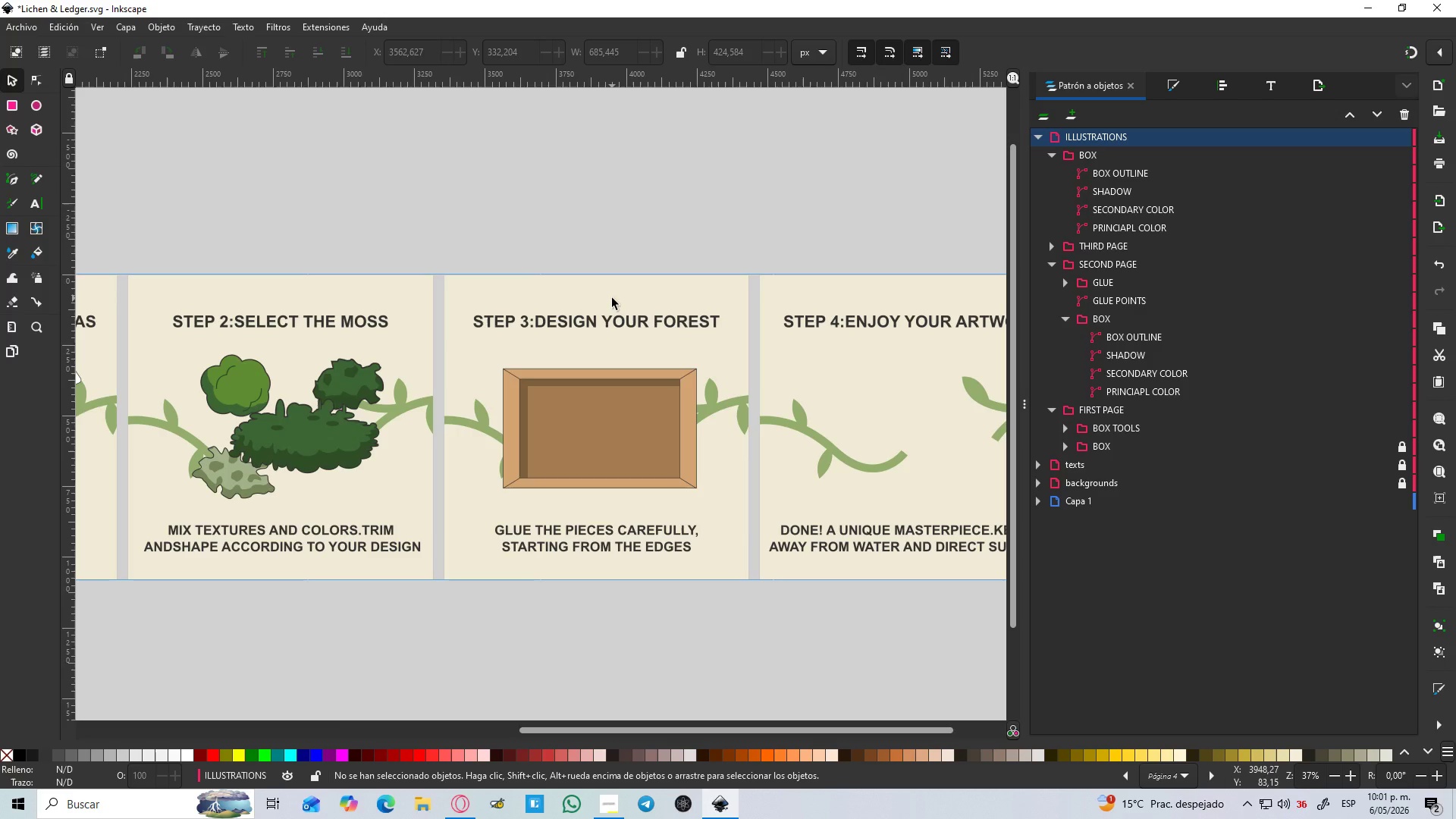 
wait(5.96)
 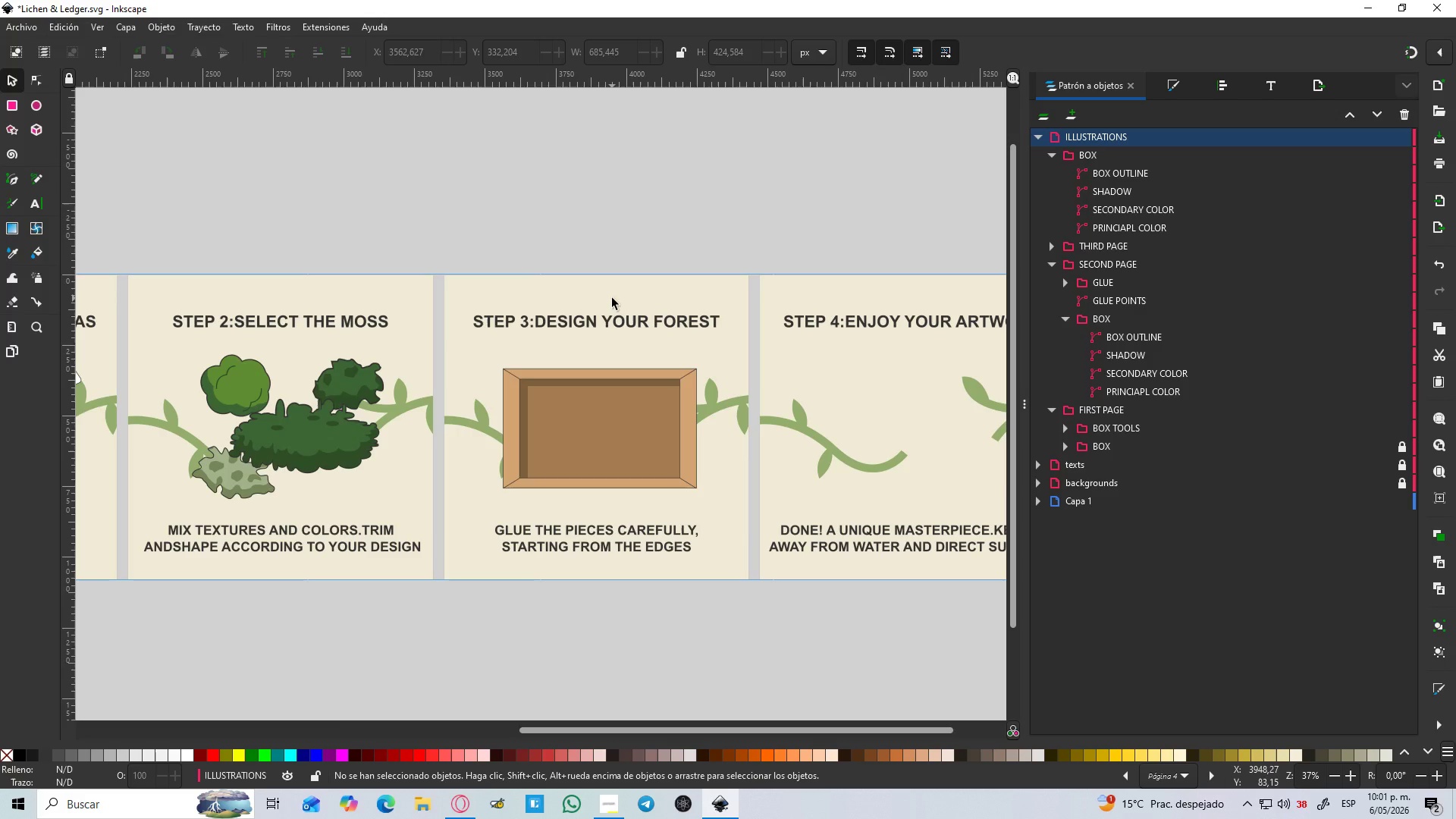 
left_click([334, 459])
 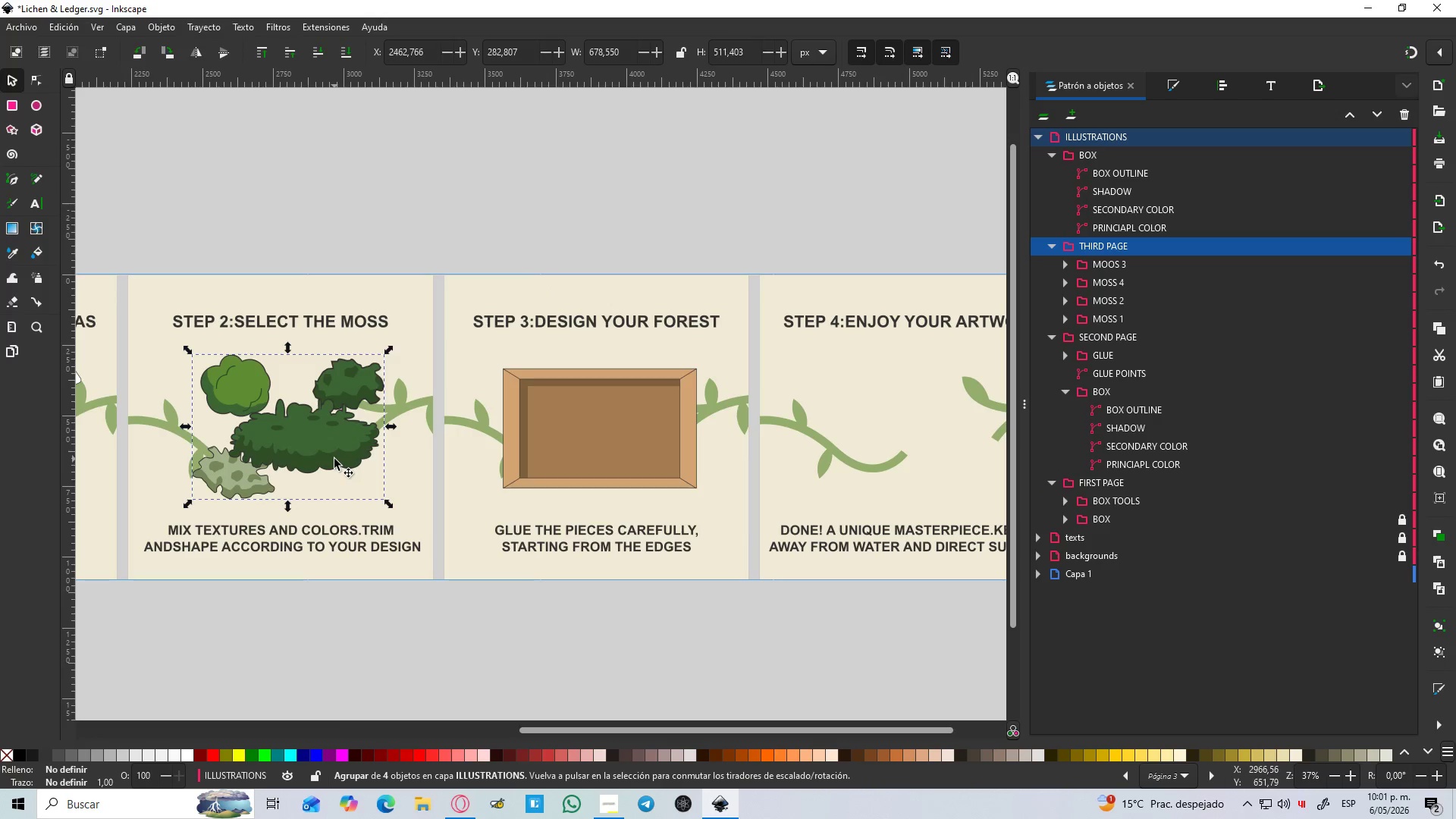 
hold_key(key=ControlLeft, duration=0.66)
 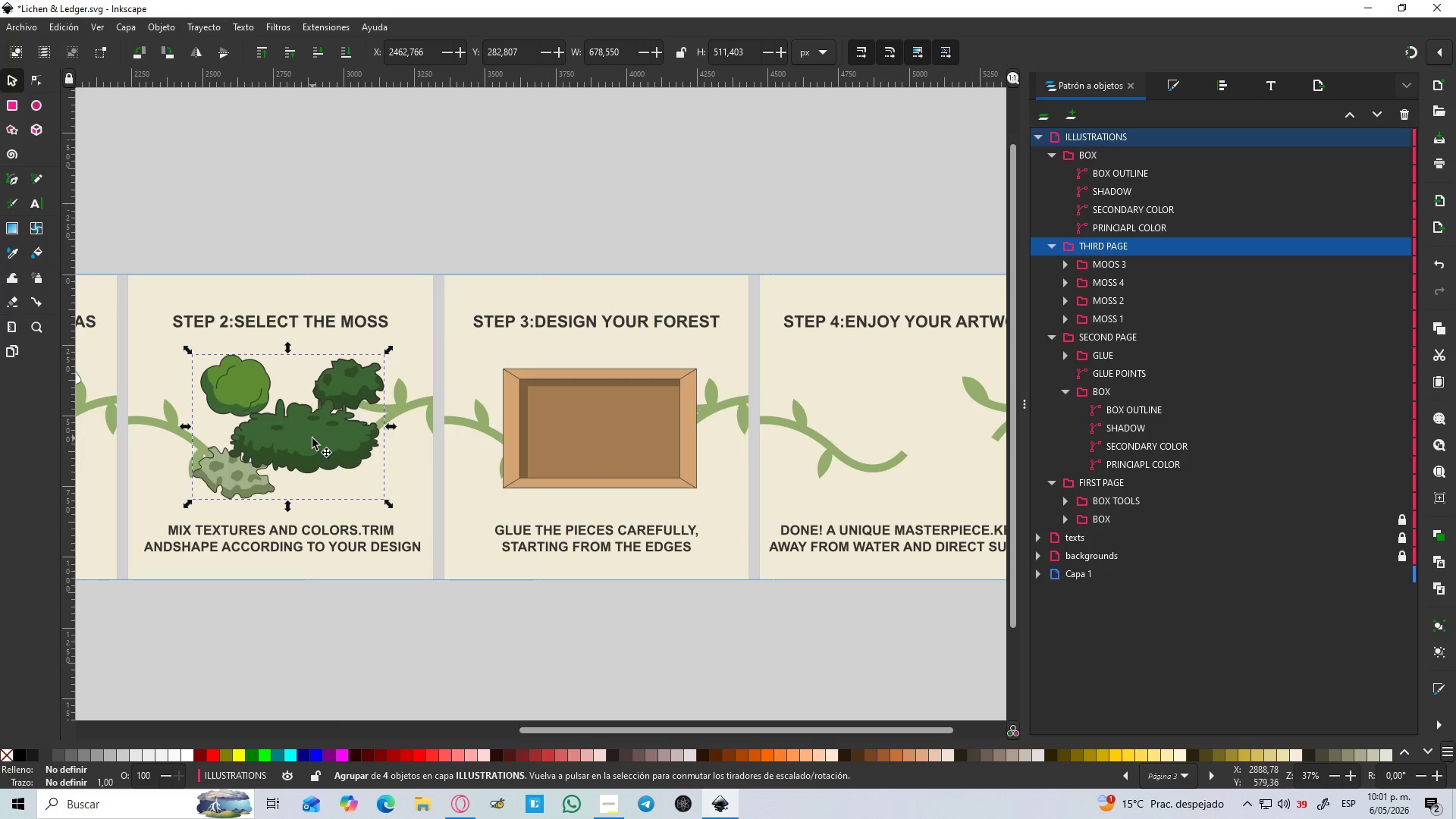 
double_click([312, 438])
 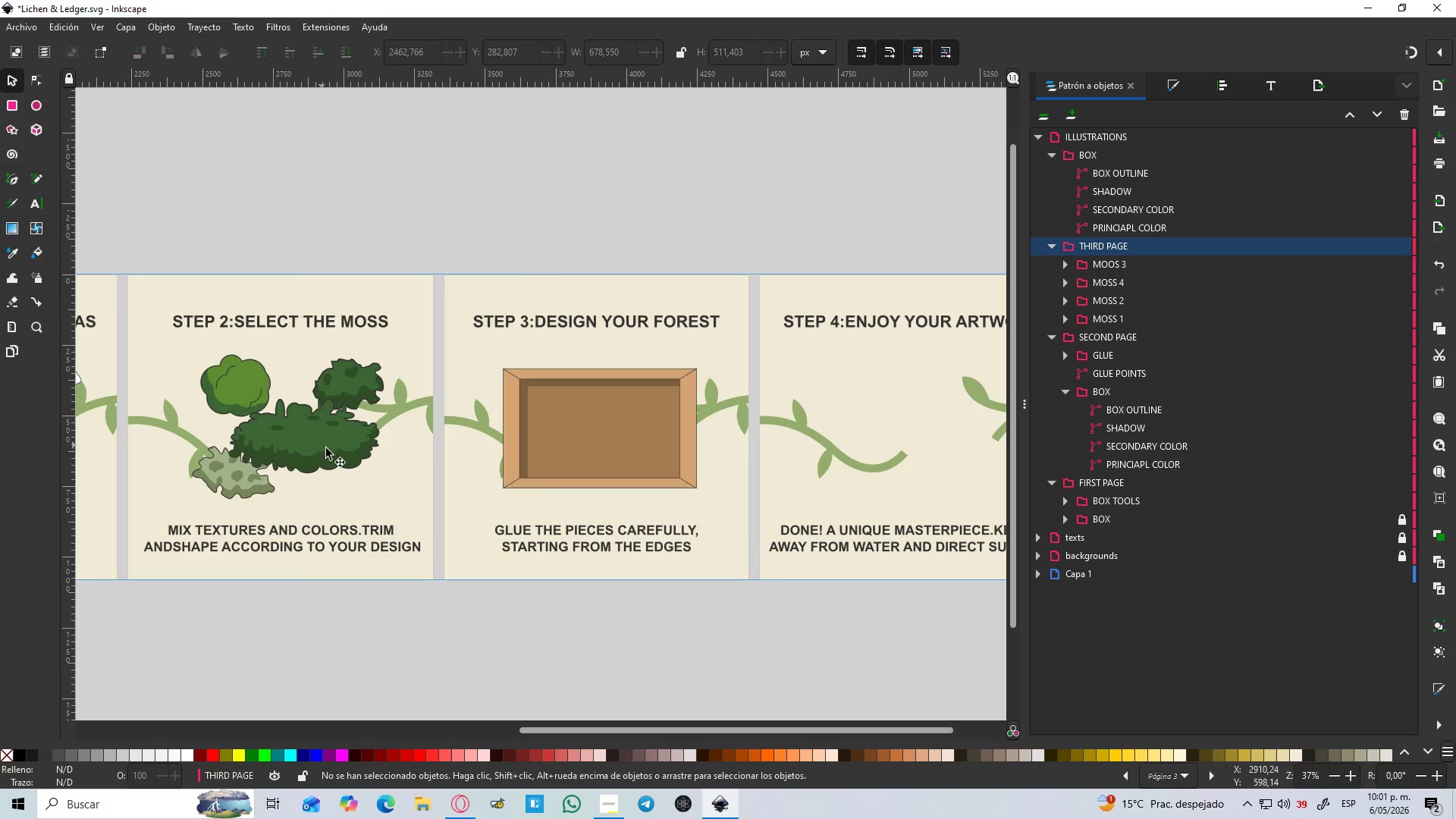 
triple_click([326, 448])
 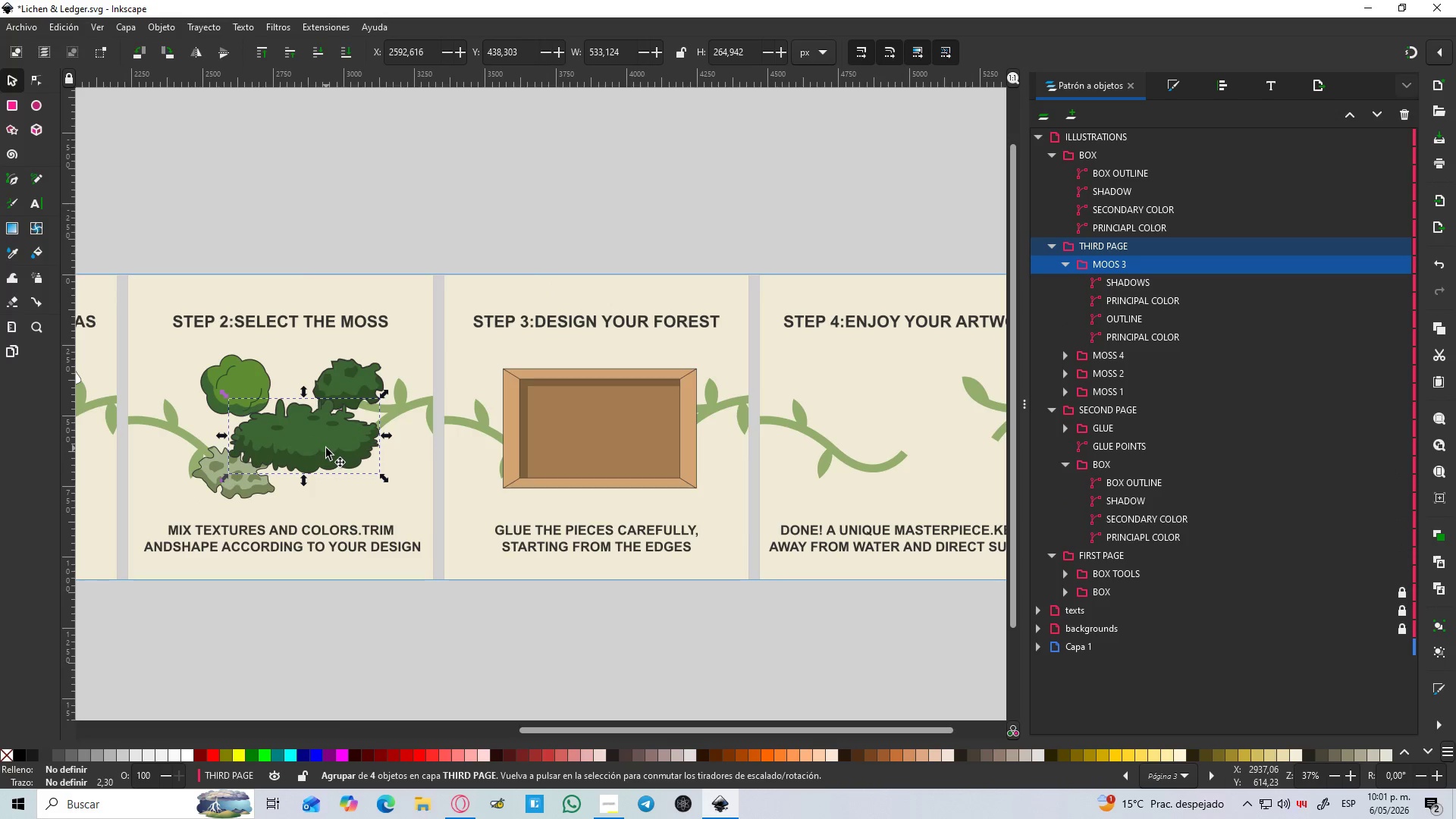 
key(Control+C)
 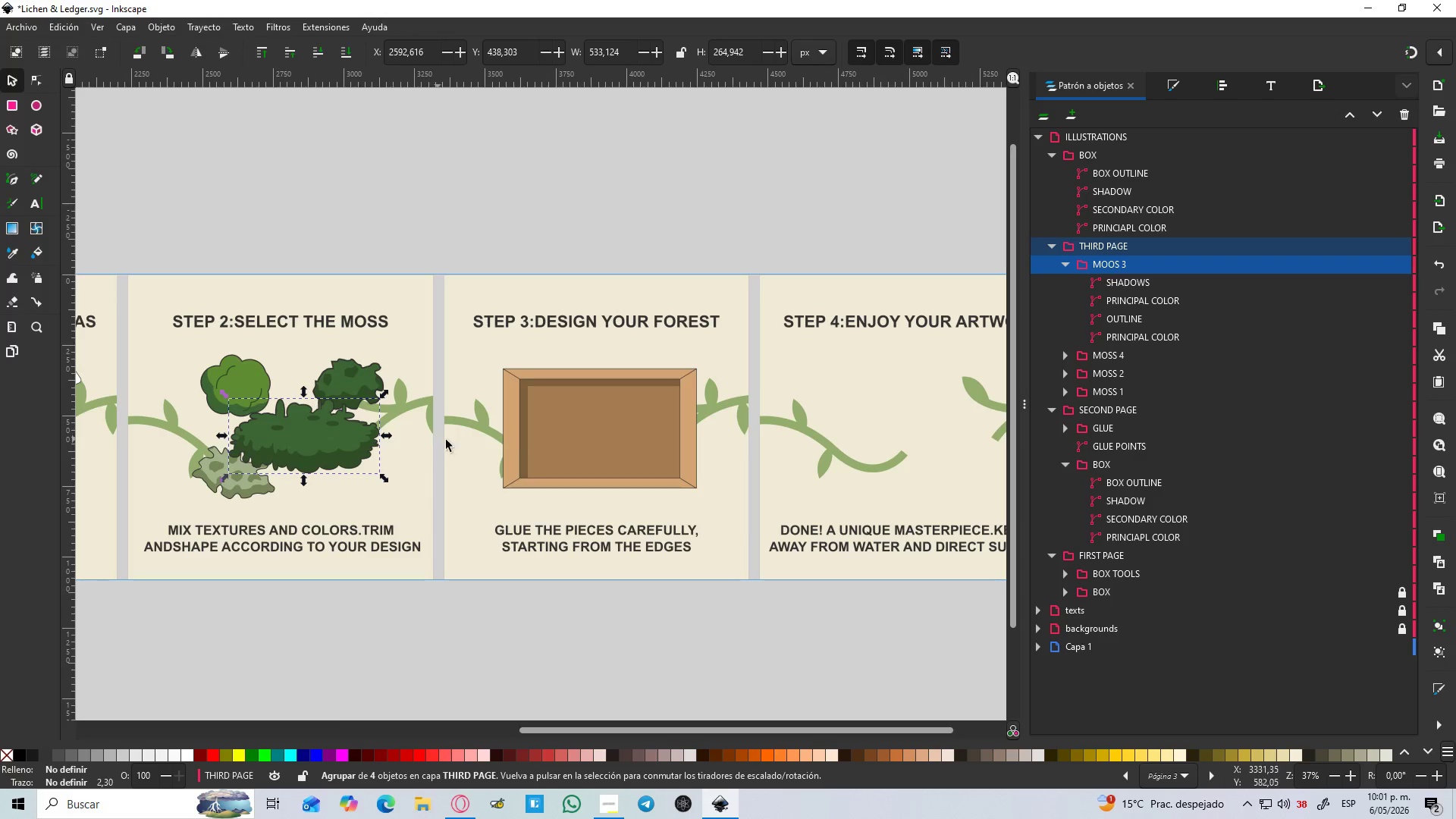 
left_click([554, 428])
 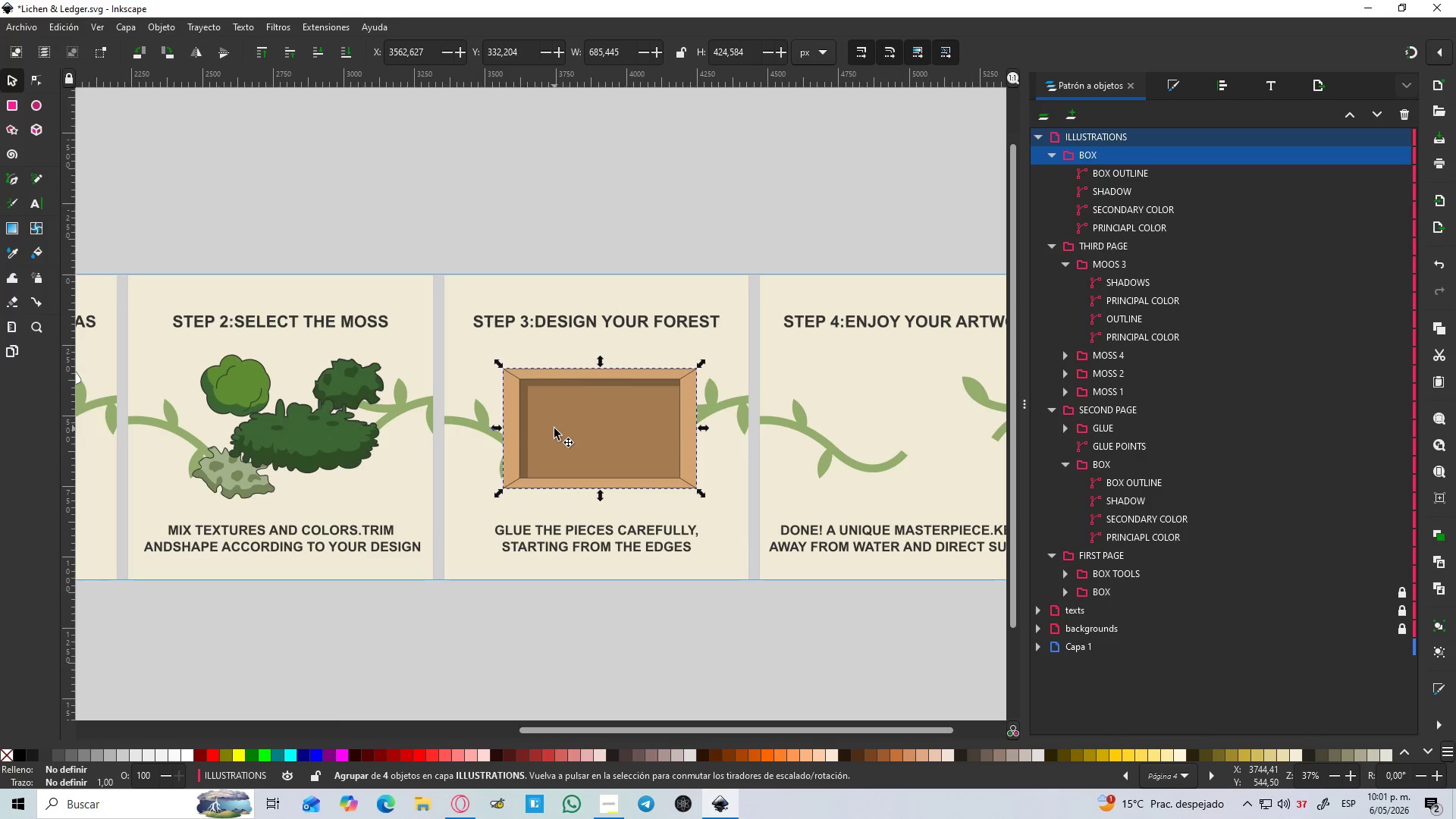 
key(Control+V)
 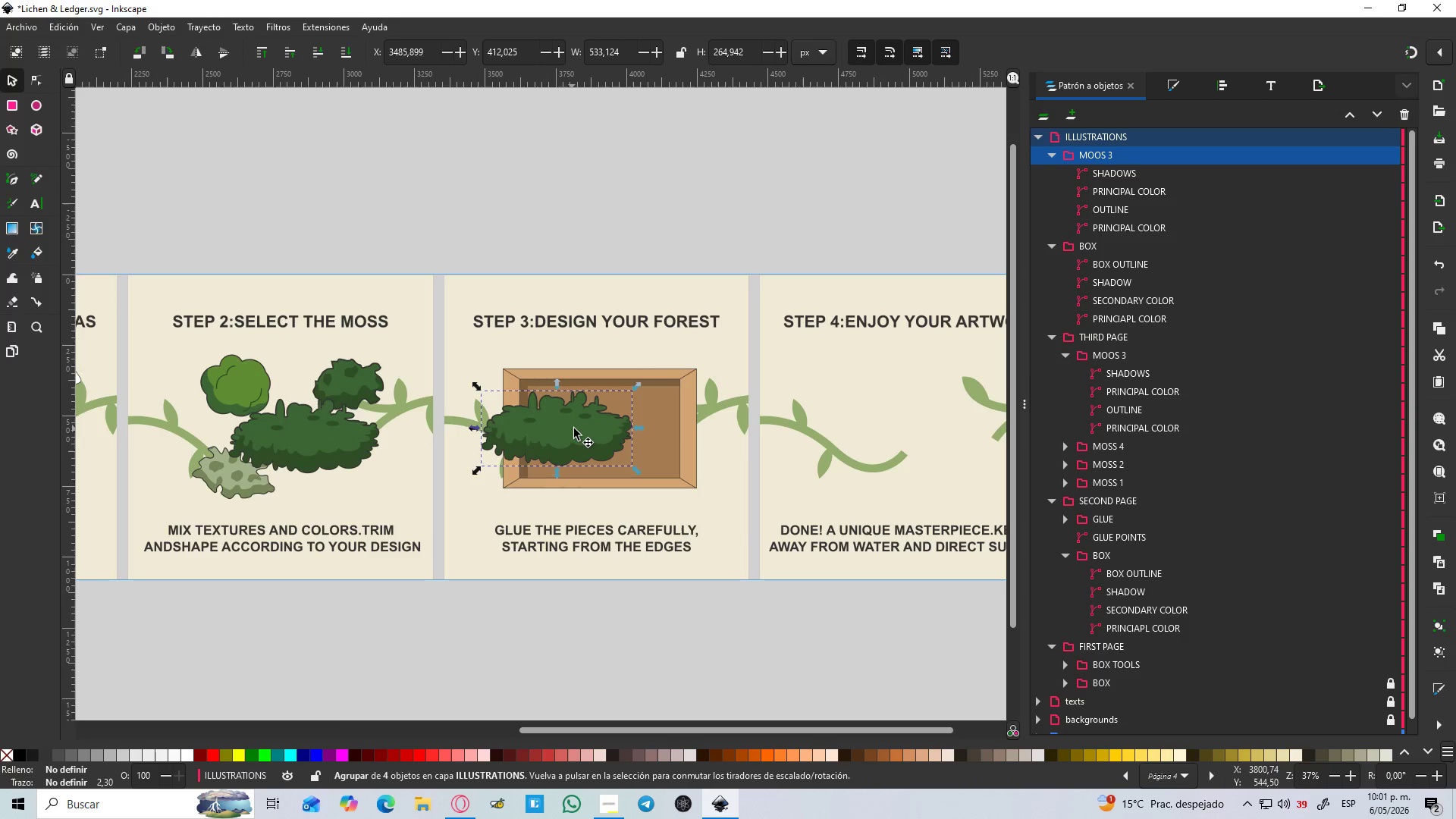 
left_click([576, 428])
 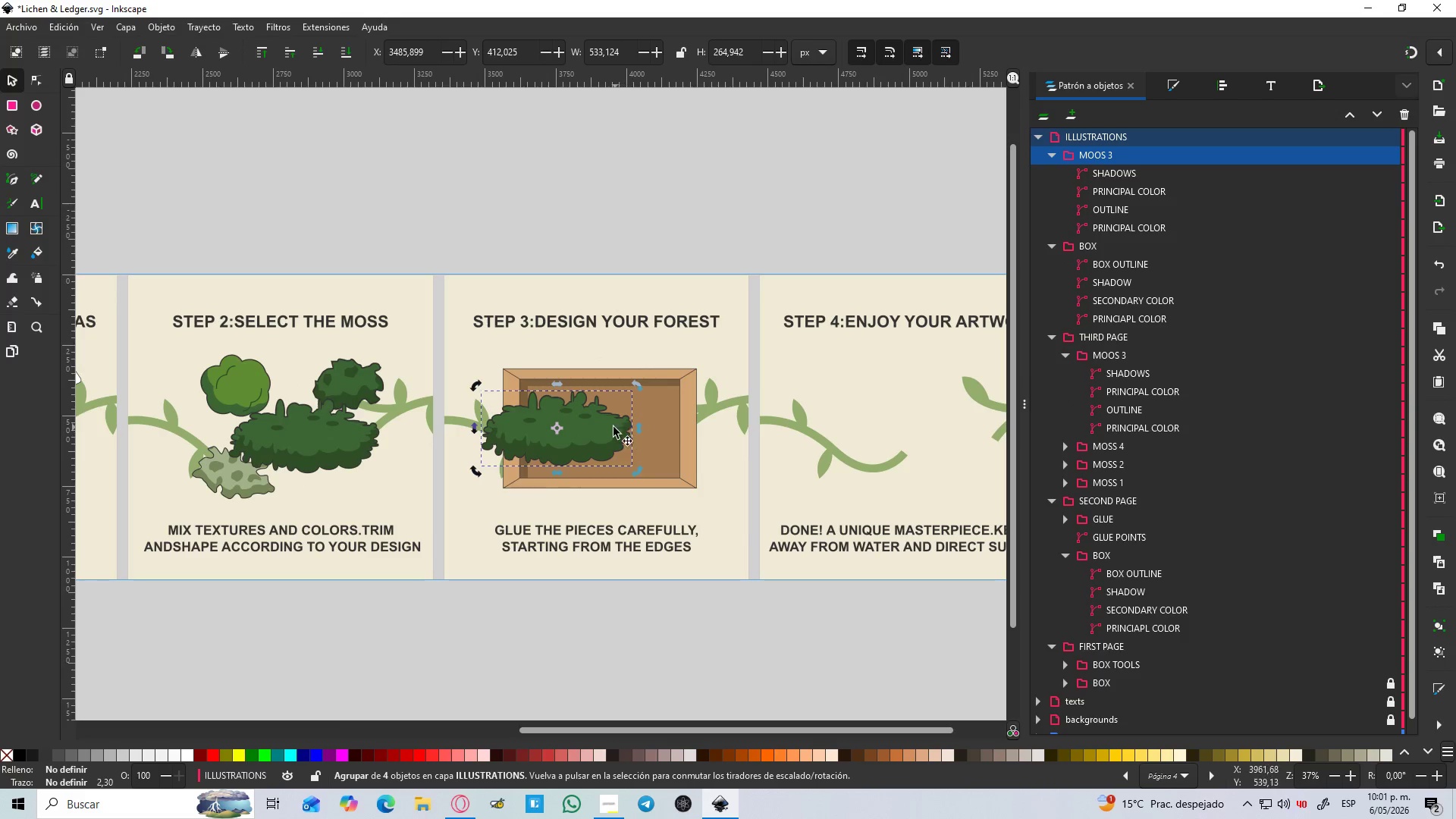 
left_click([607, 428])
 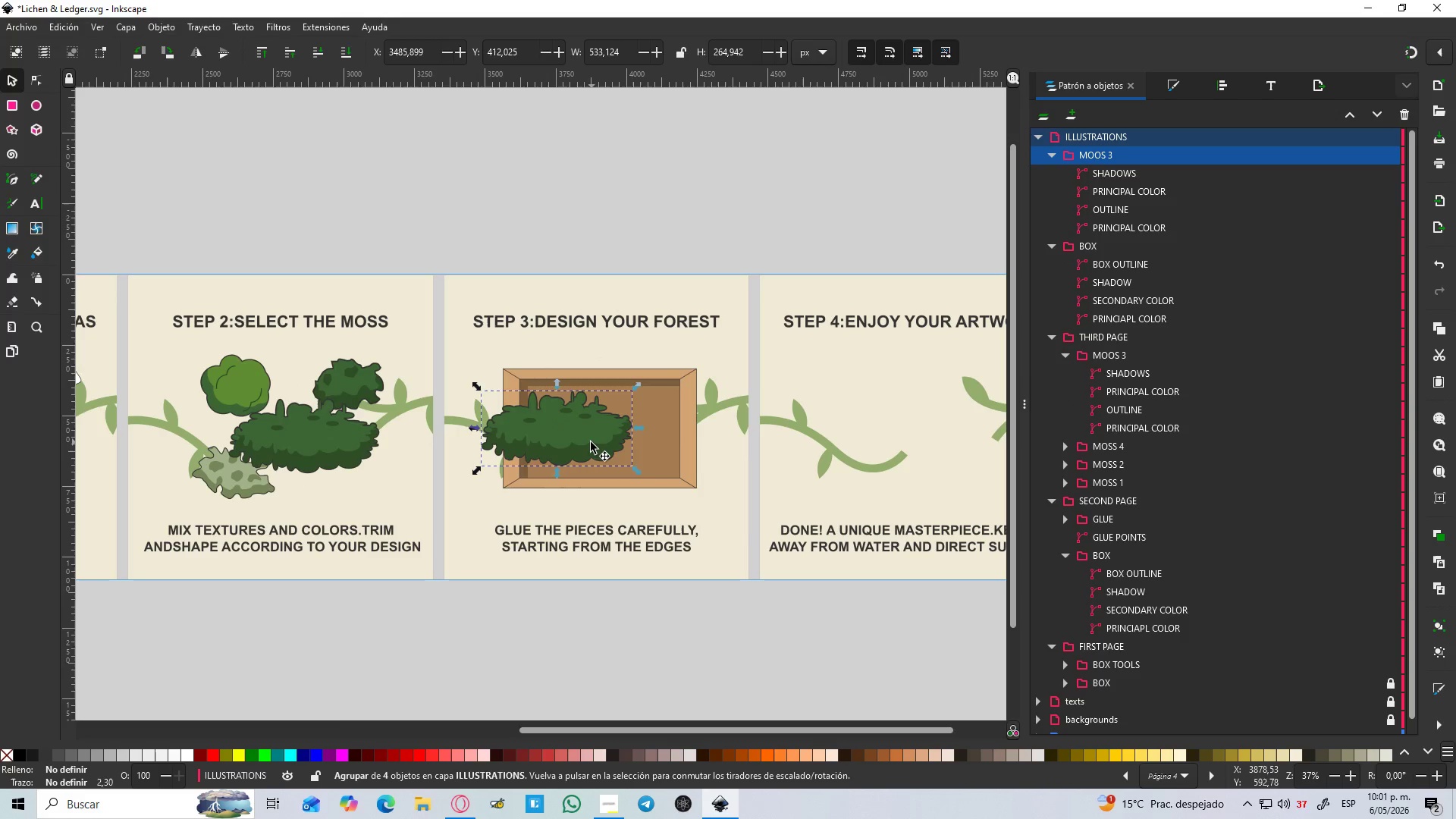 
hold_key(key=ControlLeft, duration=1.5)
scroll: coordinate [590, 442], scroll_direction: up, amount: 2.0
 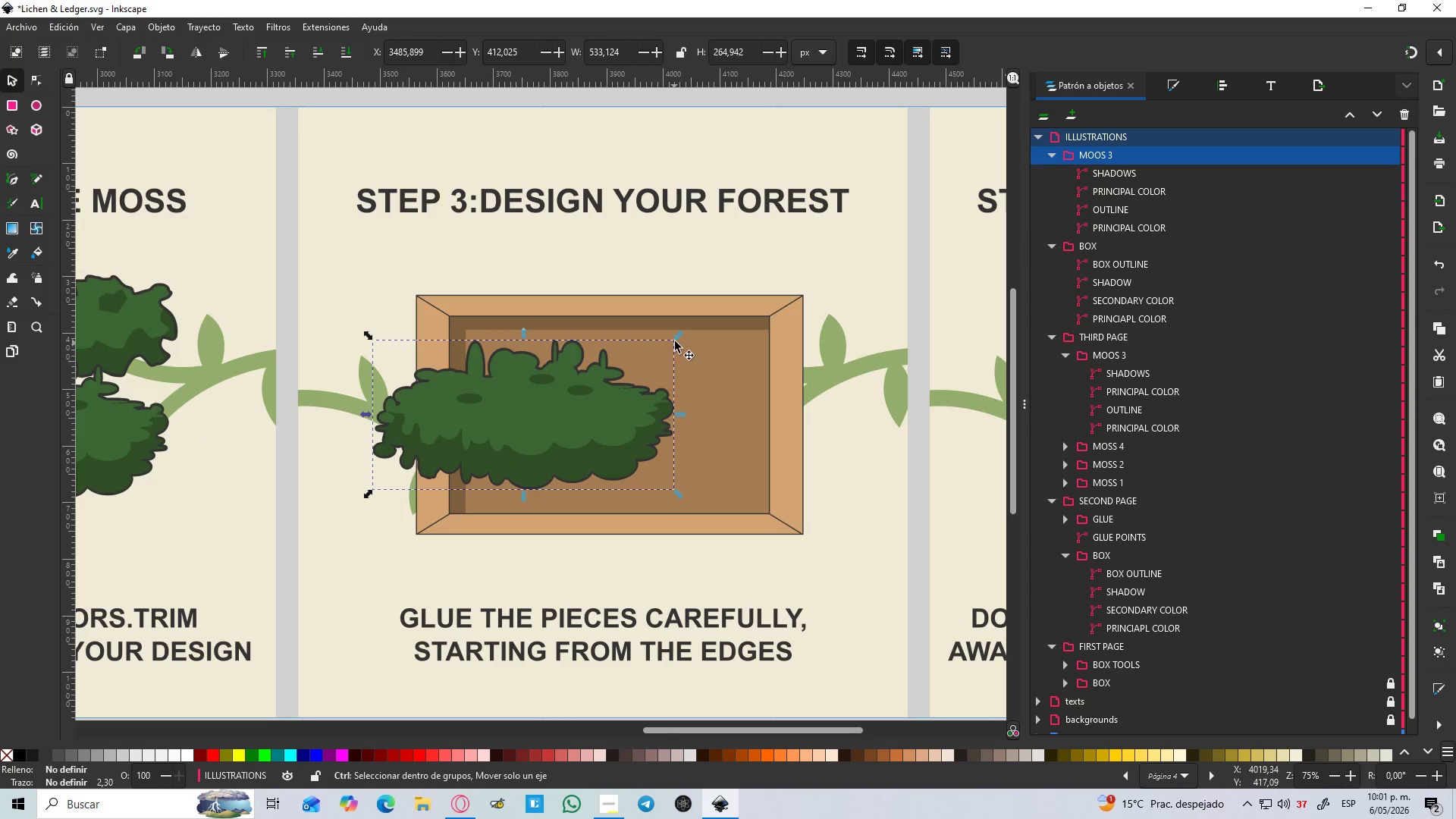 
left_click_drag(start_coordinate=[676, 338], to_coordinate=[597, 406])
 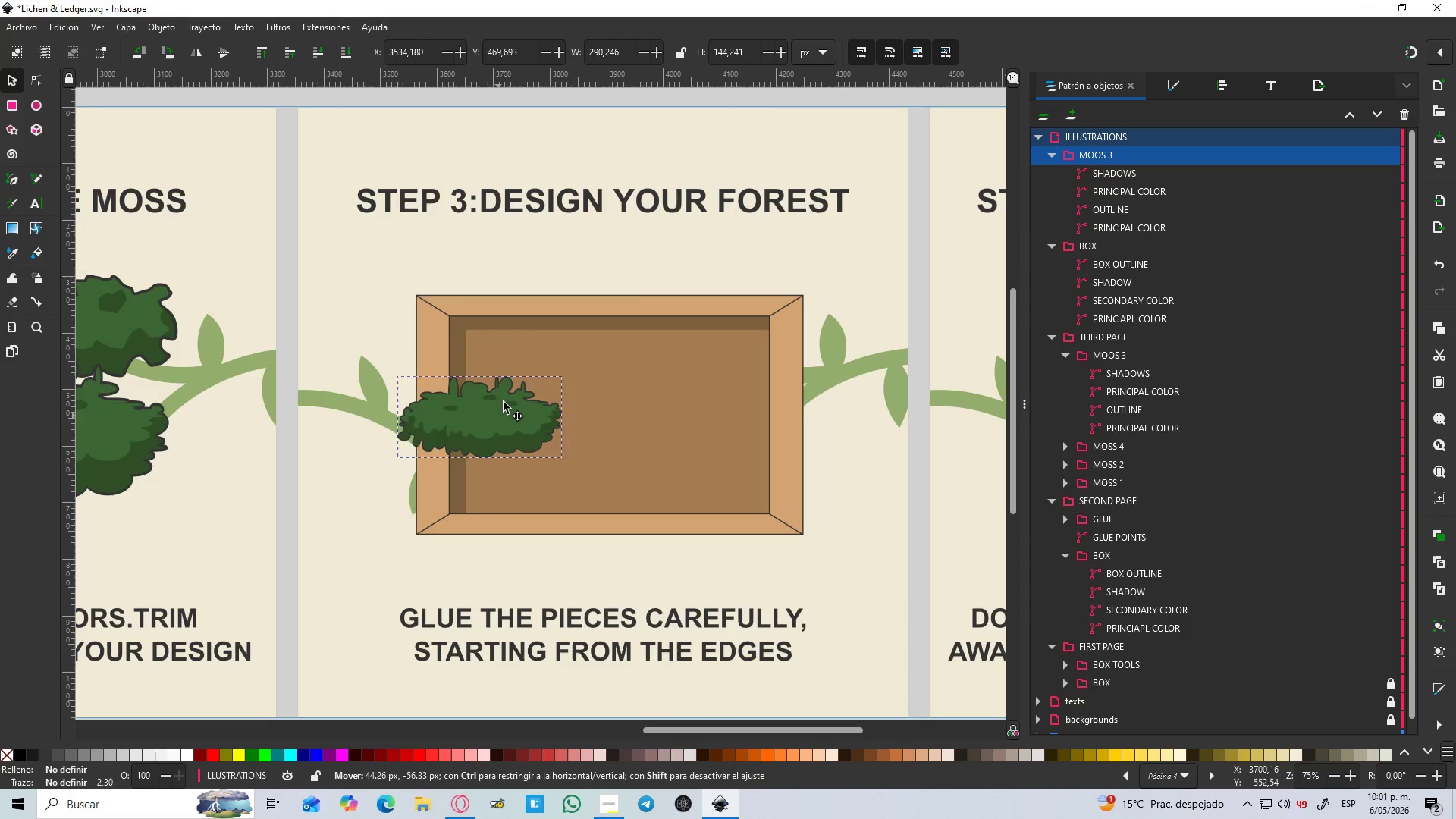 
hold_key(key=ControlLeft, duration=0.8)
 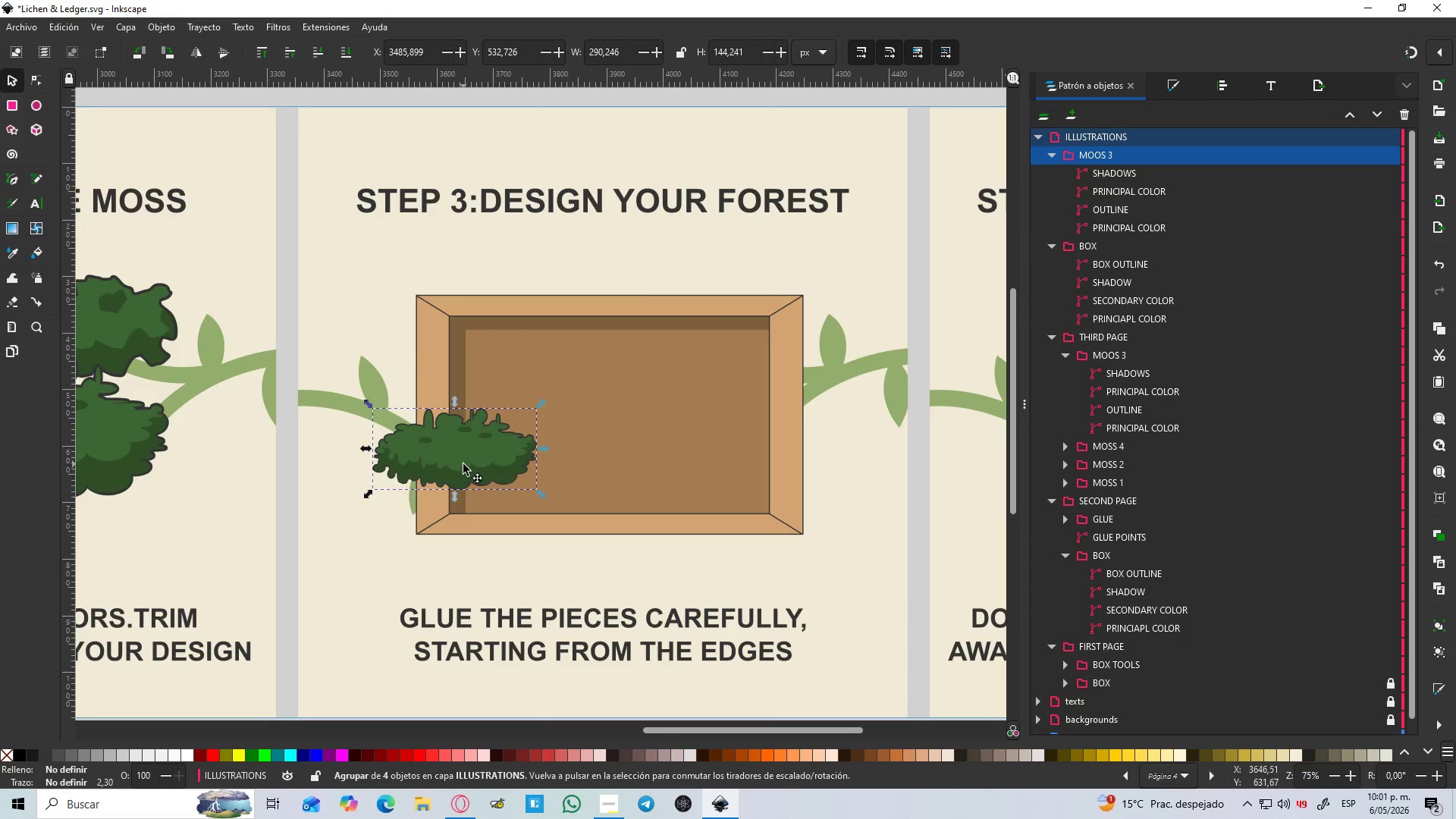 
left_click_drag(start_coordinate=[463, 464], to_coordinate=[523, 340])
 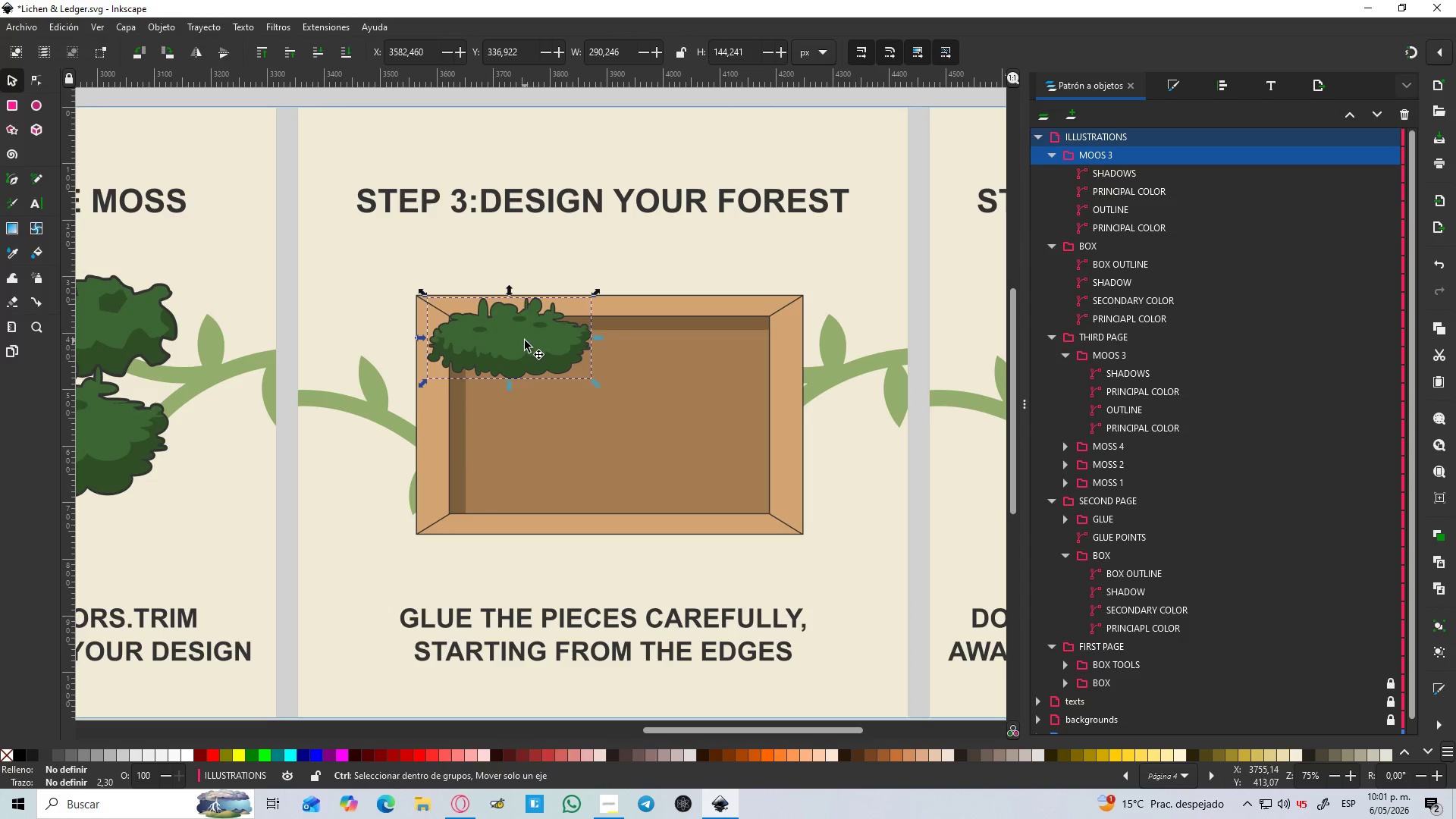 
hold_key(key=ControlLeft, duration=1.38)
scroll: coordinate [526, 351], scroll_direction: up, amount: 1.0
 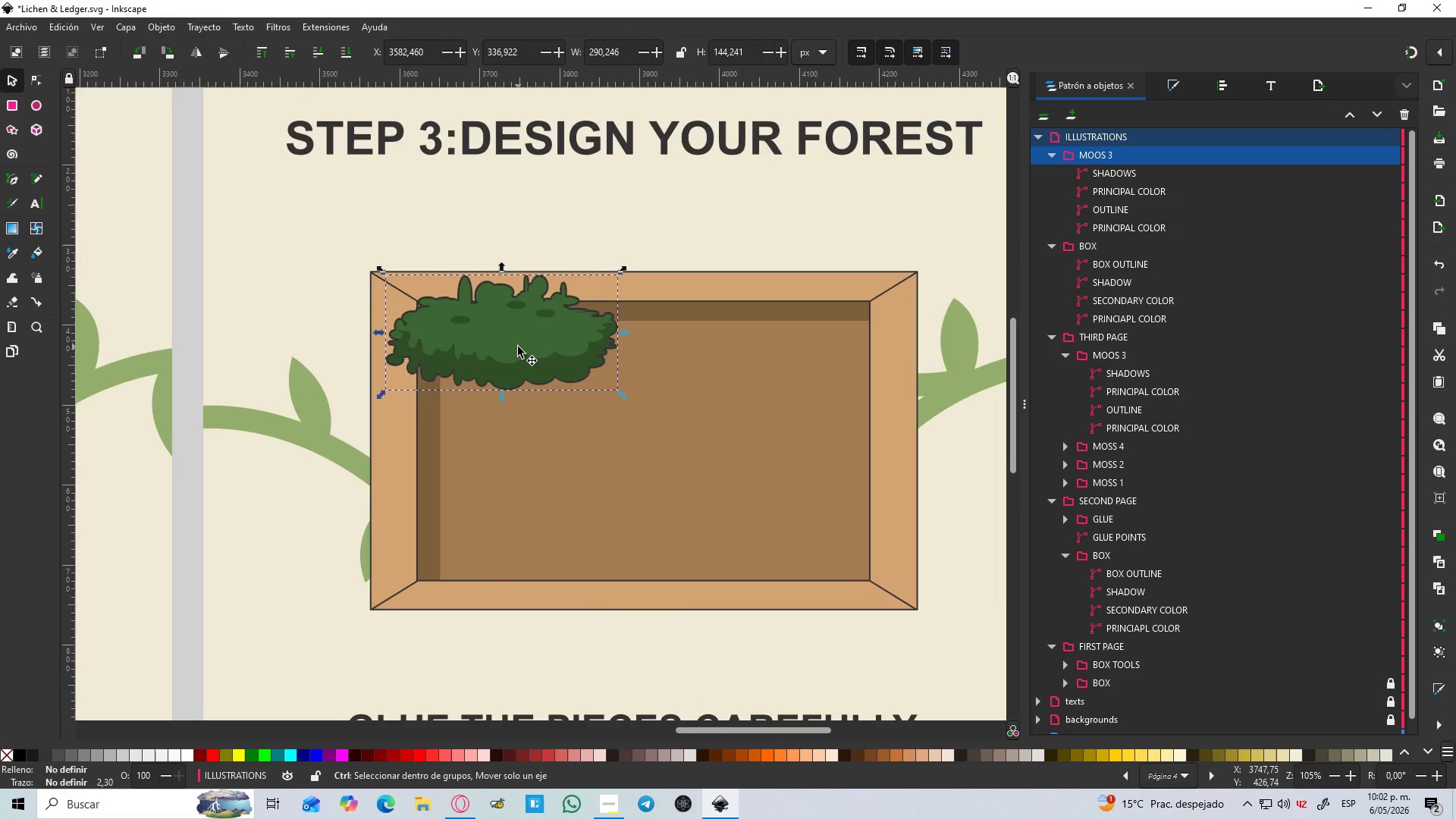 
scroll: coordinate [518, 347], scroll_direction: down, amount: 1.0
 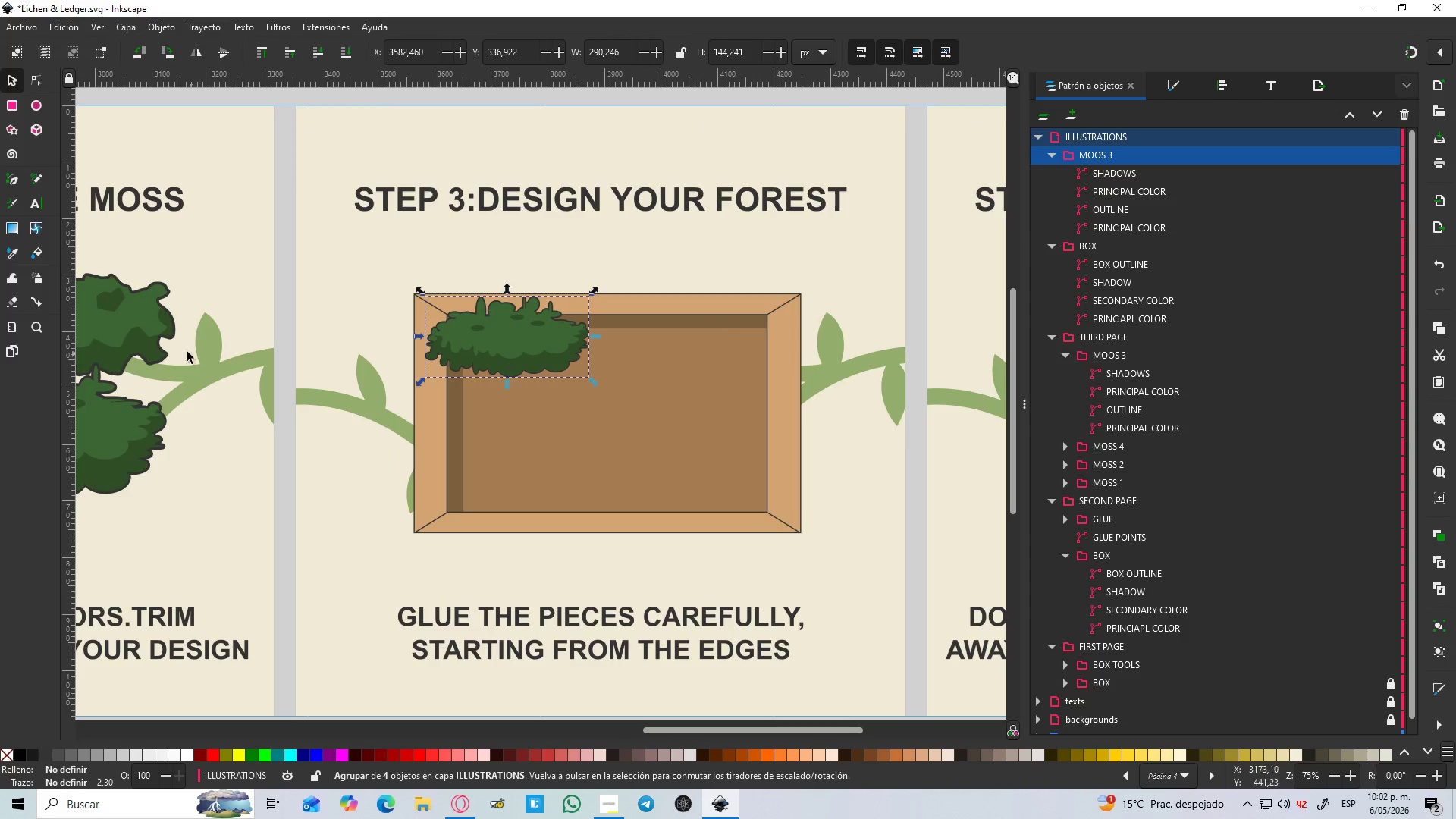 
left_click([130, 328])
 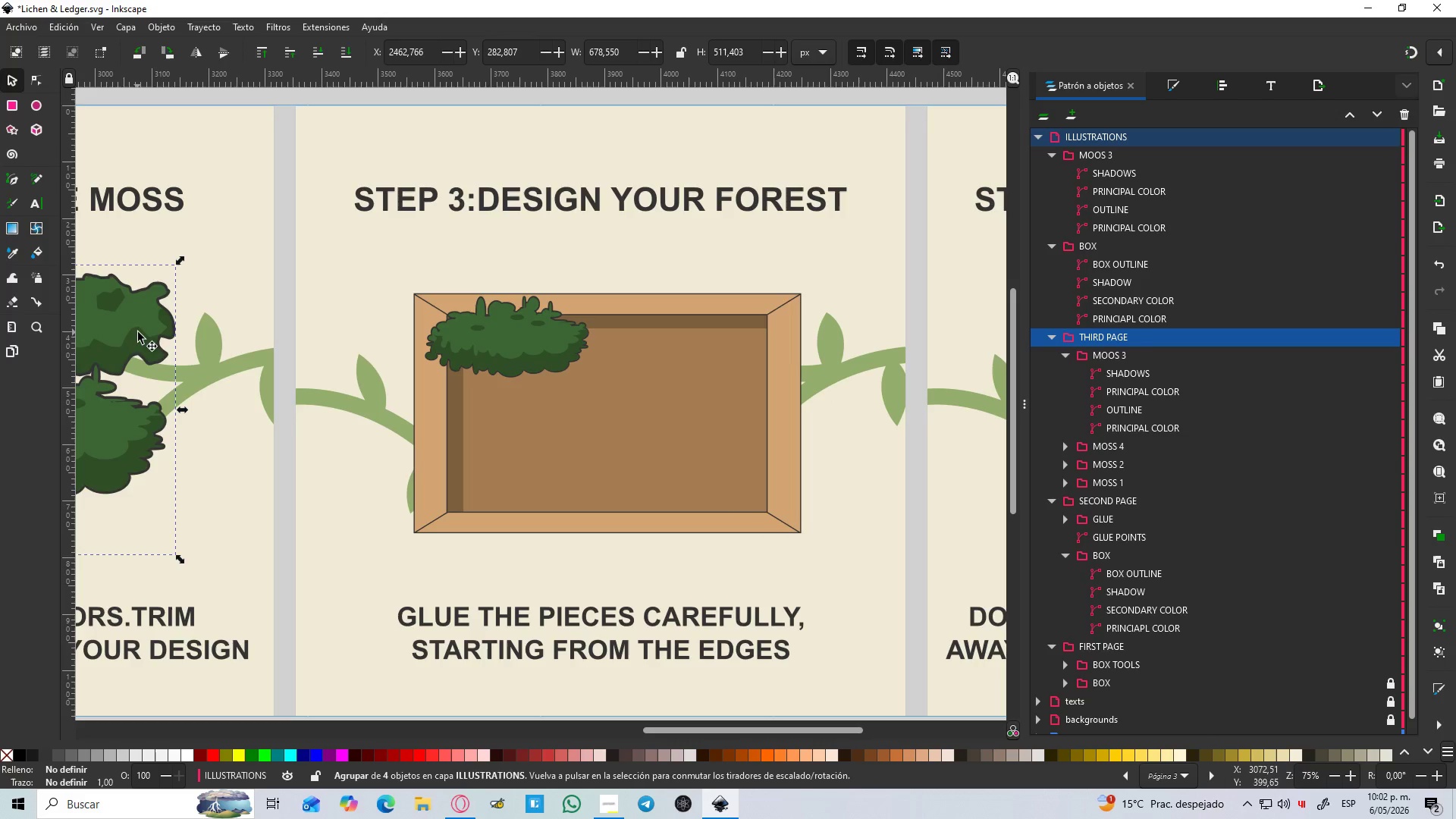 
hold_key(key=ControlLeft, duration=0.42)
 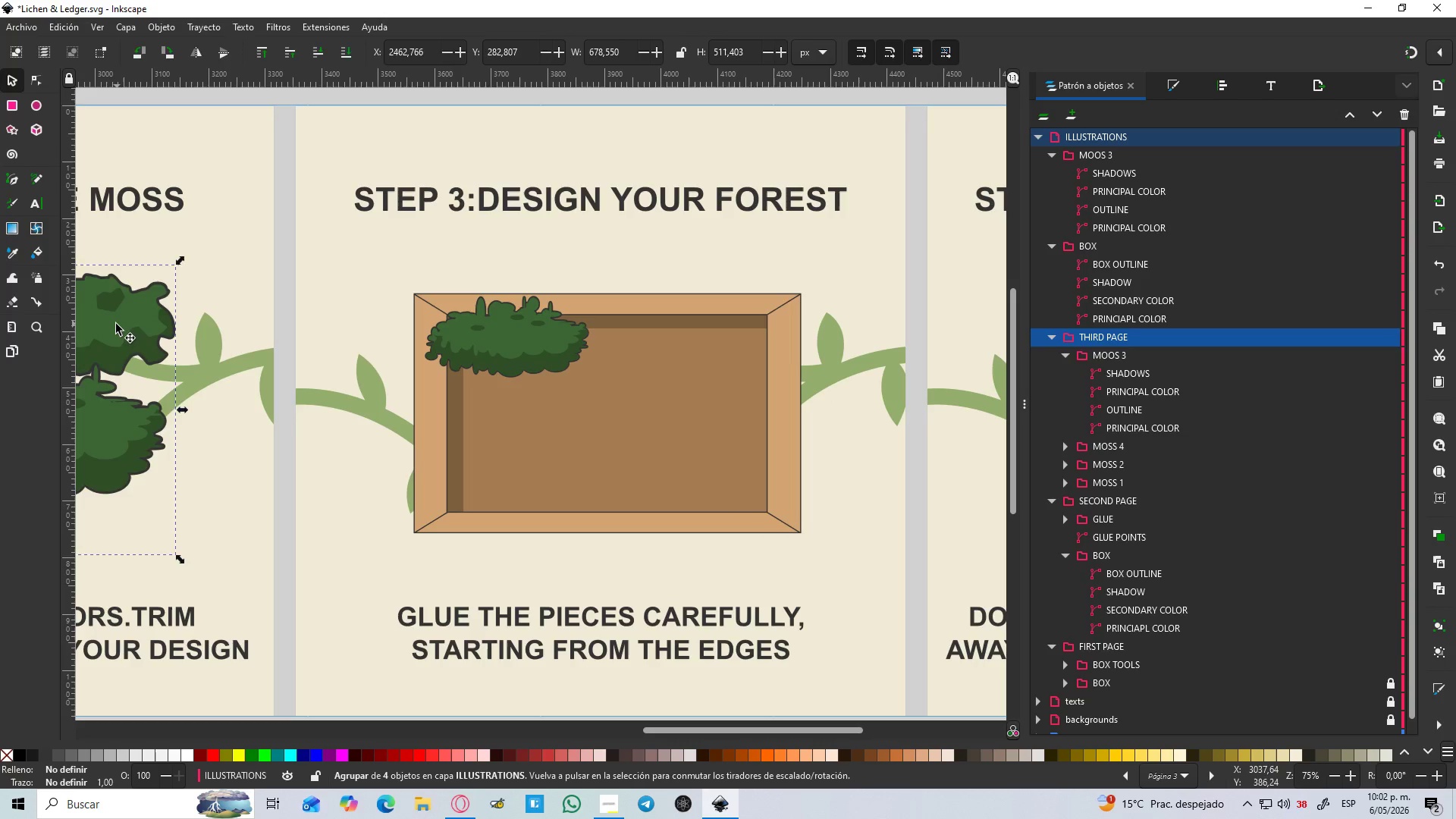 
double_click([116, 324])
 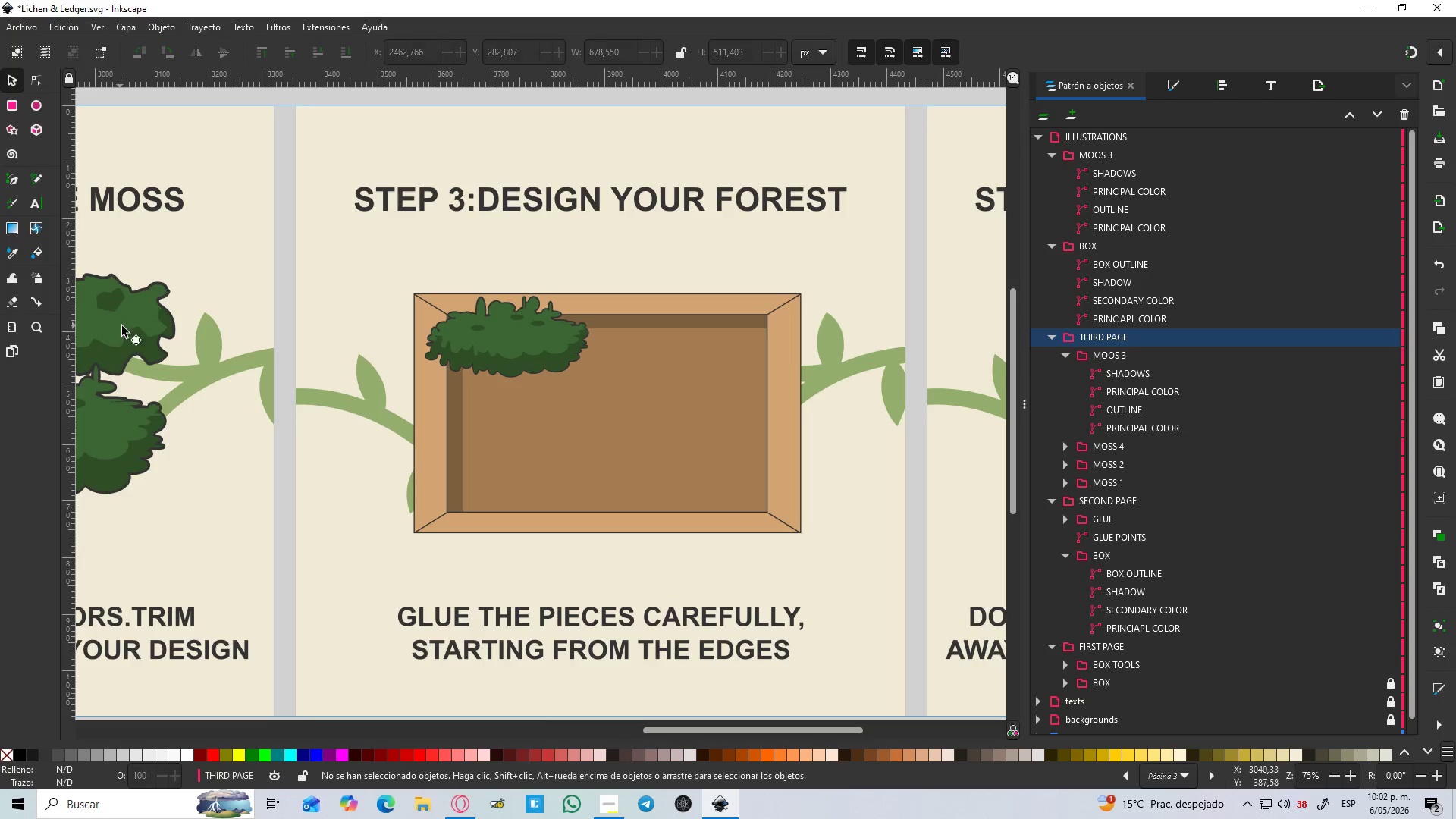 
triple_click([133, 324])
 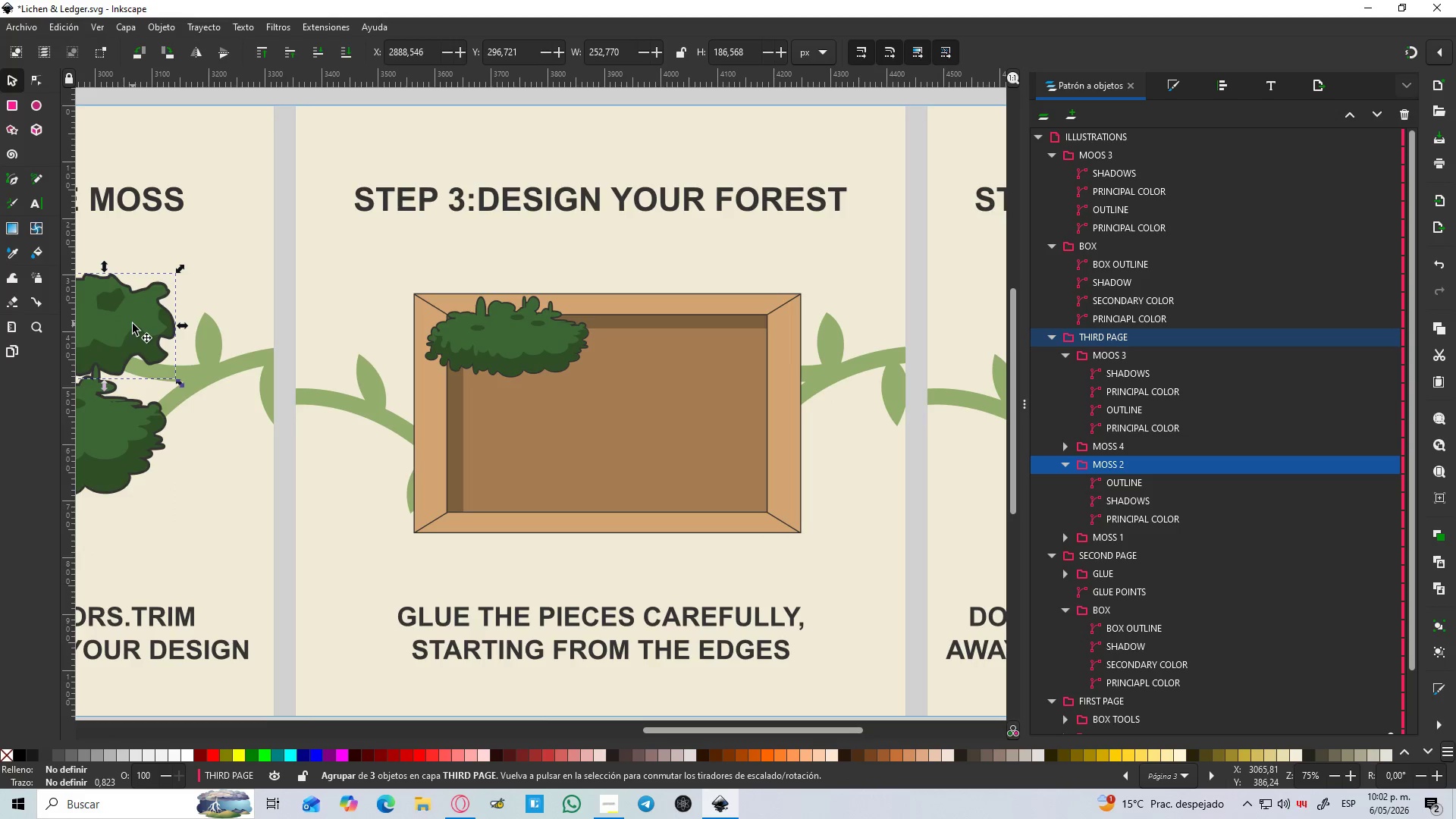 
key(Control+C)
 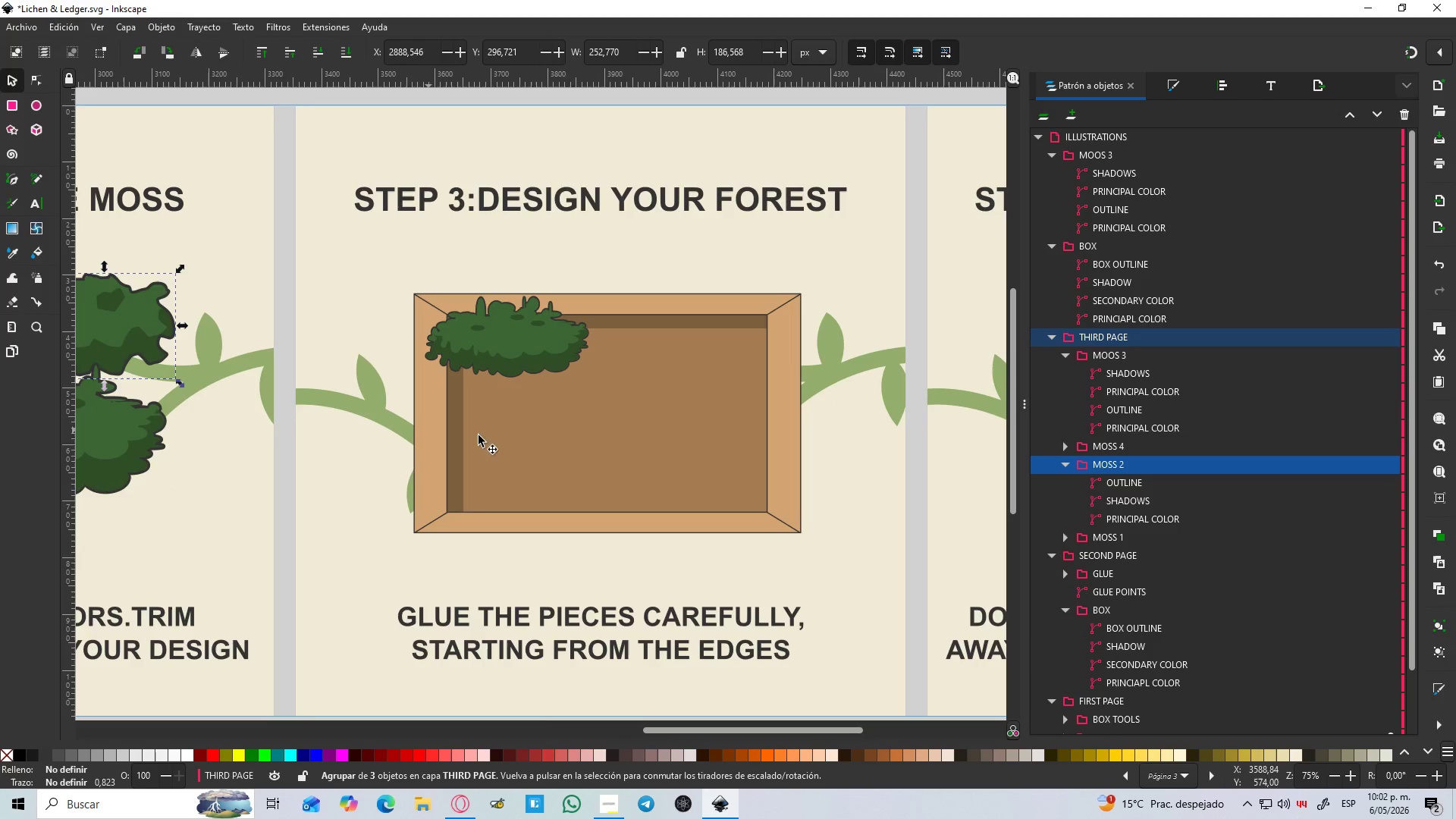 
left_click([533, 441])
 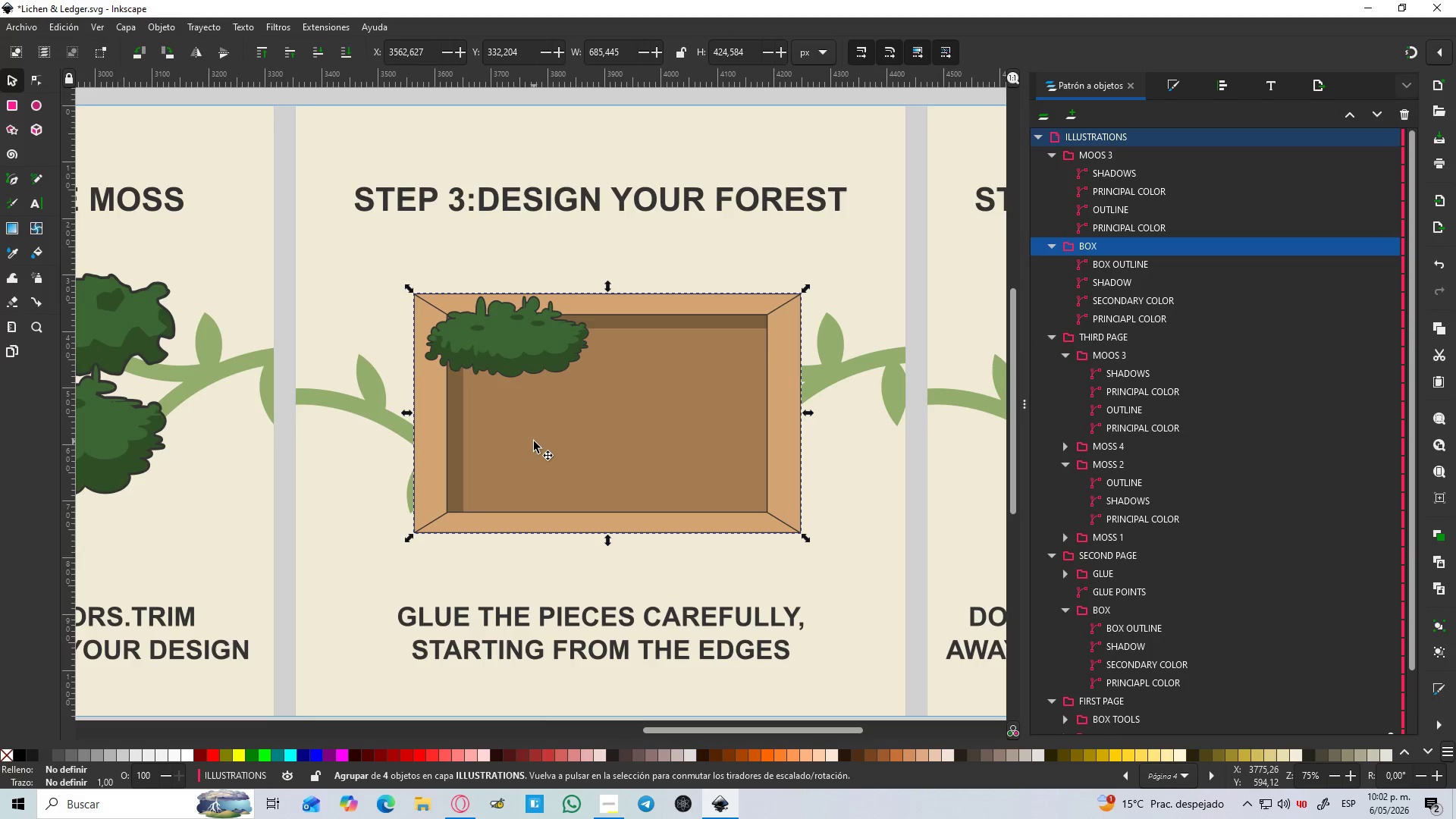 
key(Control+V)
 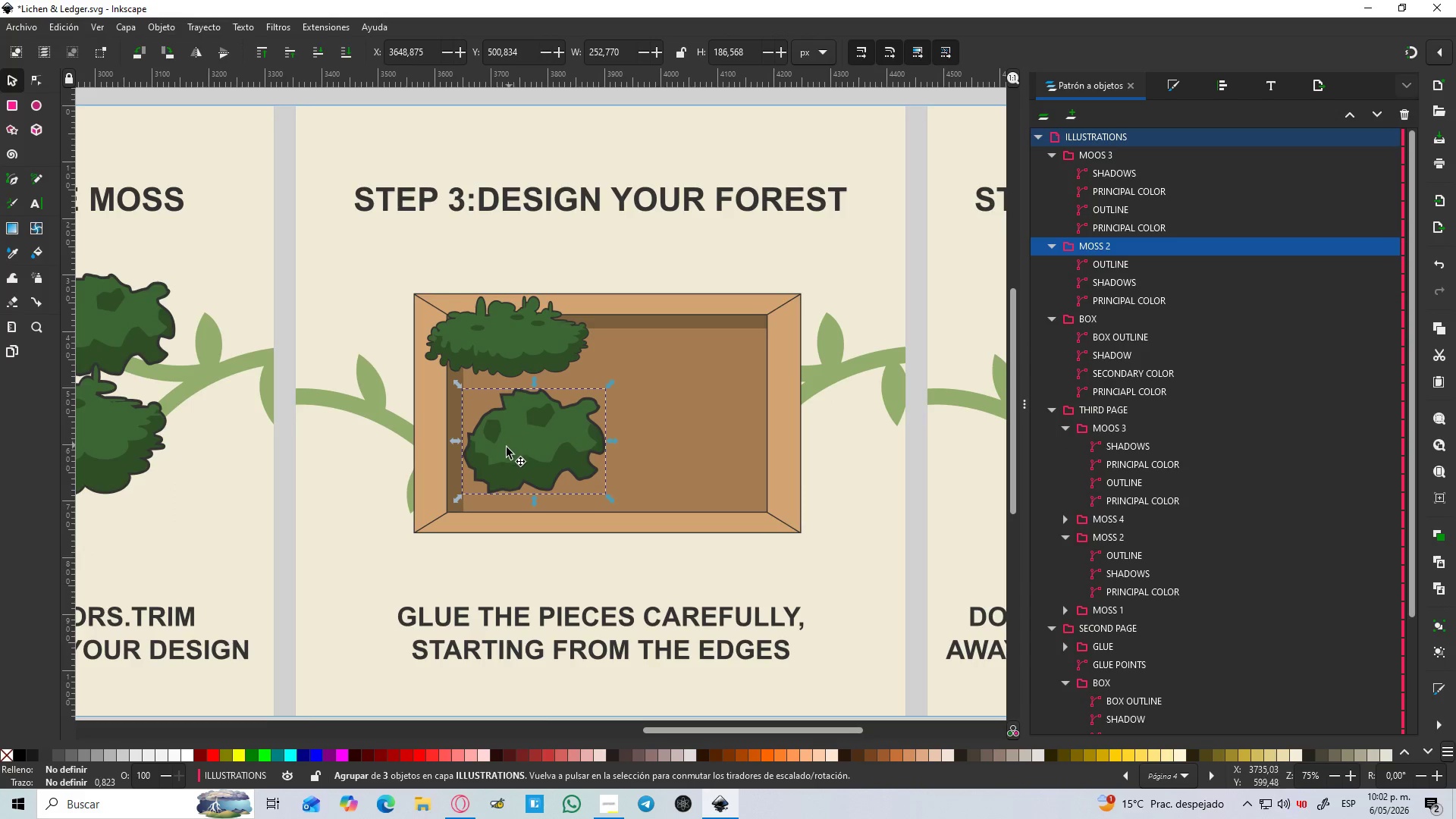 
left_click_drag(start_coordinate=[512, 456], to_coordinate=[466, 416])
 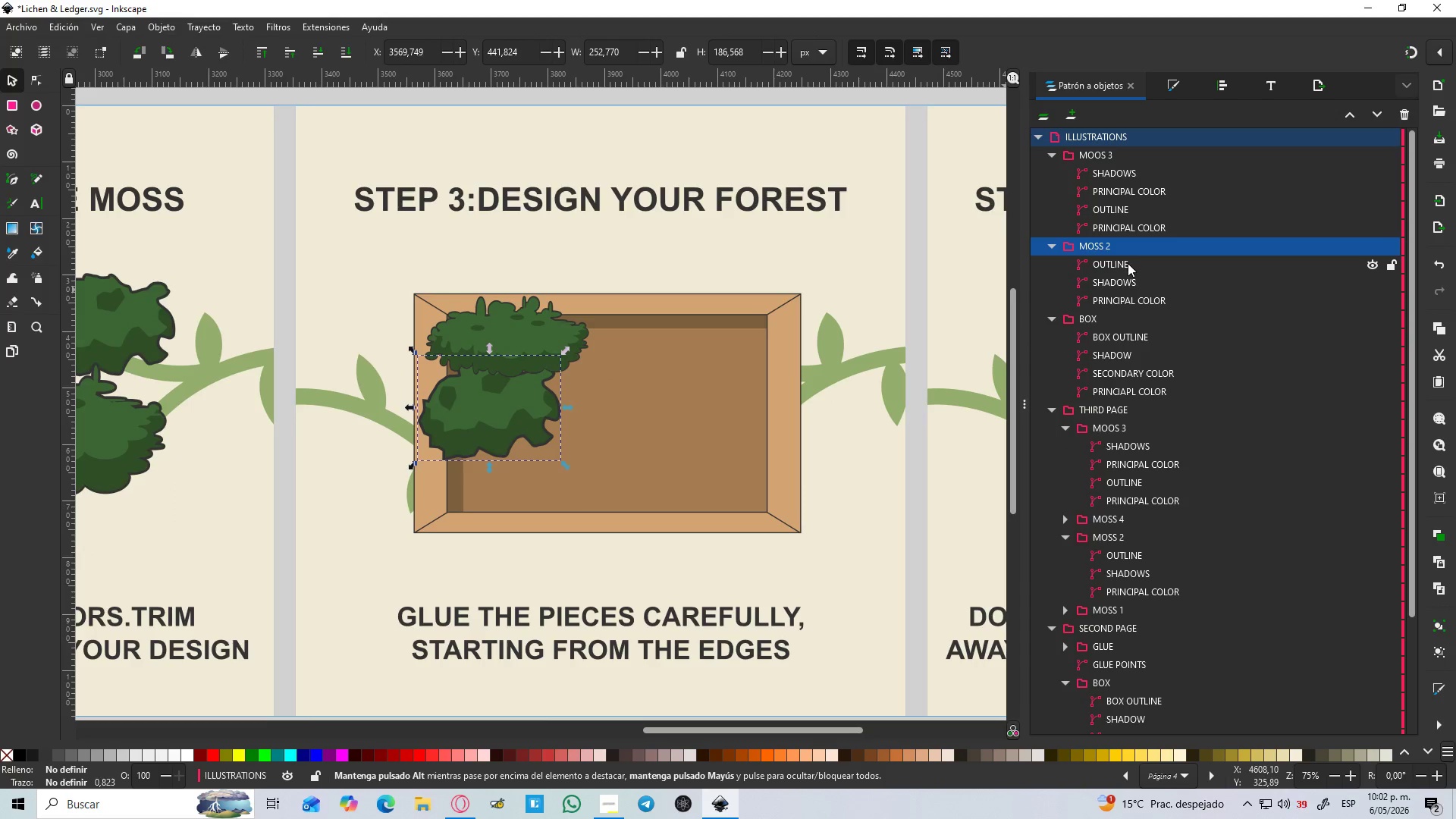 
left_click([1127, 299])
 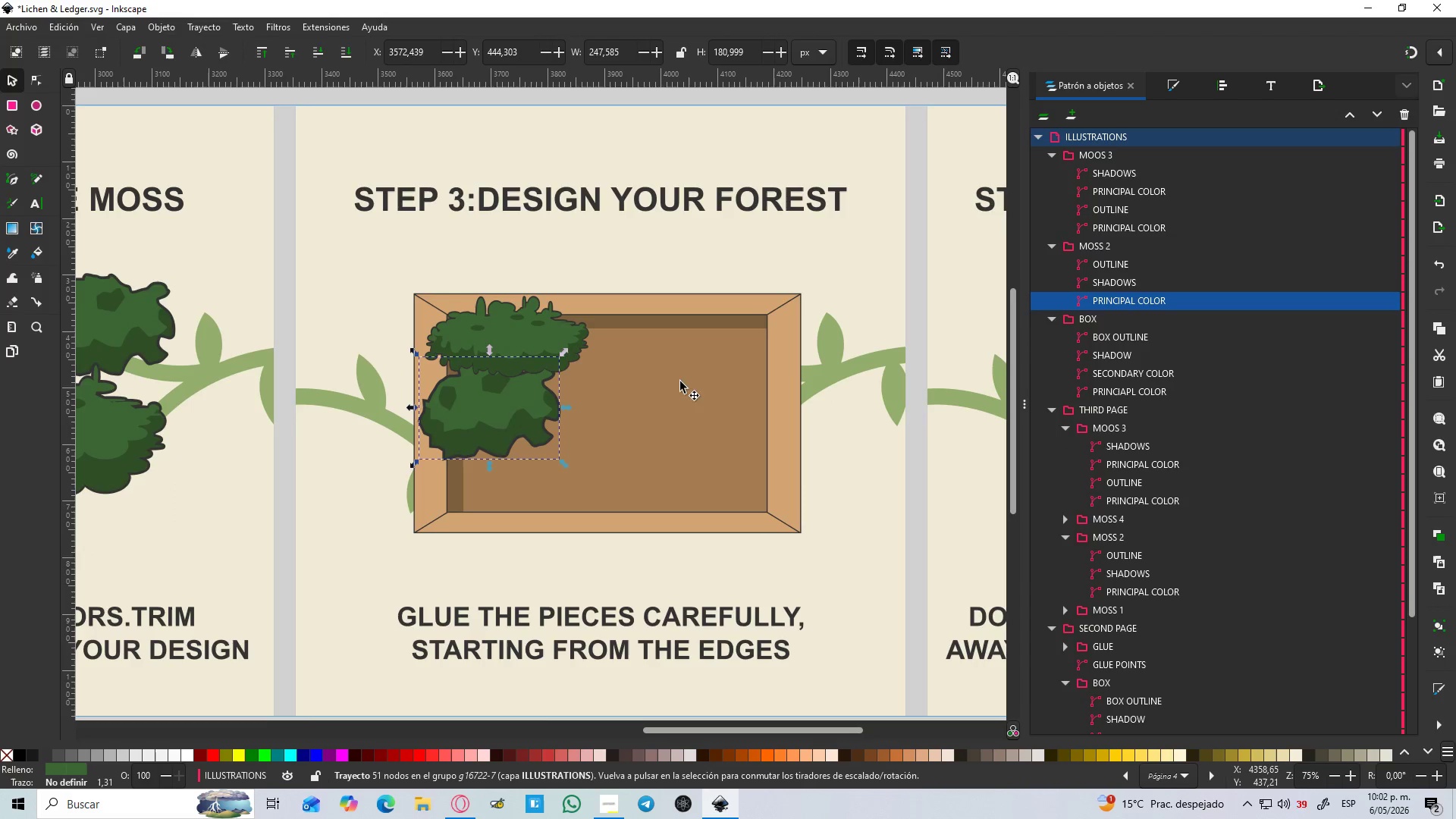 
hold_key(key=ControlLeft, duration=0.47)
scroll: coordinate [379, 436], scroll_direction: down, amount: 3.0
 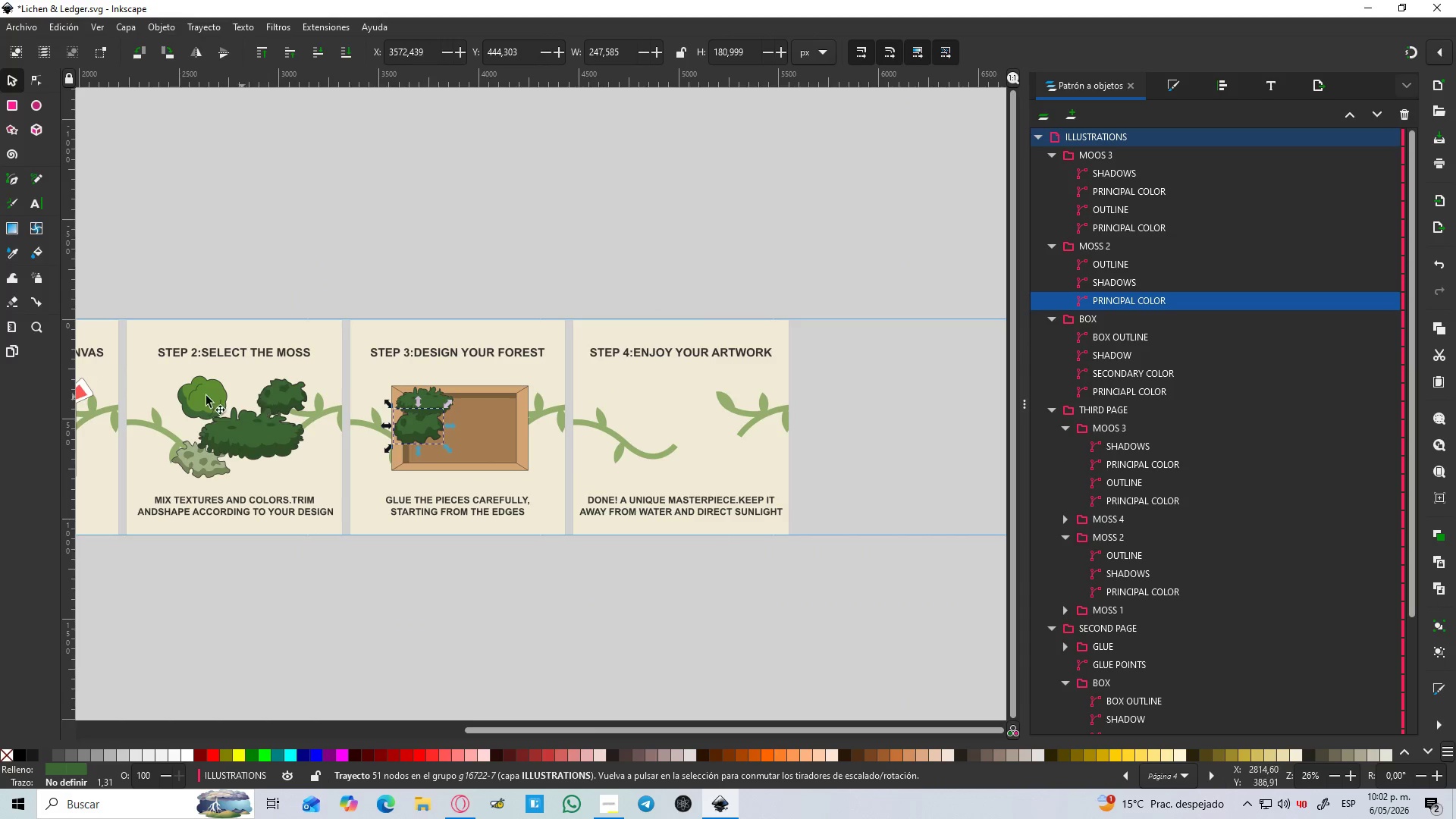 
key(D)
 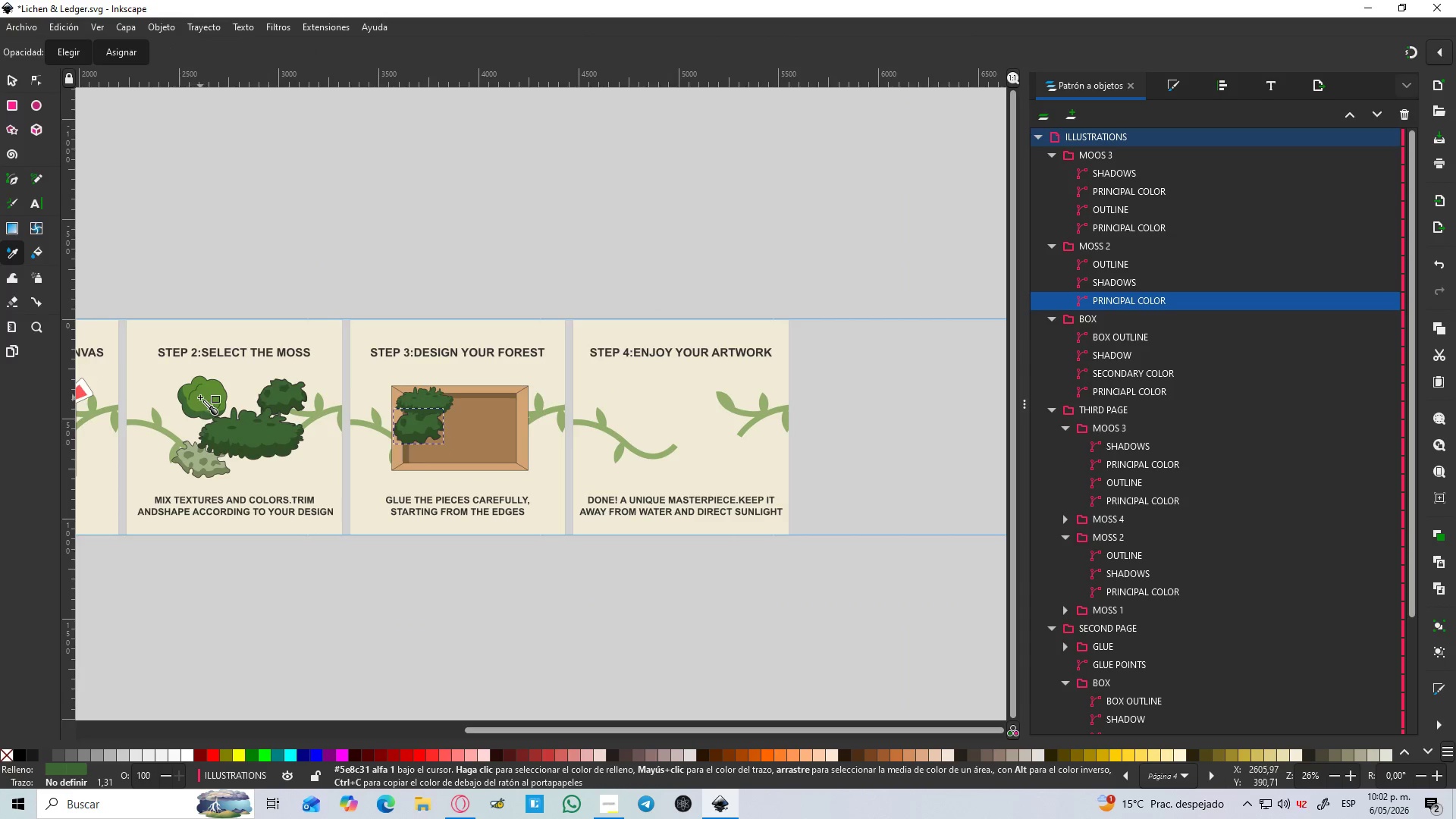 
left_click([200, 397])
 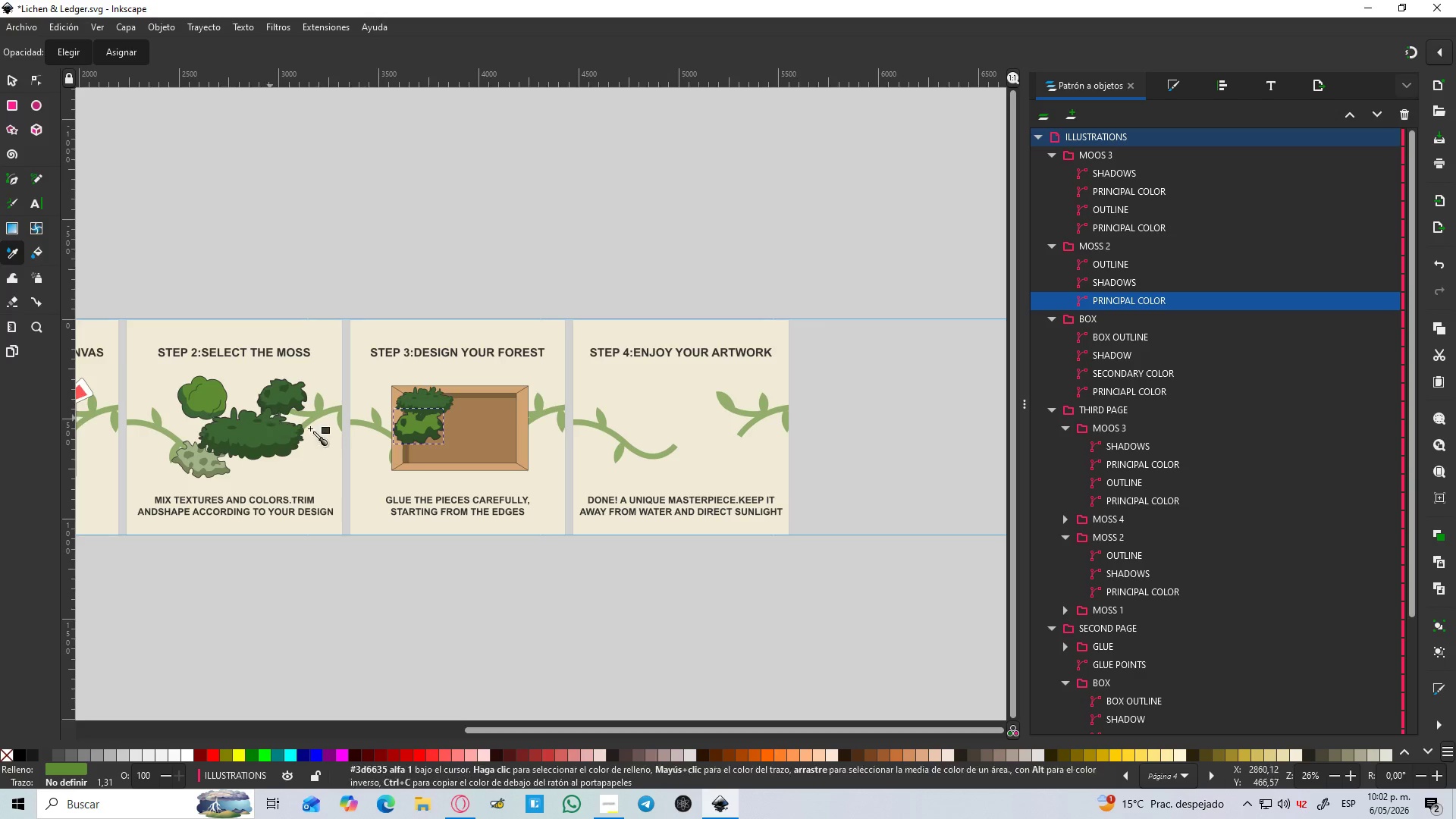 
hold_key(key=ControlLeft, duration=0.66)
scroll: coordinate [383, 446], scroll_direction: up, amount: 3.0
 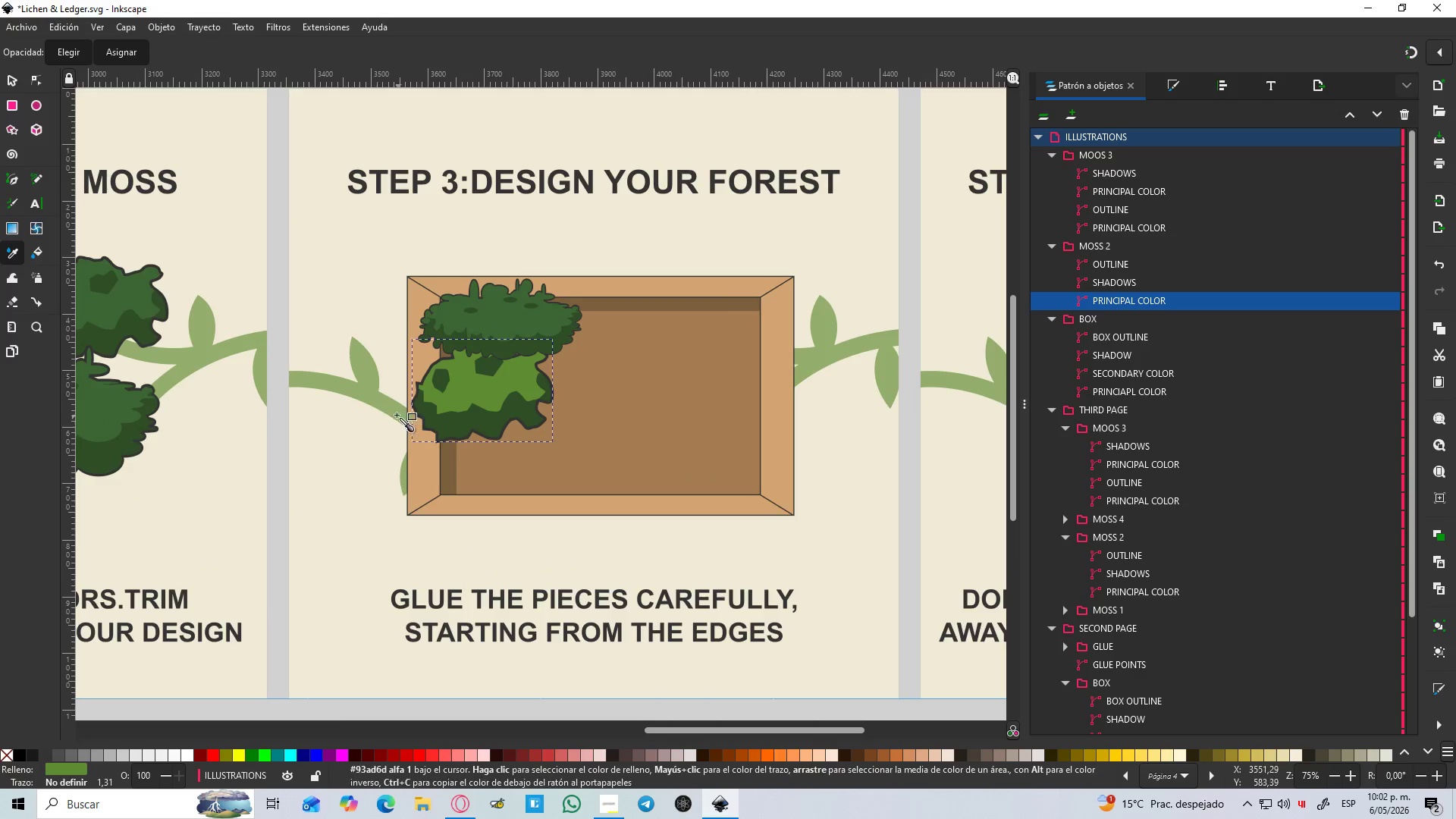 
hold_key(key=ControlLeft, duration=0.38)
scroll: coordinate [391, 413], scroll_direction: down, amount: 2.0
 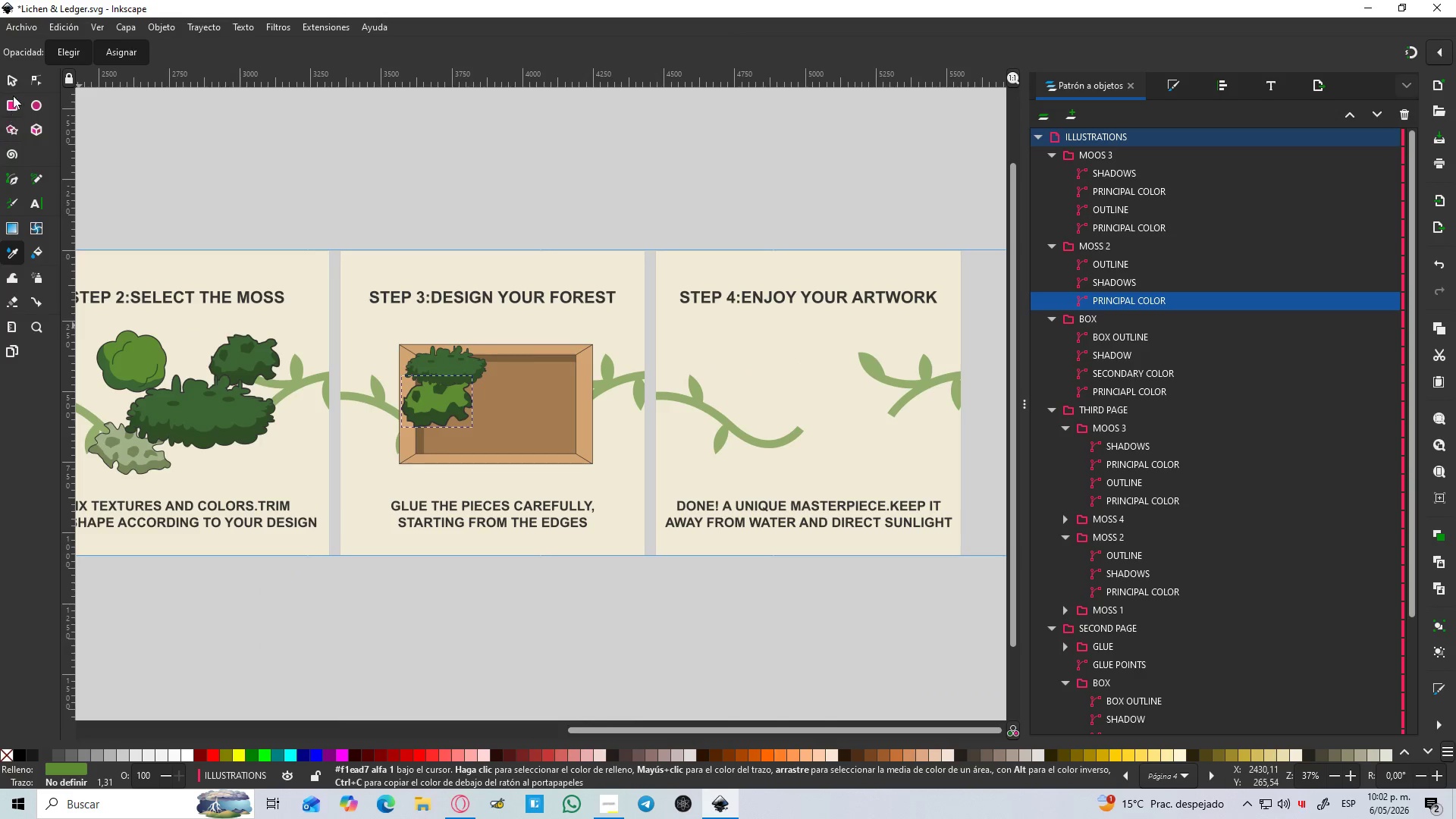 
left_click([14, 90])
 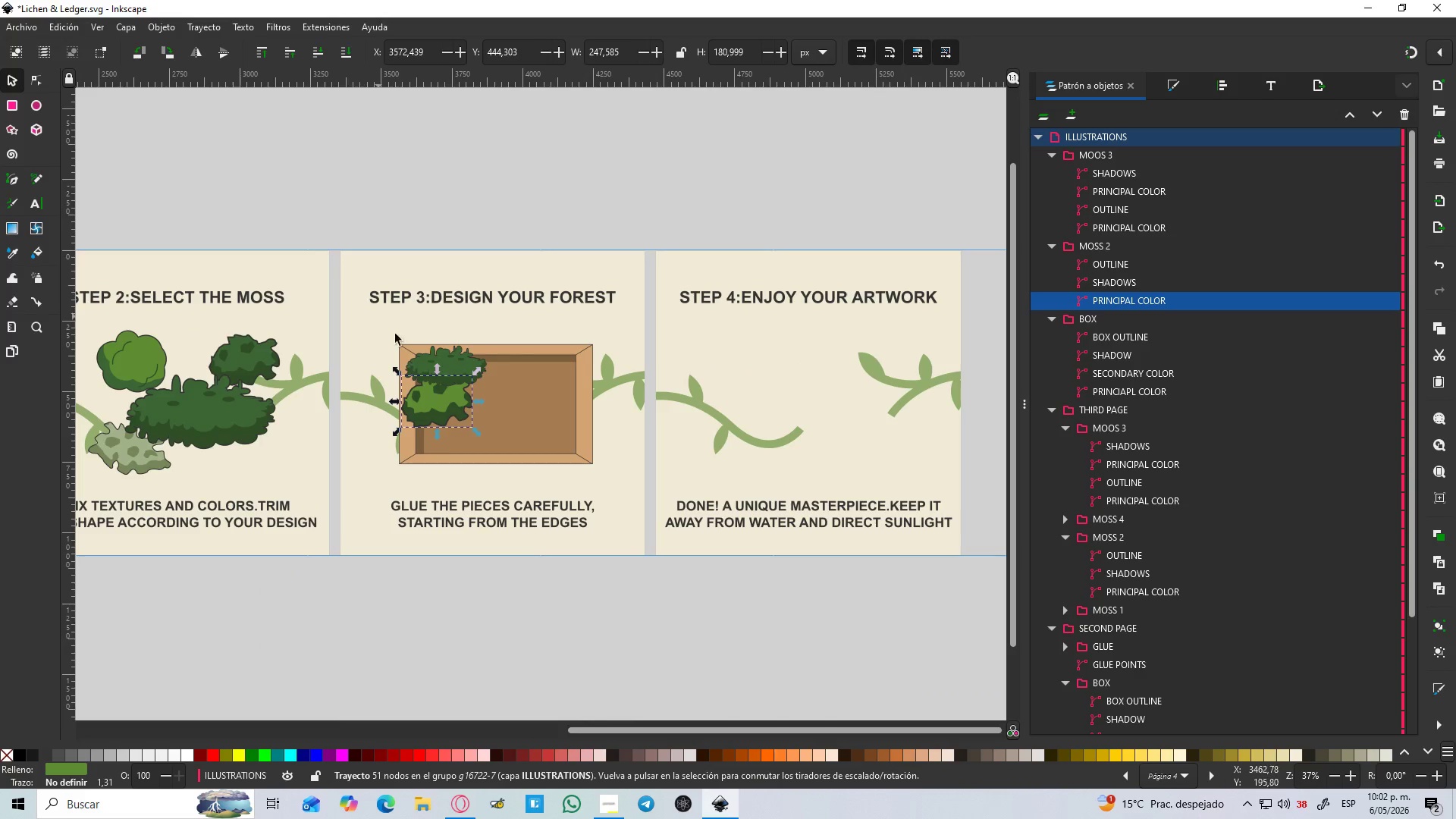 
hold_key(key=ControlLeft, duration=0.67)
scroll: coordinate [721, 378], scroll_direction: up, amount: 2.0
 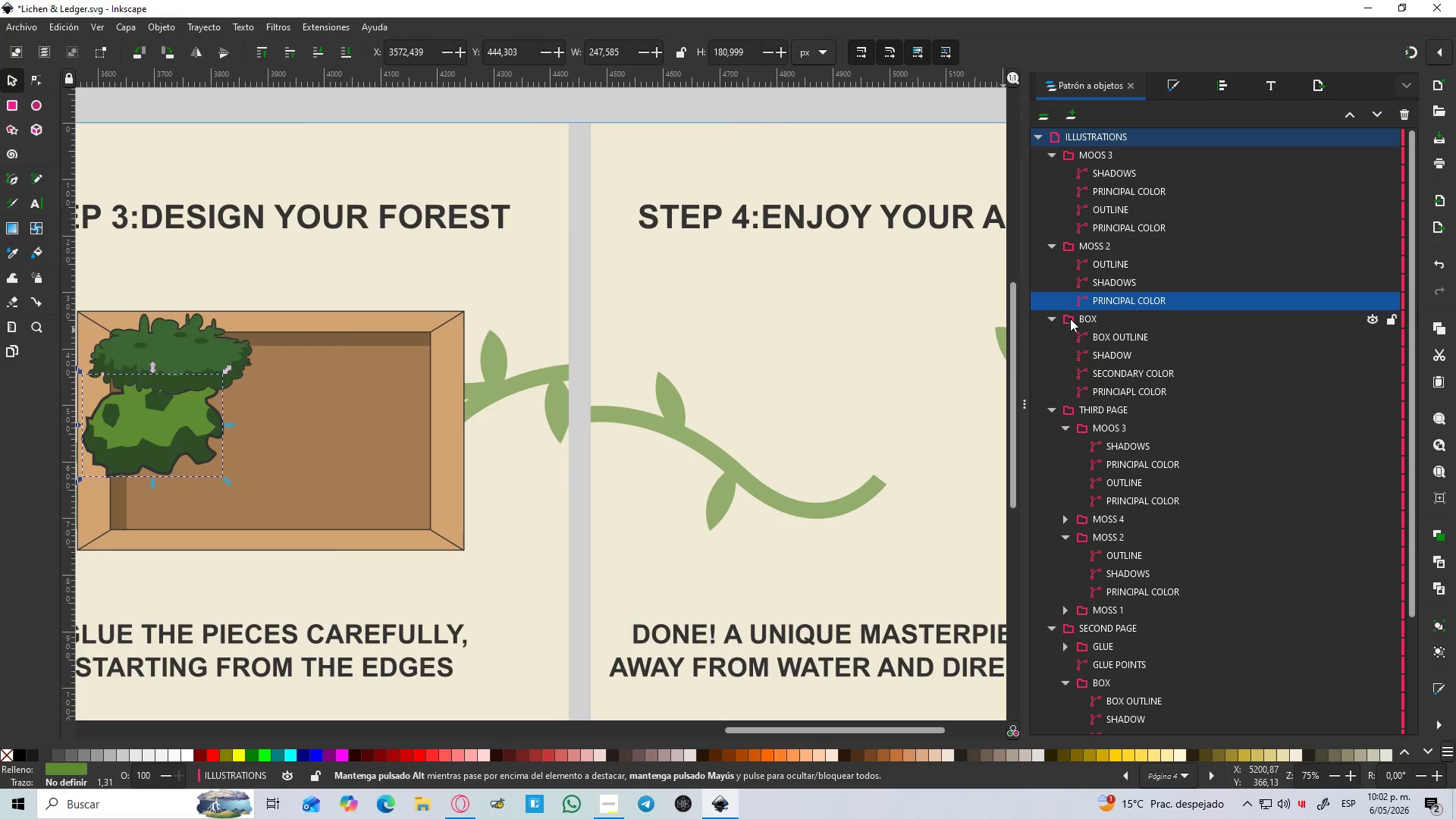 
hold_key(key=ControlLeft, duration=0.47)
scroll: coordinate [430, 437], scroll_direction: down, amount: 1.0
 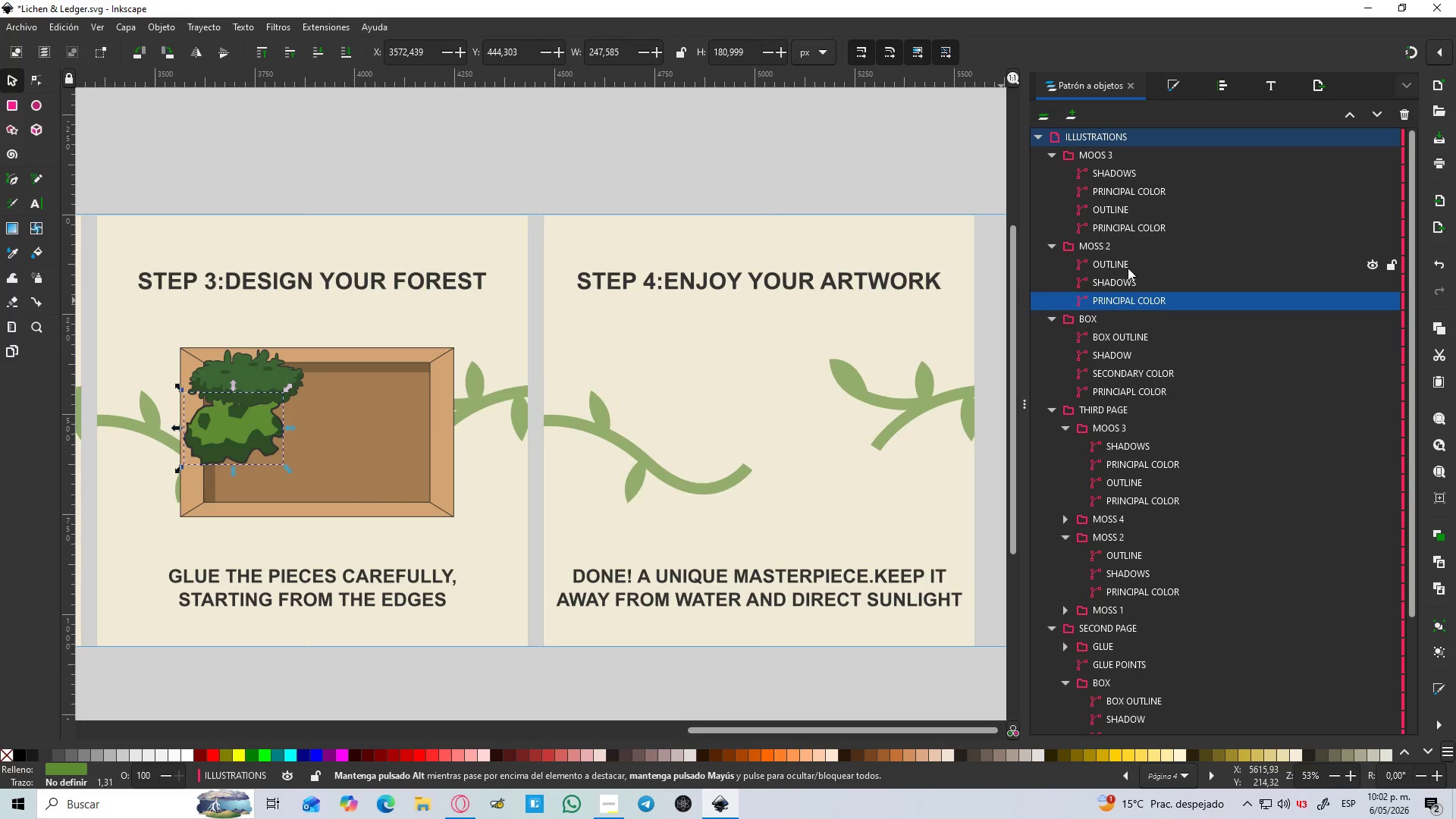 
left_click([1125, 287])
 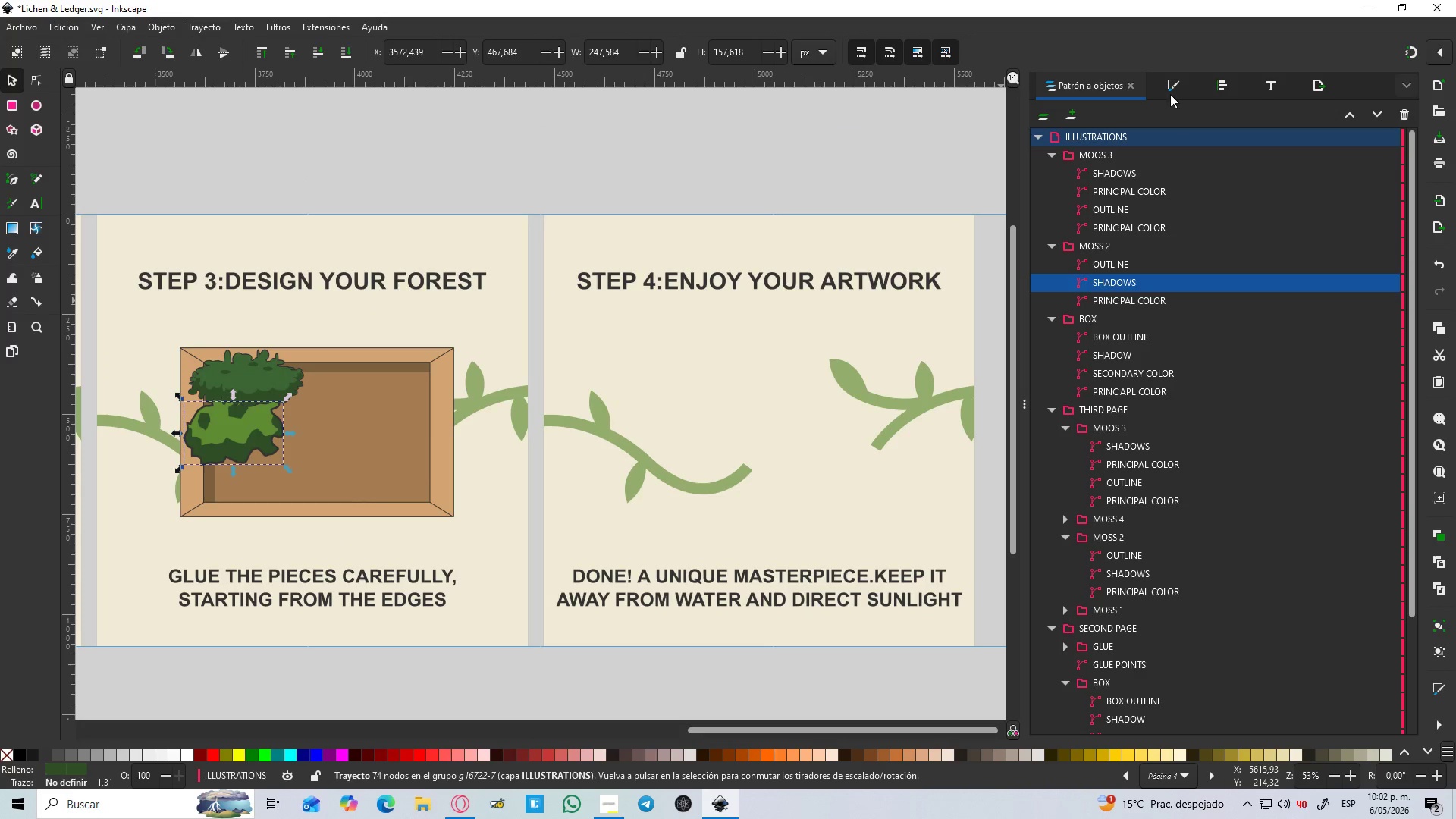 
left_click([1170, 90])
 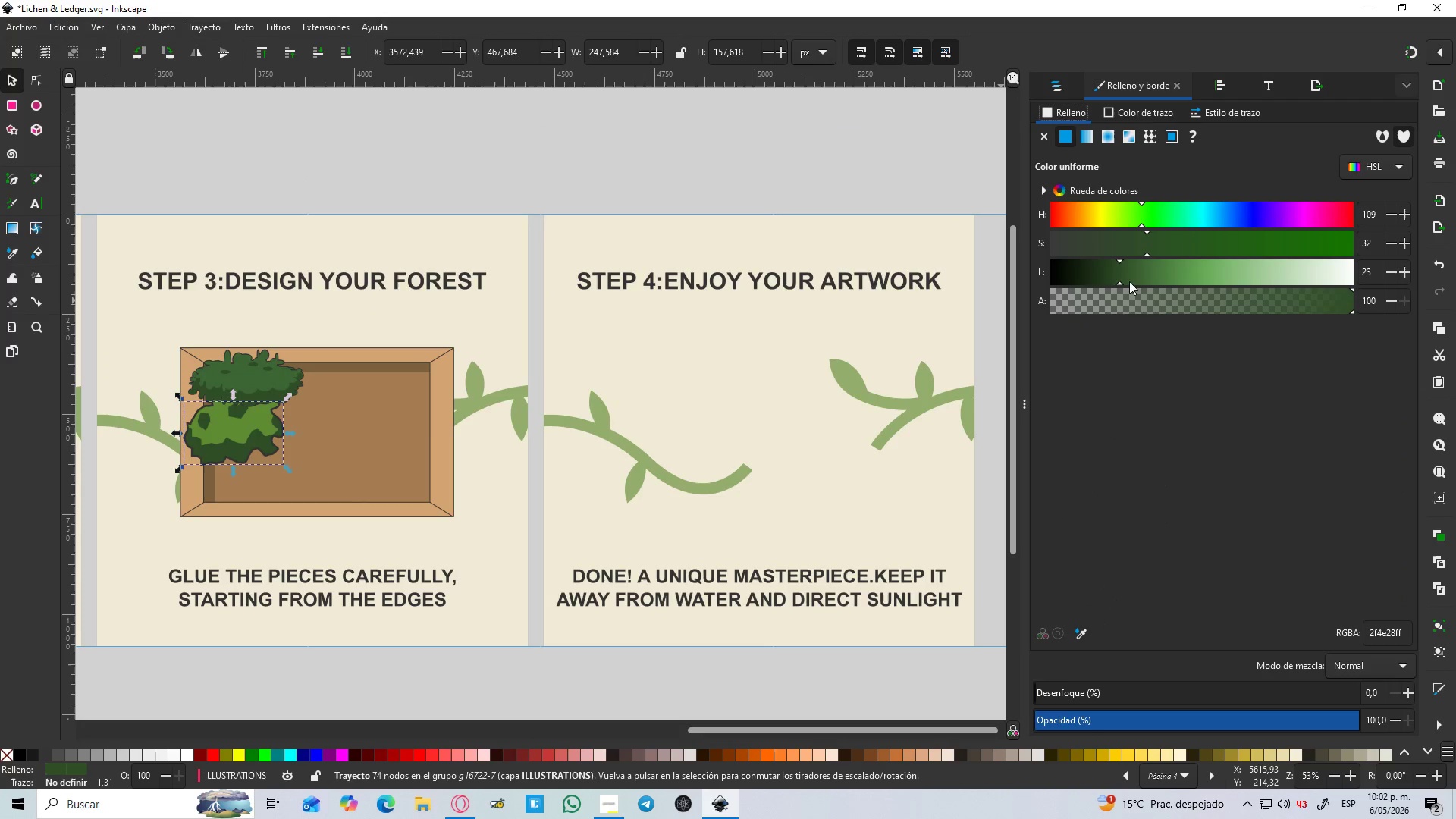 
left_click_drag(start_coordinate=[1126, 275], to_coordinate=[1163, 281])
 